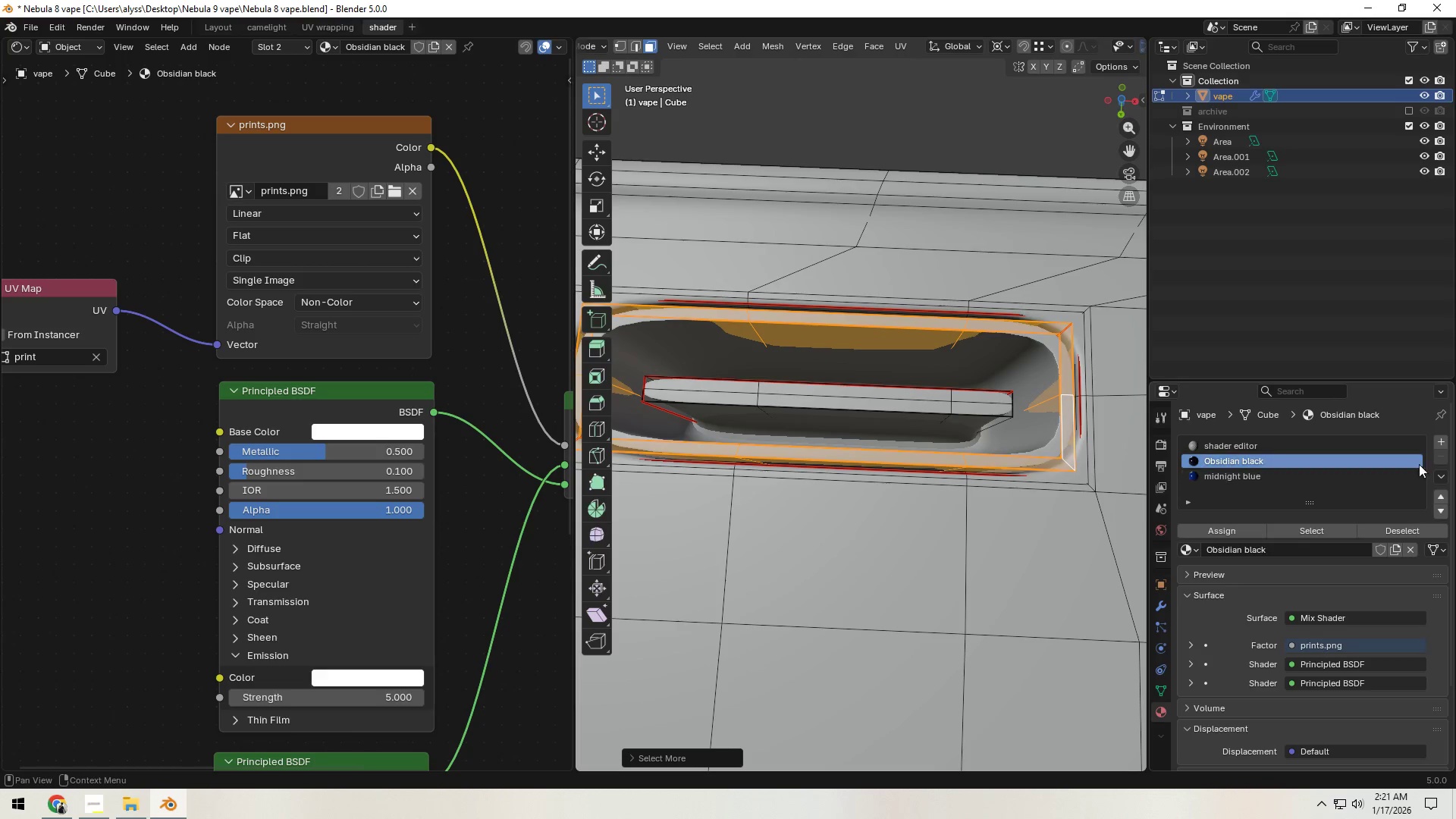 
left_click([1442, 441])
 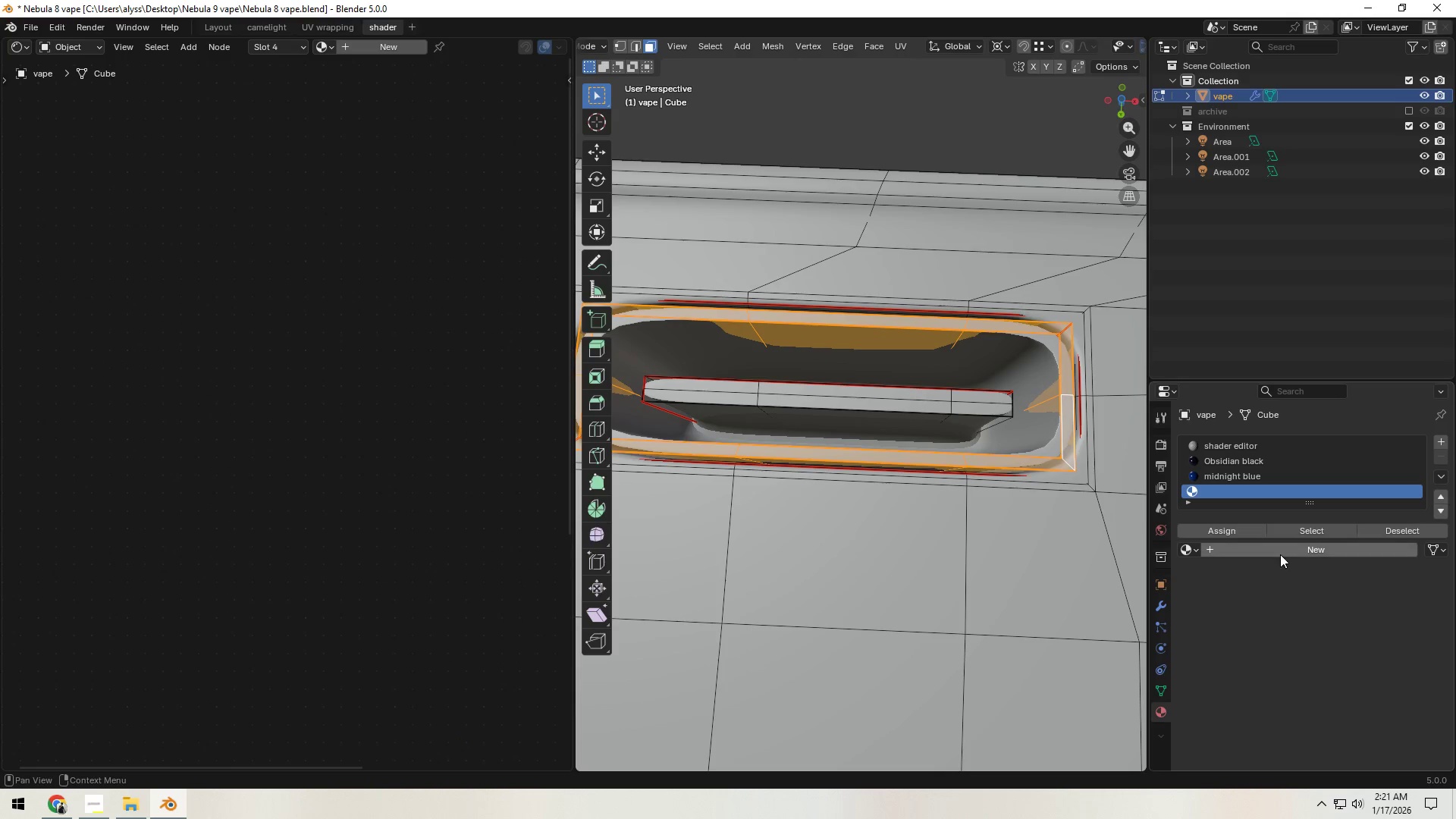 
left_click([1280, 551])
 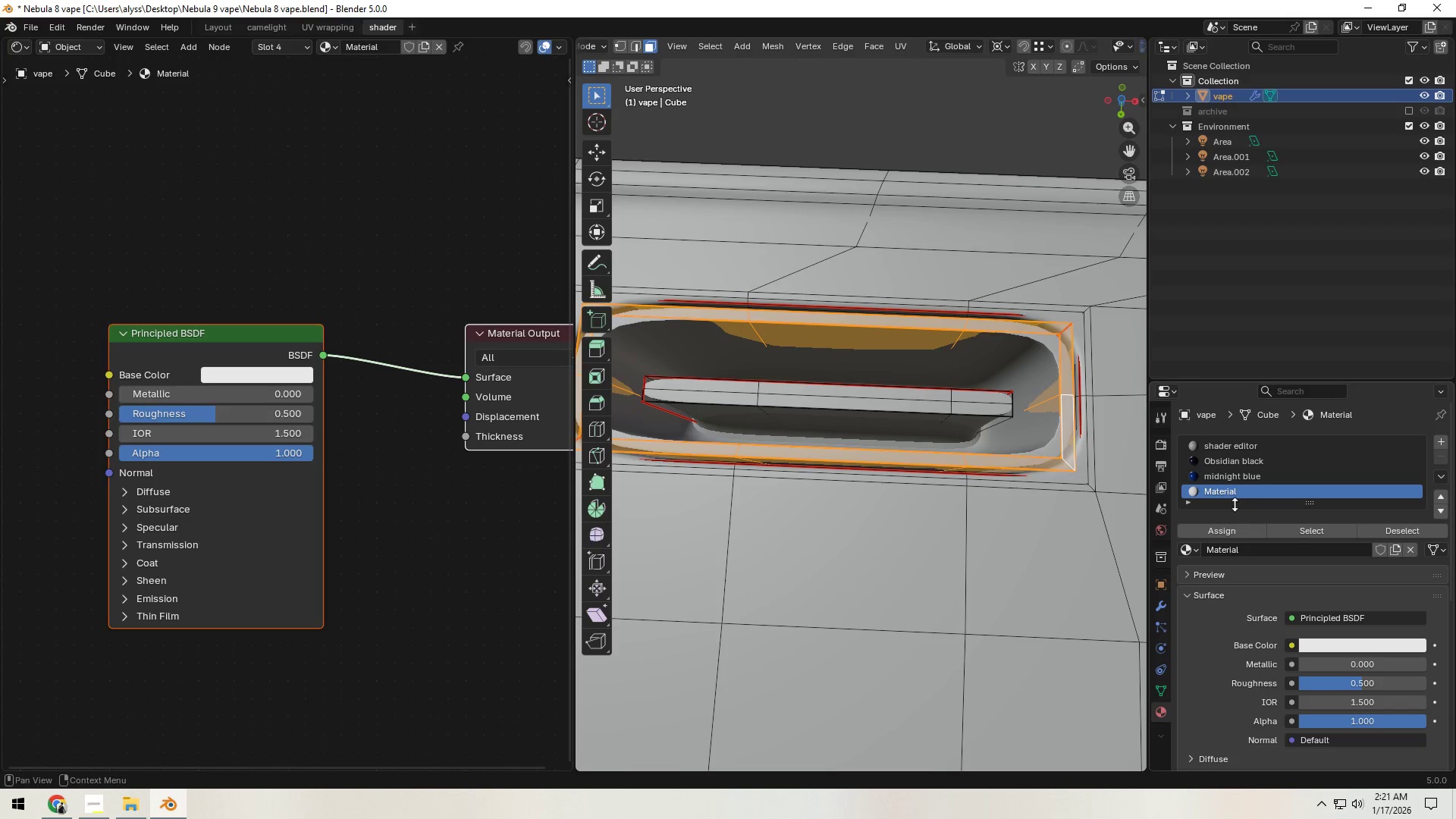 
double_click([1232, 495])
 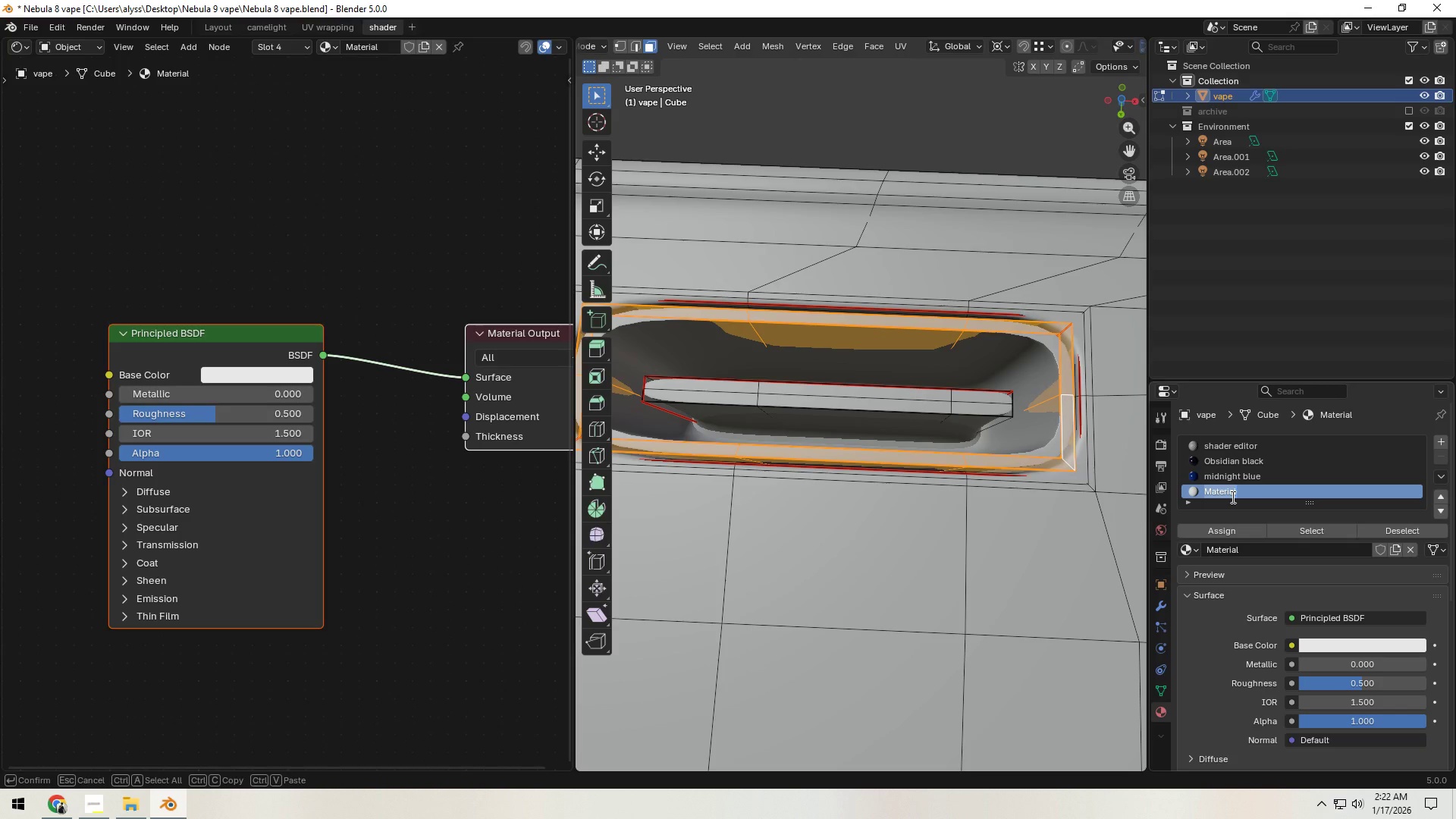 
type(USB tuupe)
key(Backspace)
key(Backspace)
key(Backspace)
key(Backspace)
type(ypw c)
key(Backspace)
key(Backspace)
key(Backspace)
type(e c)
key(Backspace)
type(C)
 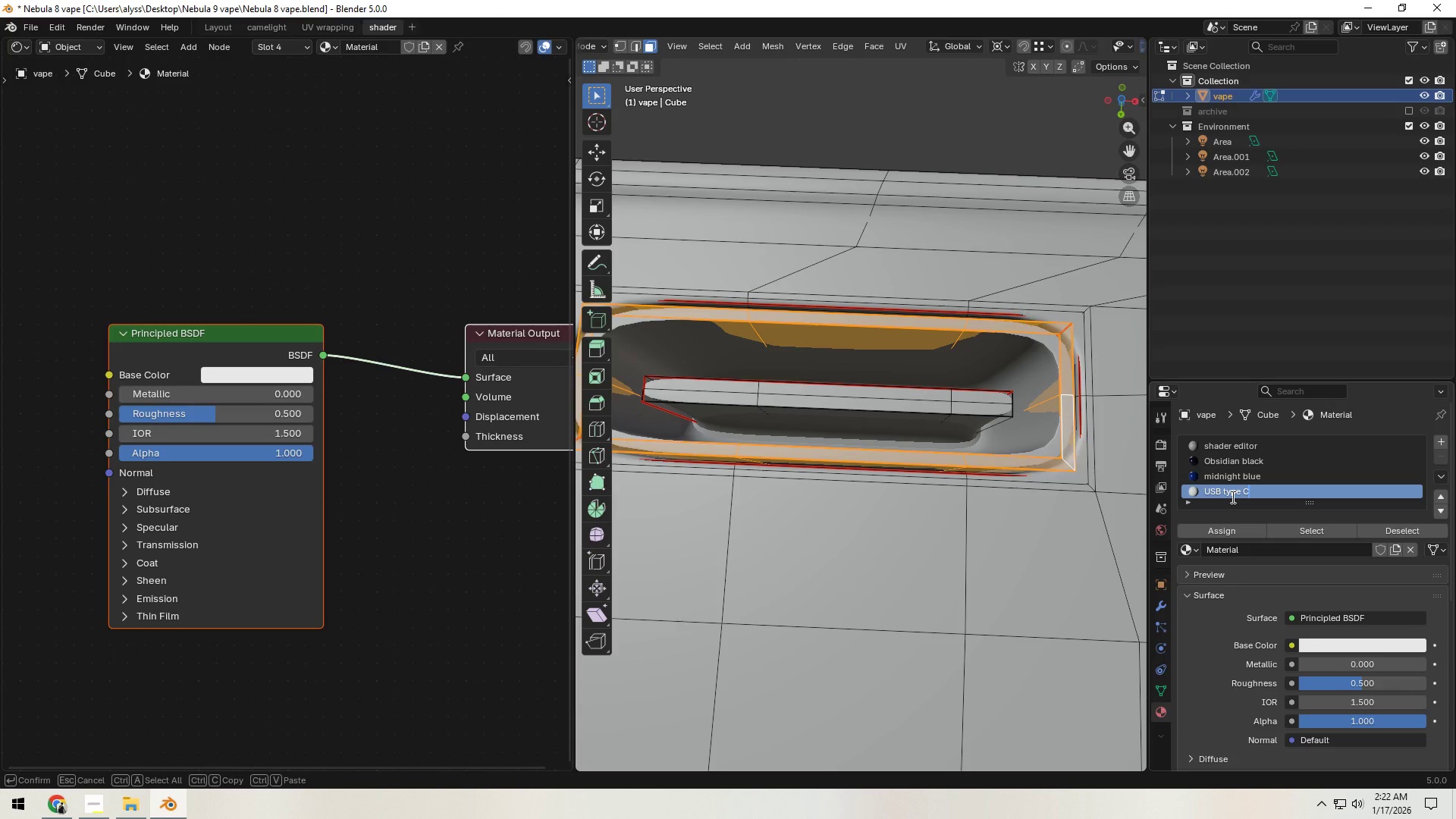 
key(Enter)
 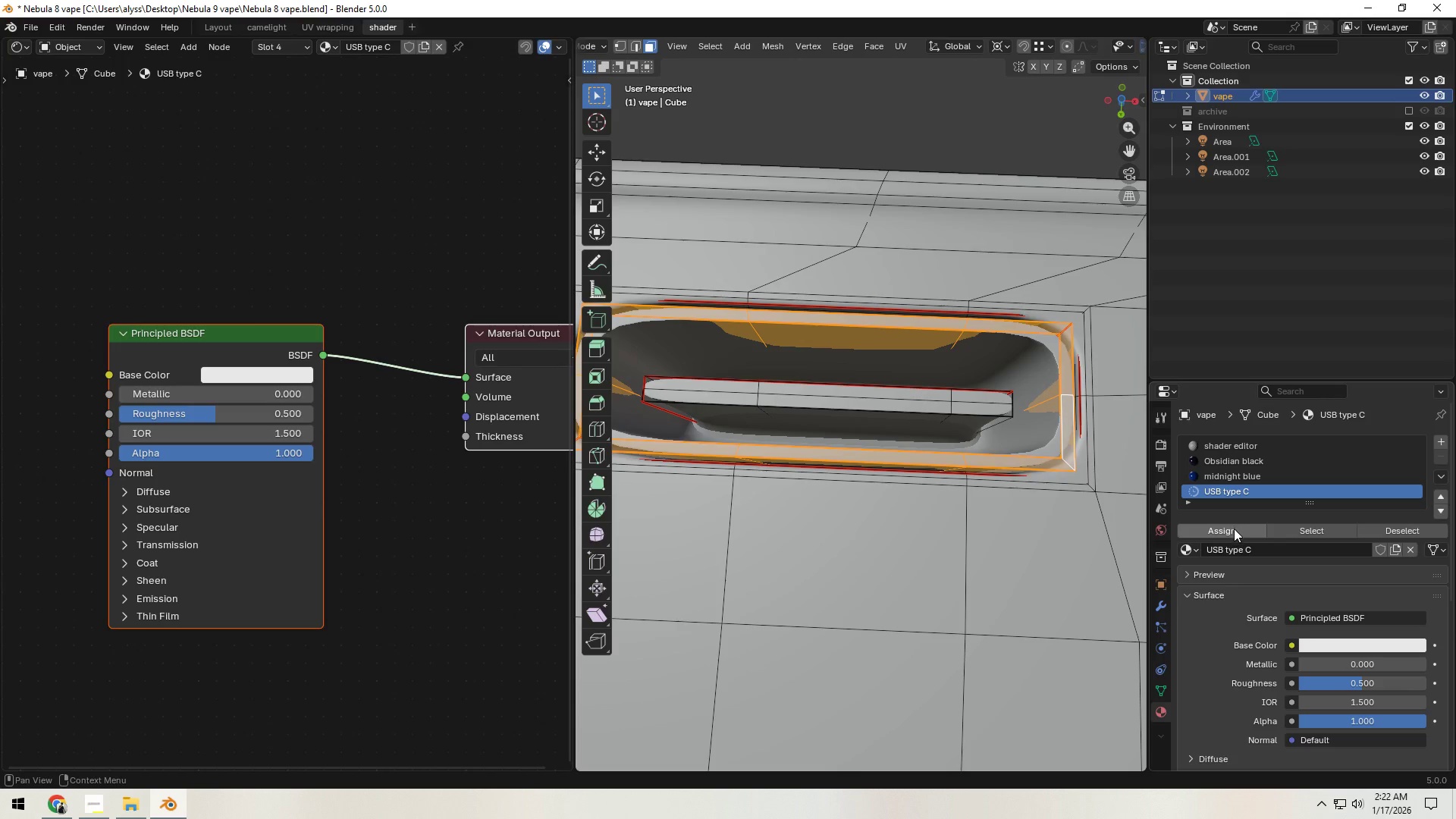 
left_click([1234, 529])
 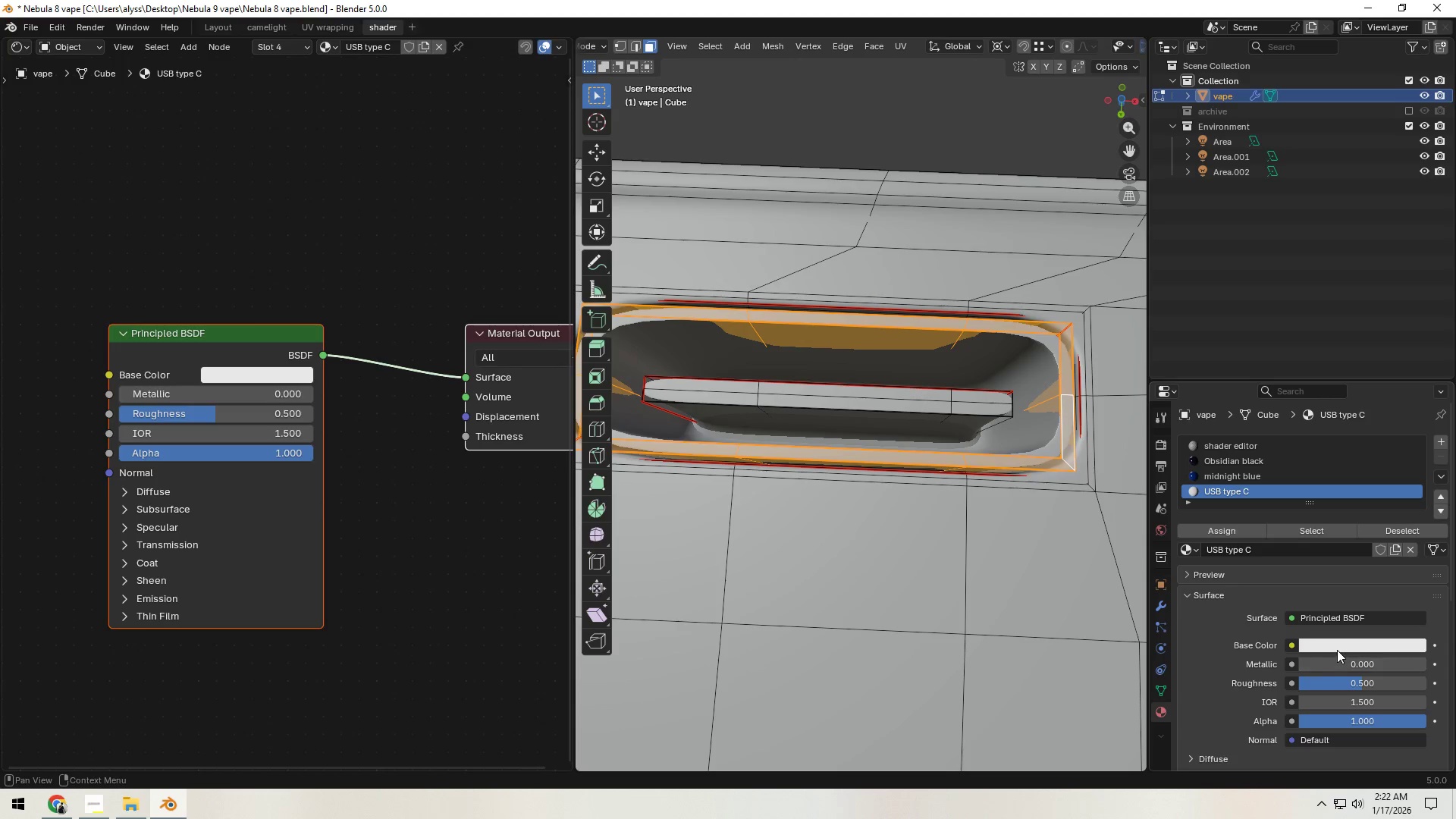 
left_click([1338, 647])
 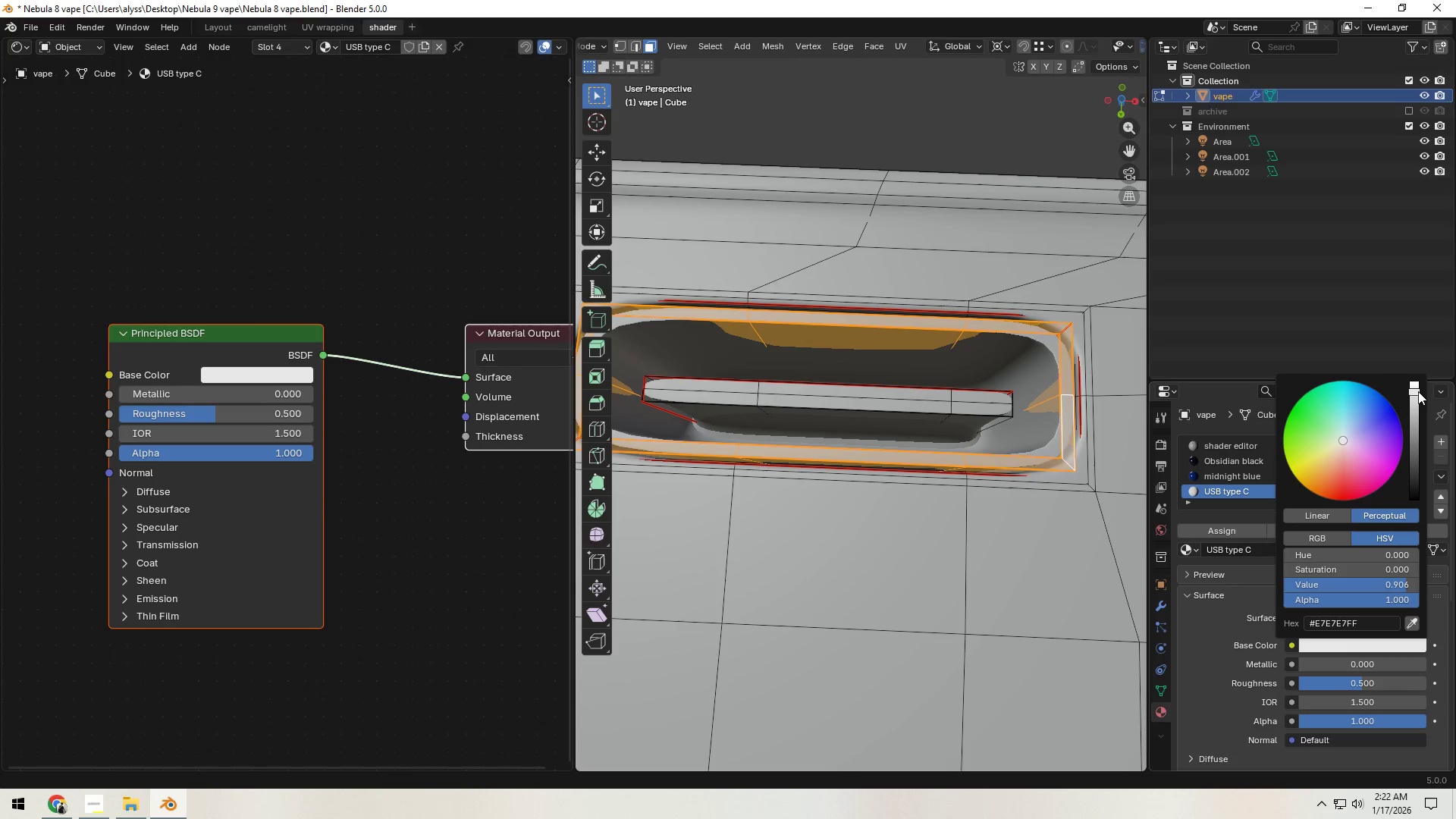 
left_click_drag(start_coordinate=[1416, 391], to_coordinate=[1414, 487])
 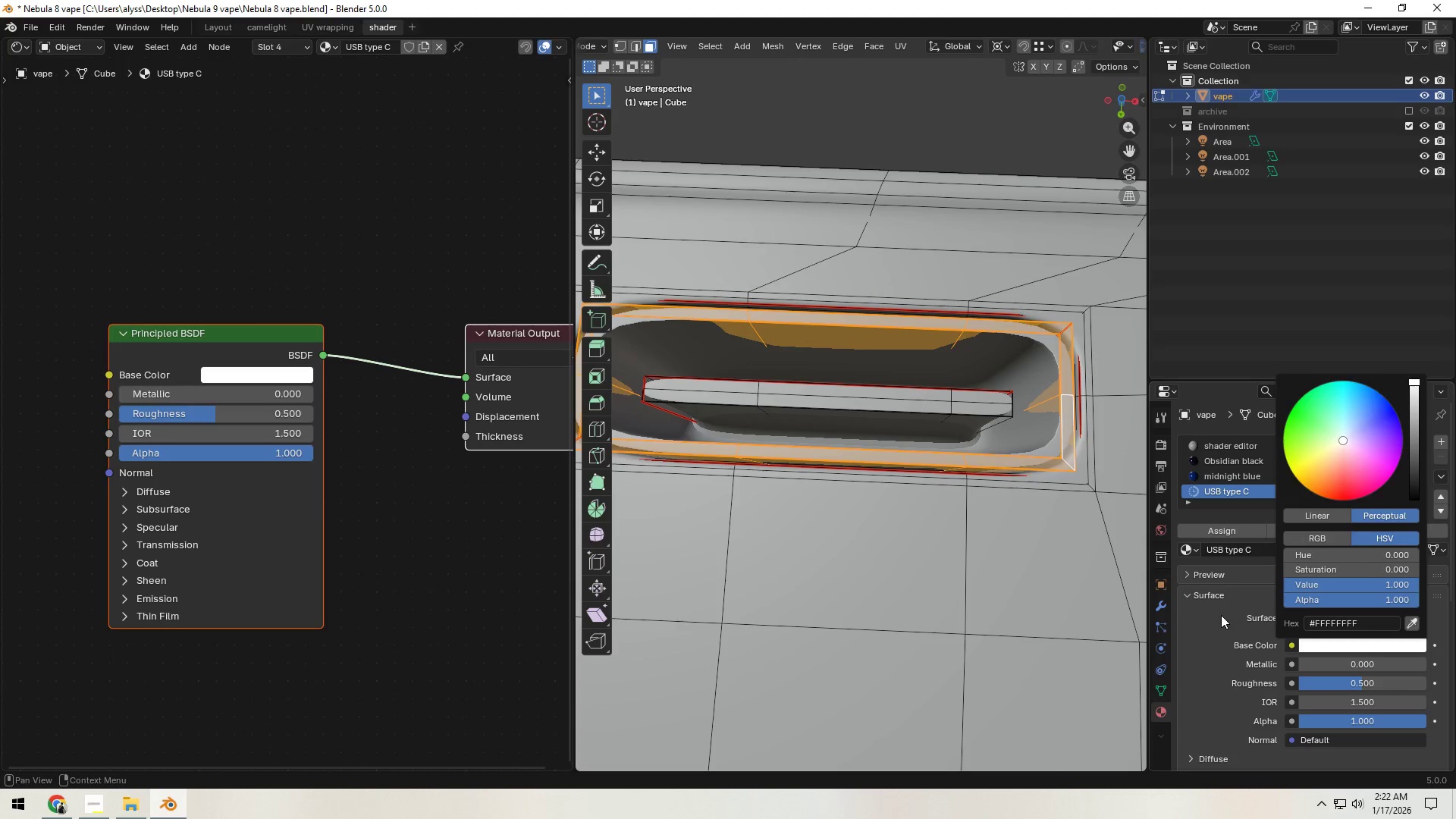 
left_click([1221, 615])
 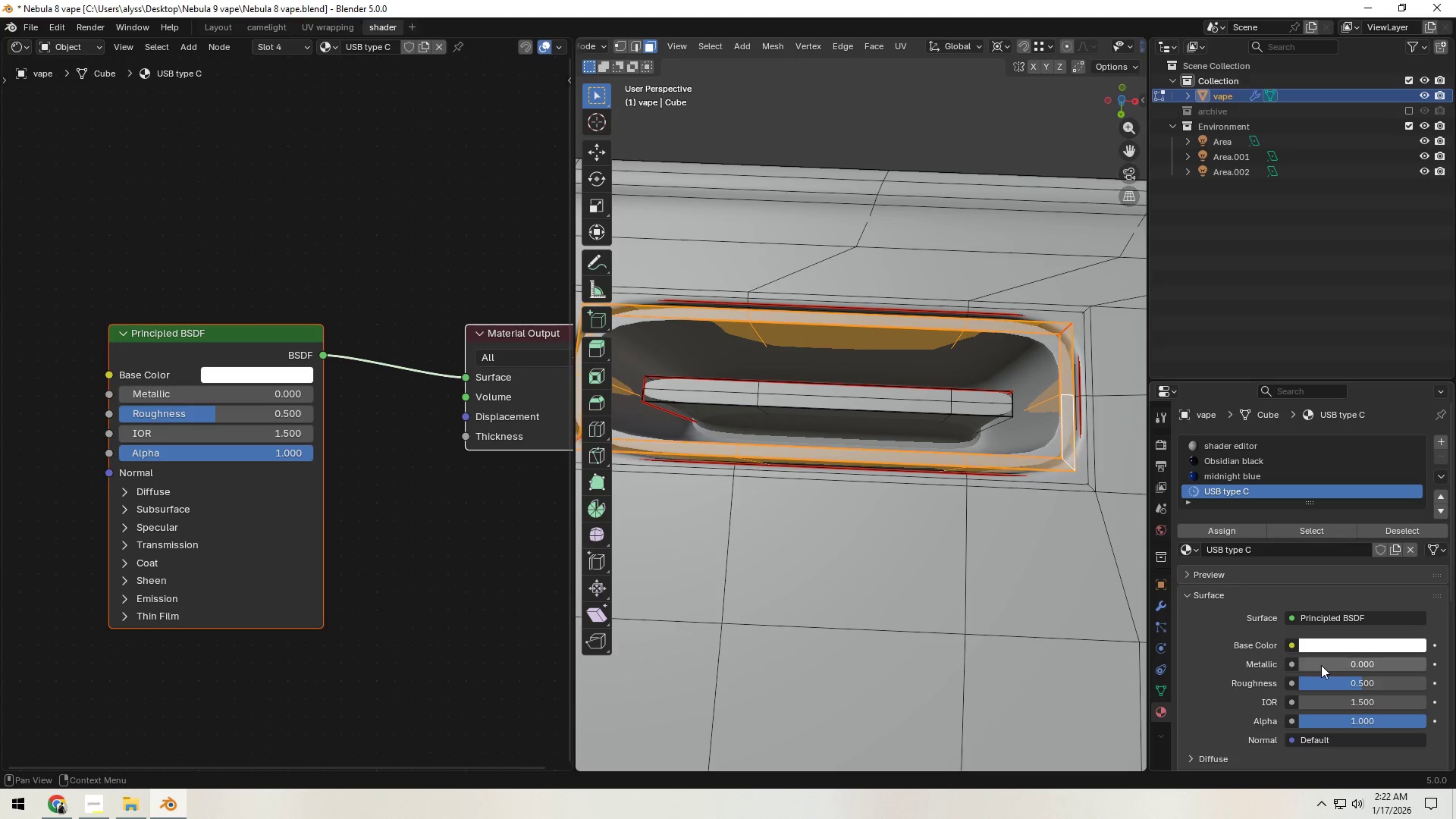 
left_click_drag(start_coordinate=[1322, 664], to_coordinate=[373, 180])
 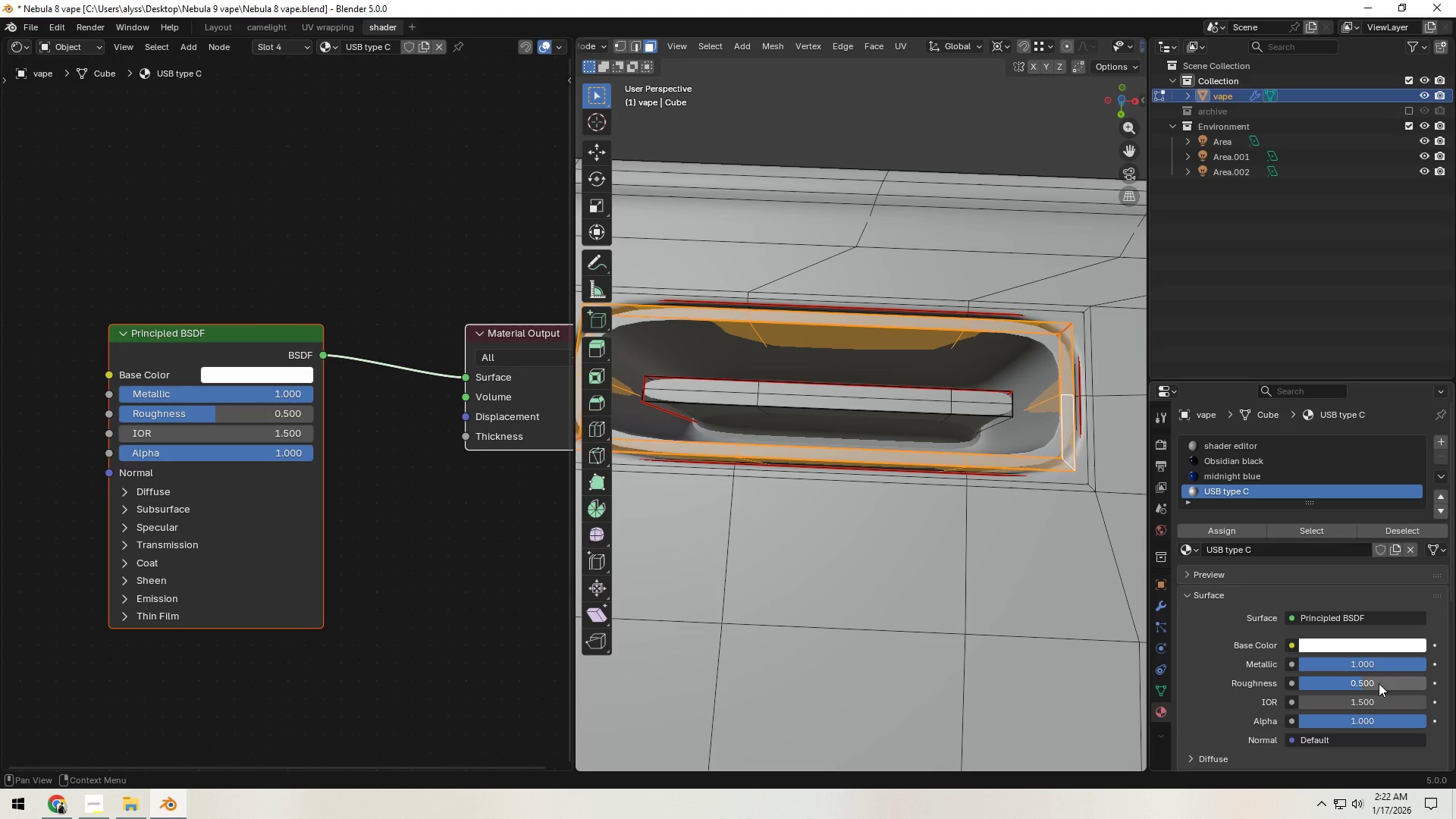 
left_click_drag(start_coordinate=[1379, 683], to_coordinate=[177, 202])
 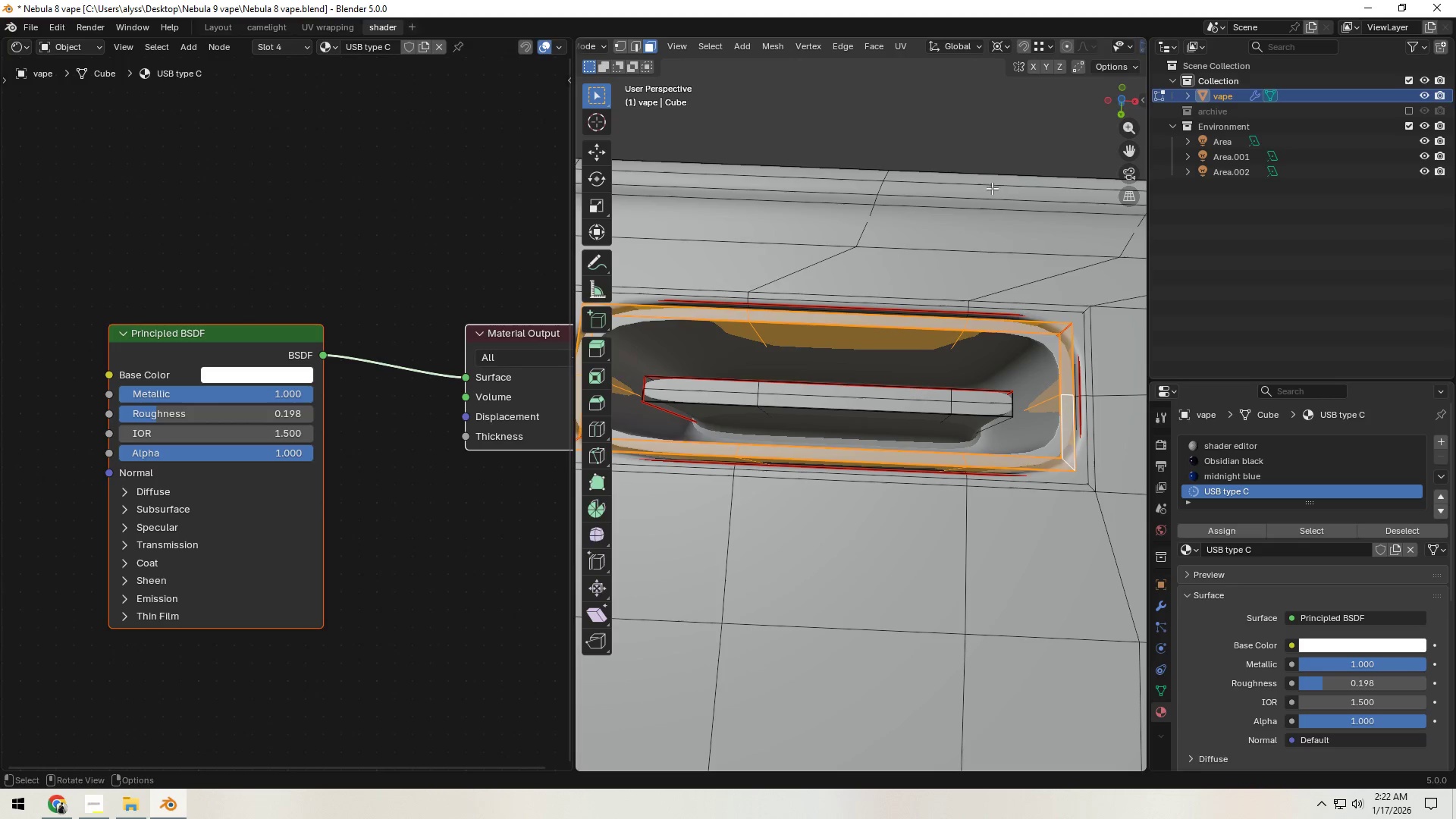 
left_click([1012, 109])
 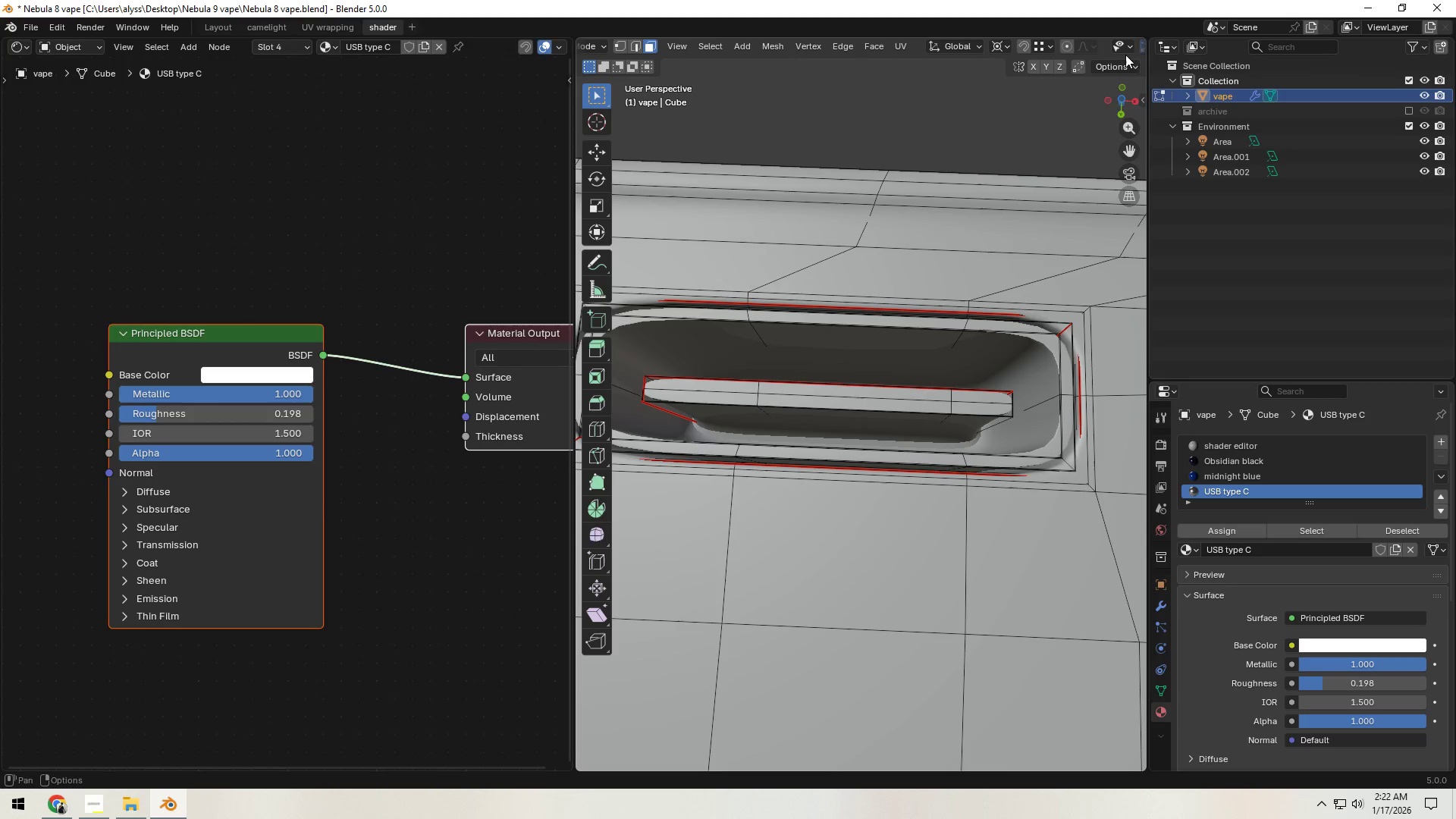 
scroll: coordinate [1079, 46], scroll_direction: down, amount: 8.0
 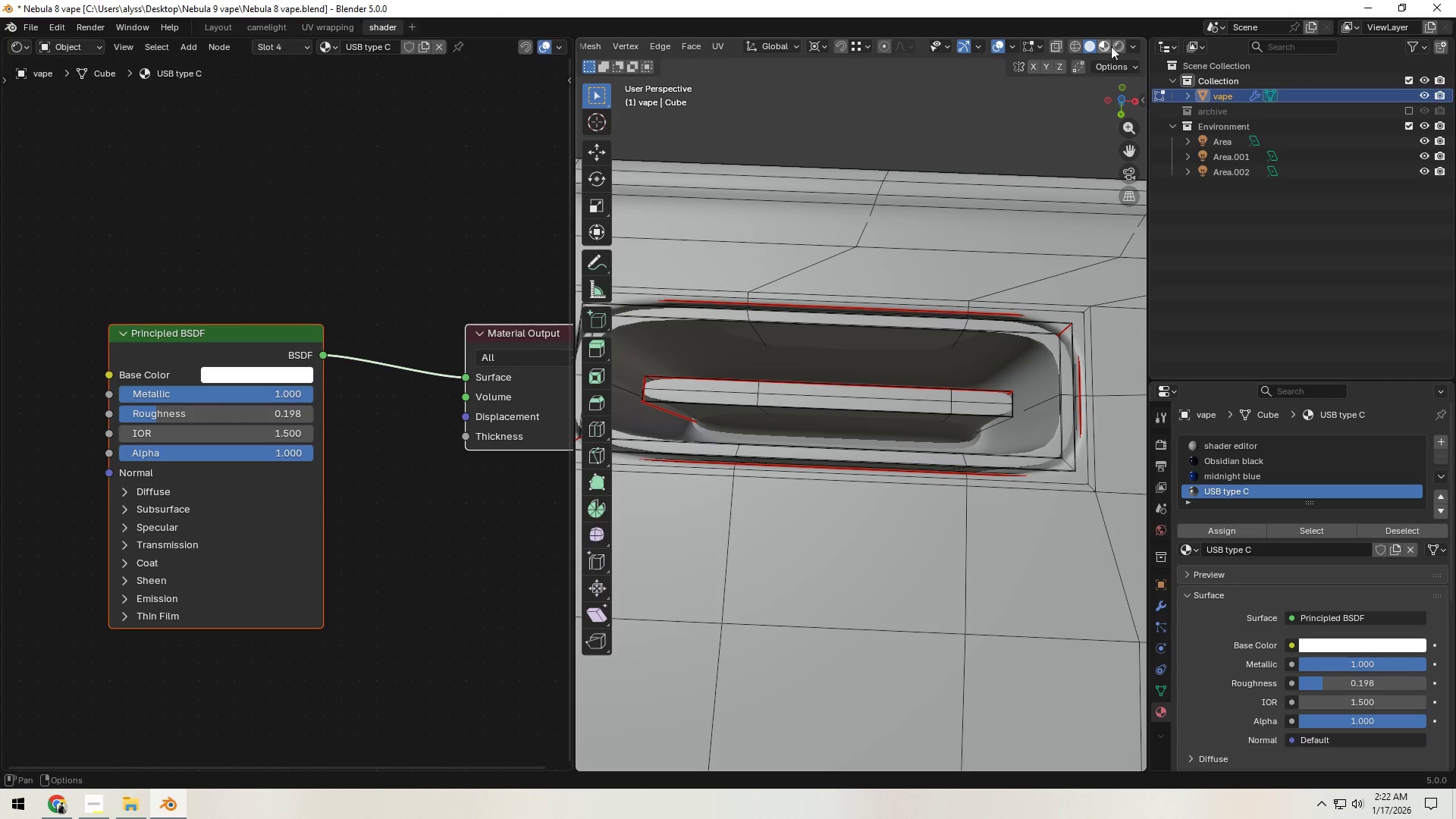 
left_click([1116, 46])
 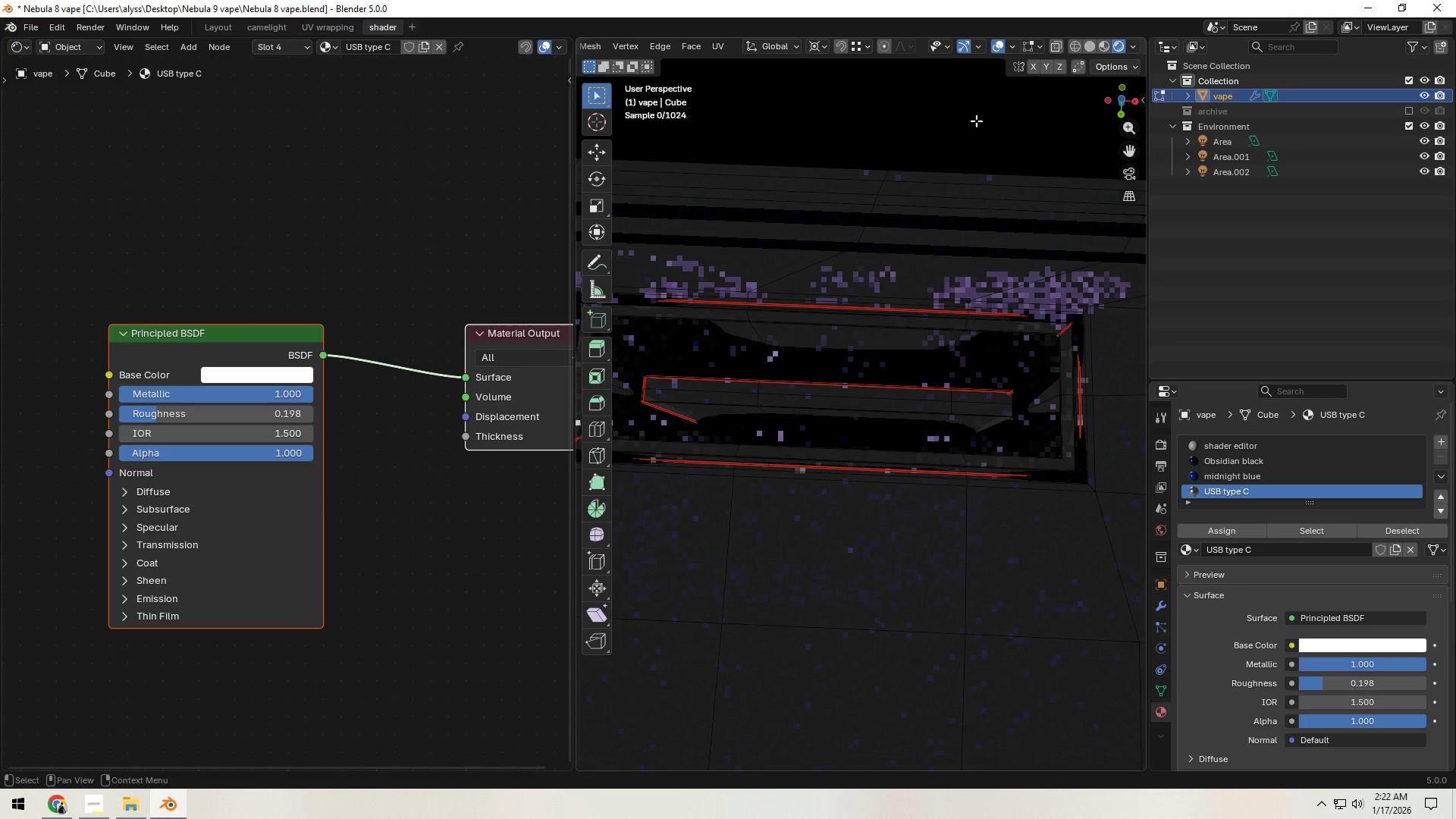 
left_click([972, 122])
 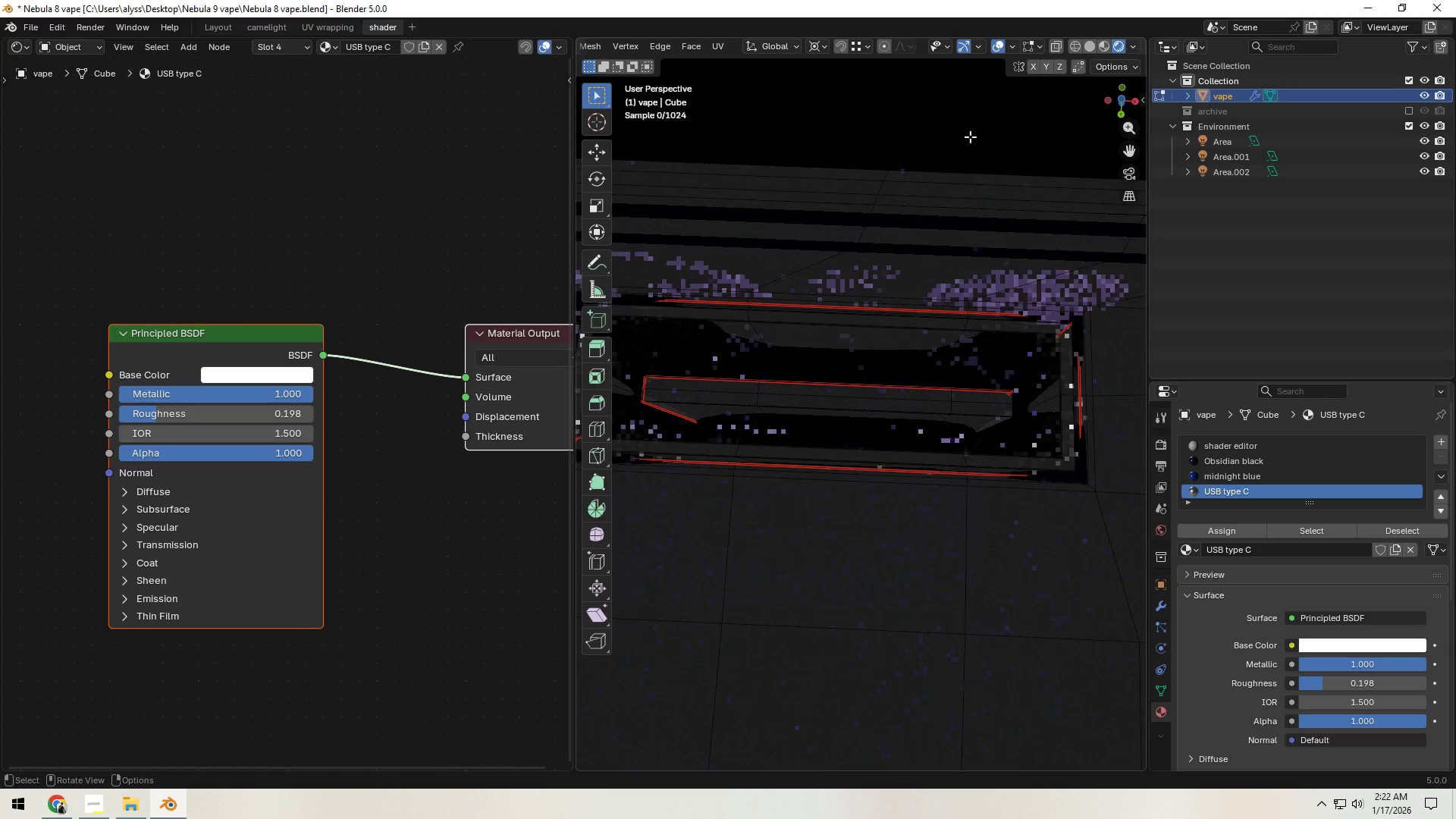 
key(Tab)
 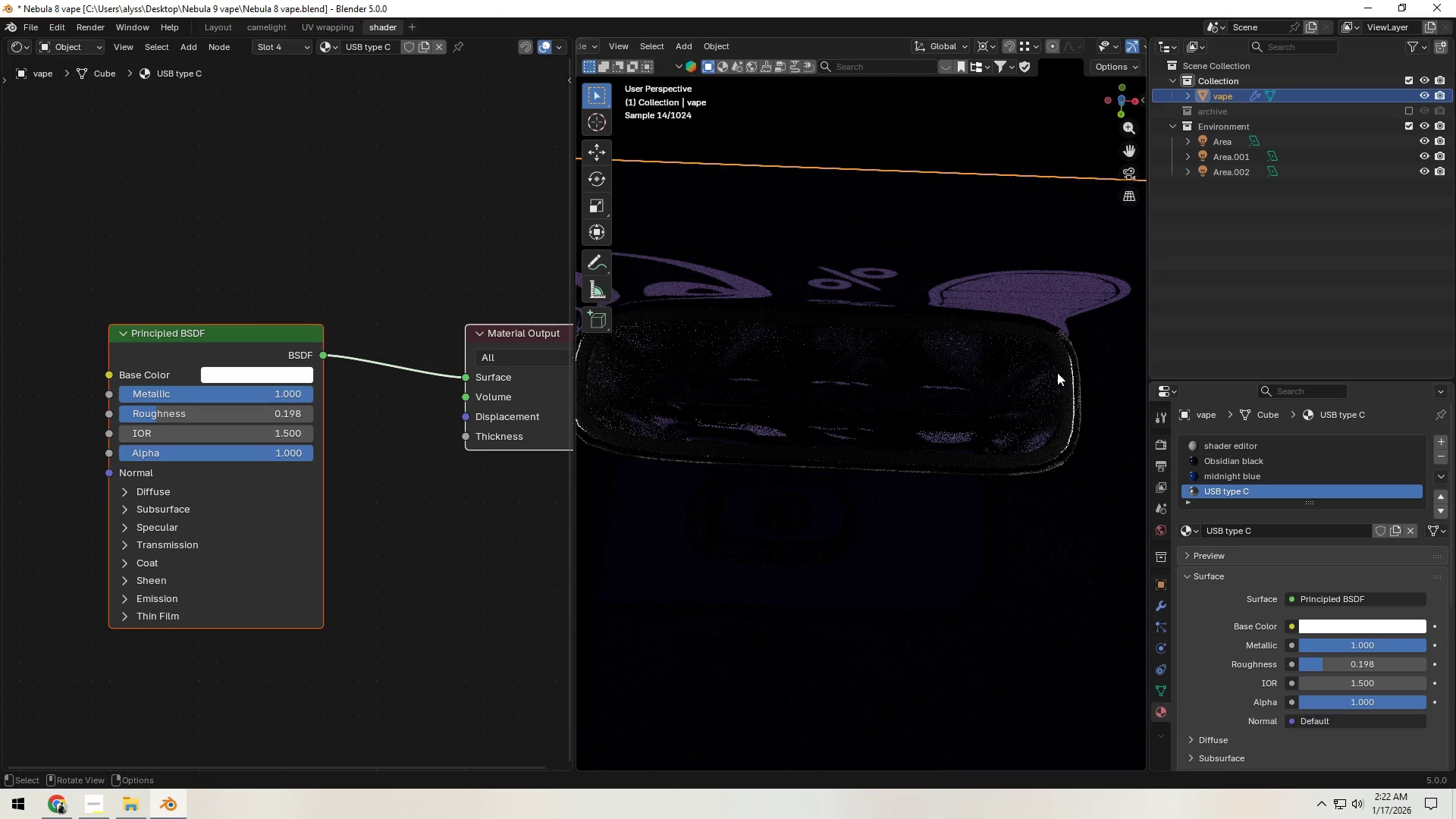 
wait(7.86)
 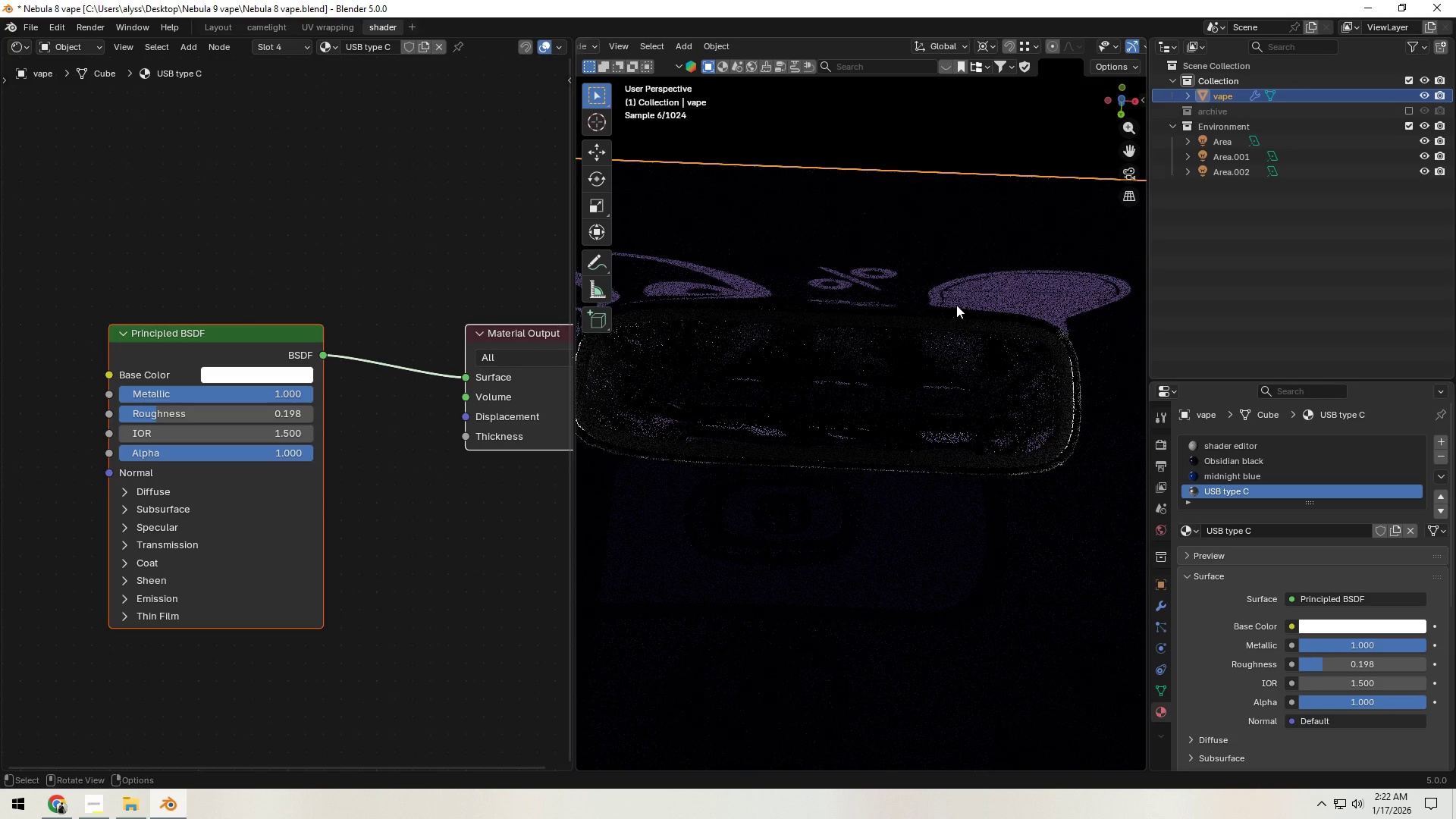 
left_click([1070, 49])
 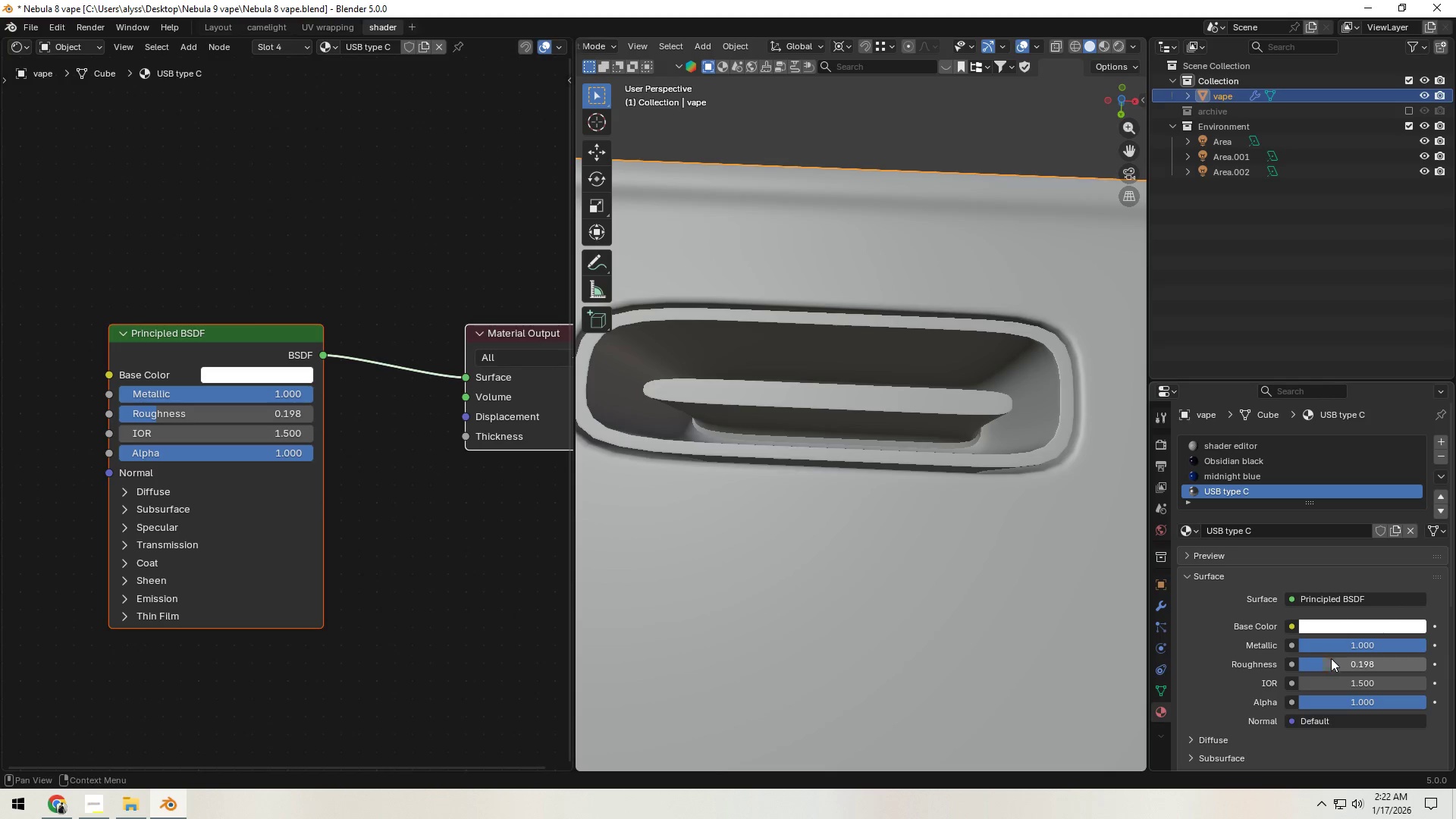 
left_click_drag(start_coordinate=[1334, 662], to_coordinate=[196, 187])
 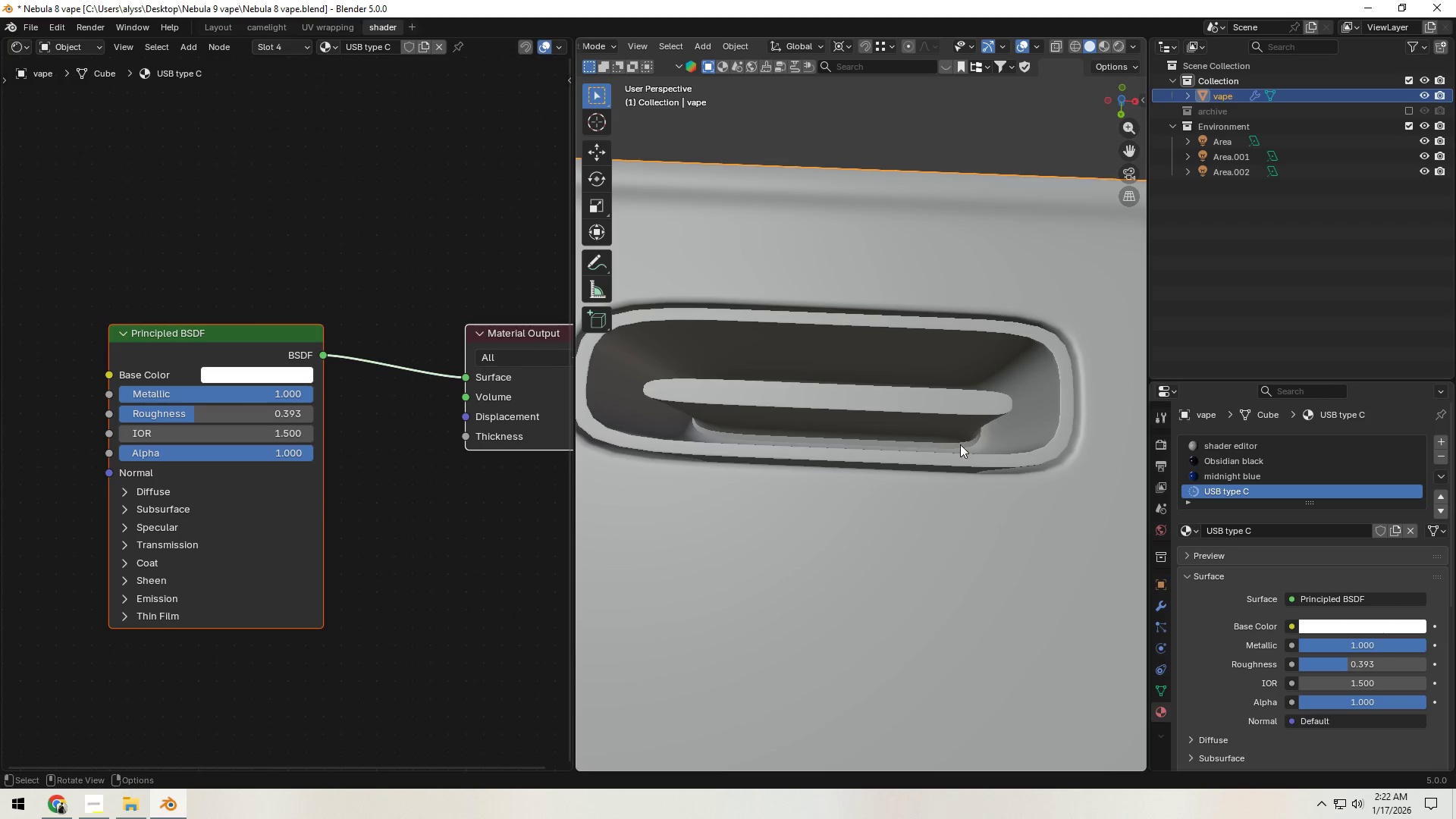 
left_click([935, 402])
 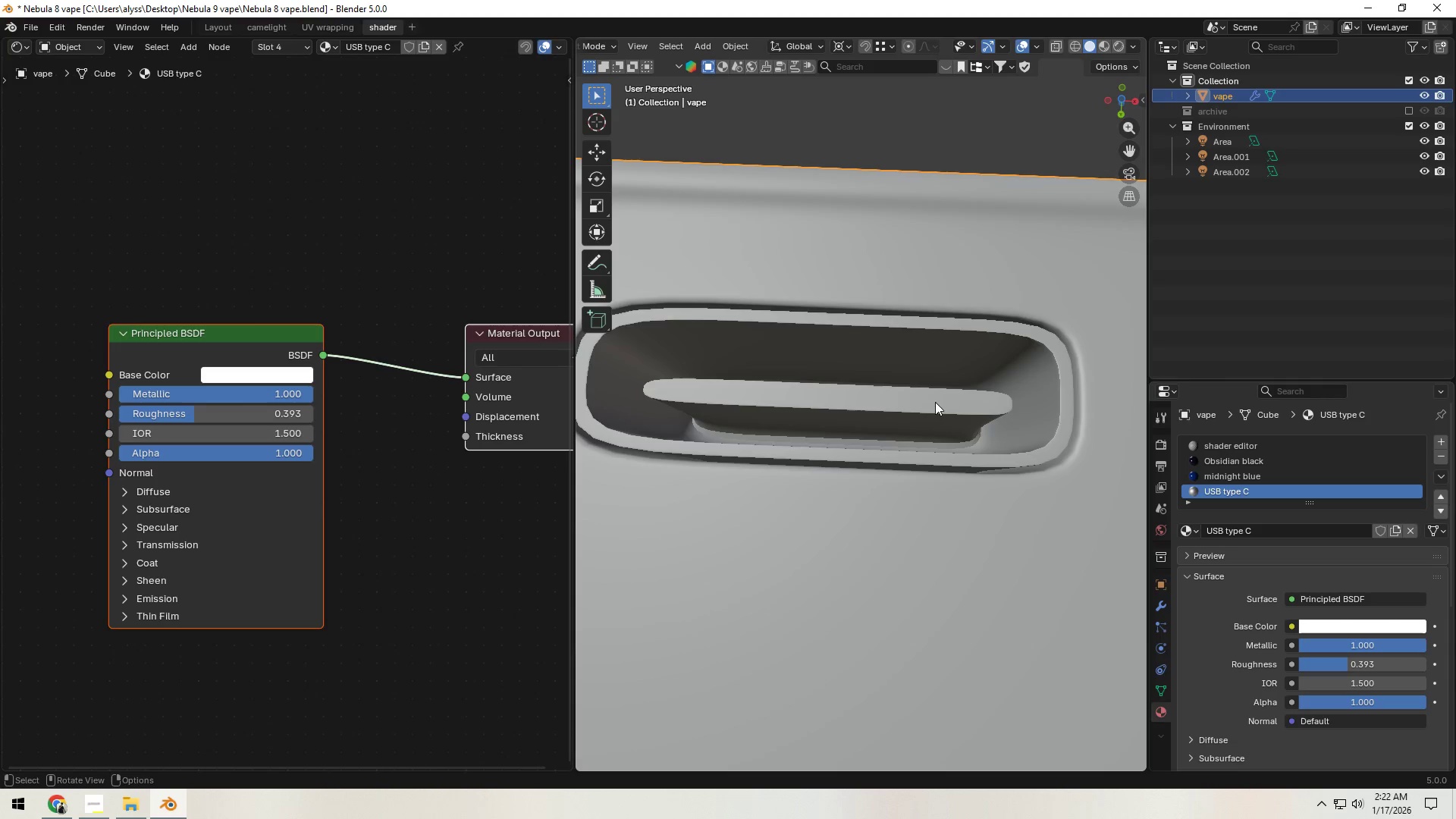 
key(Tab)
 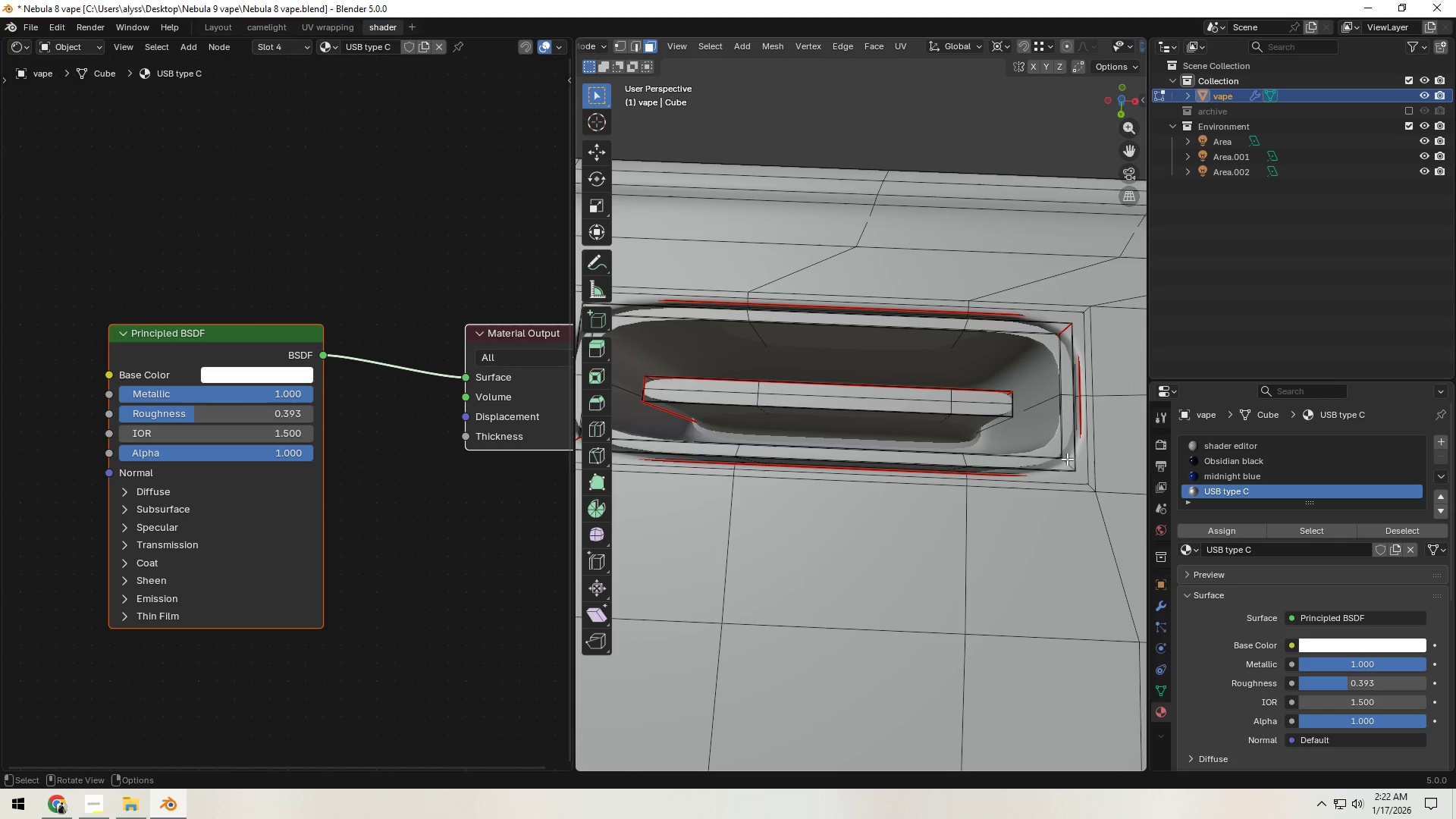 
hold_key(key=AltLeft, duration=0.84)
left_click([1006, 409])
 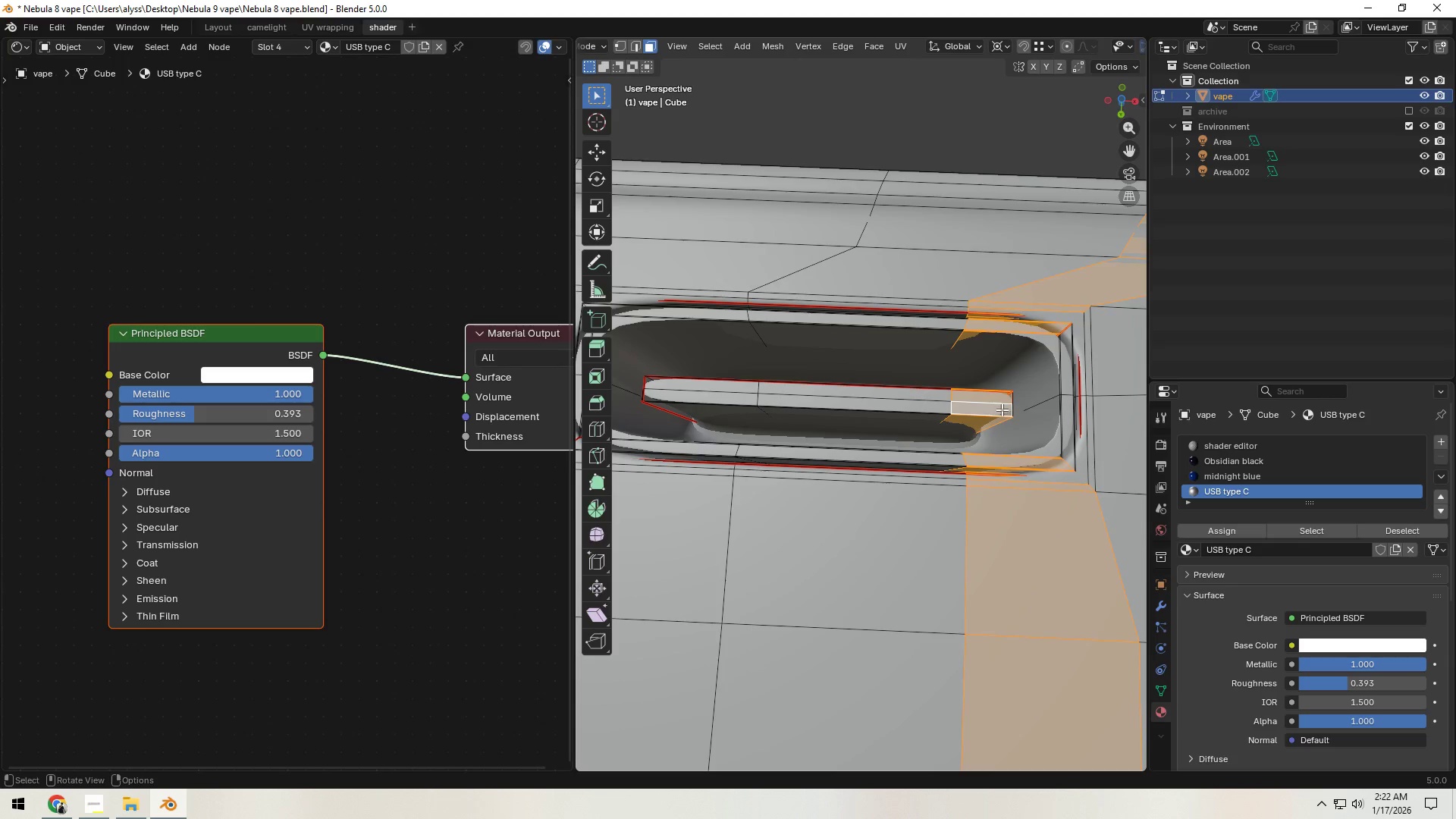 
left_click([984, 410])
 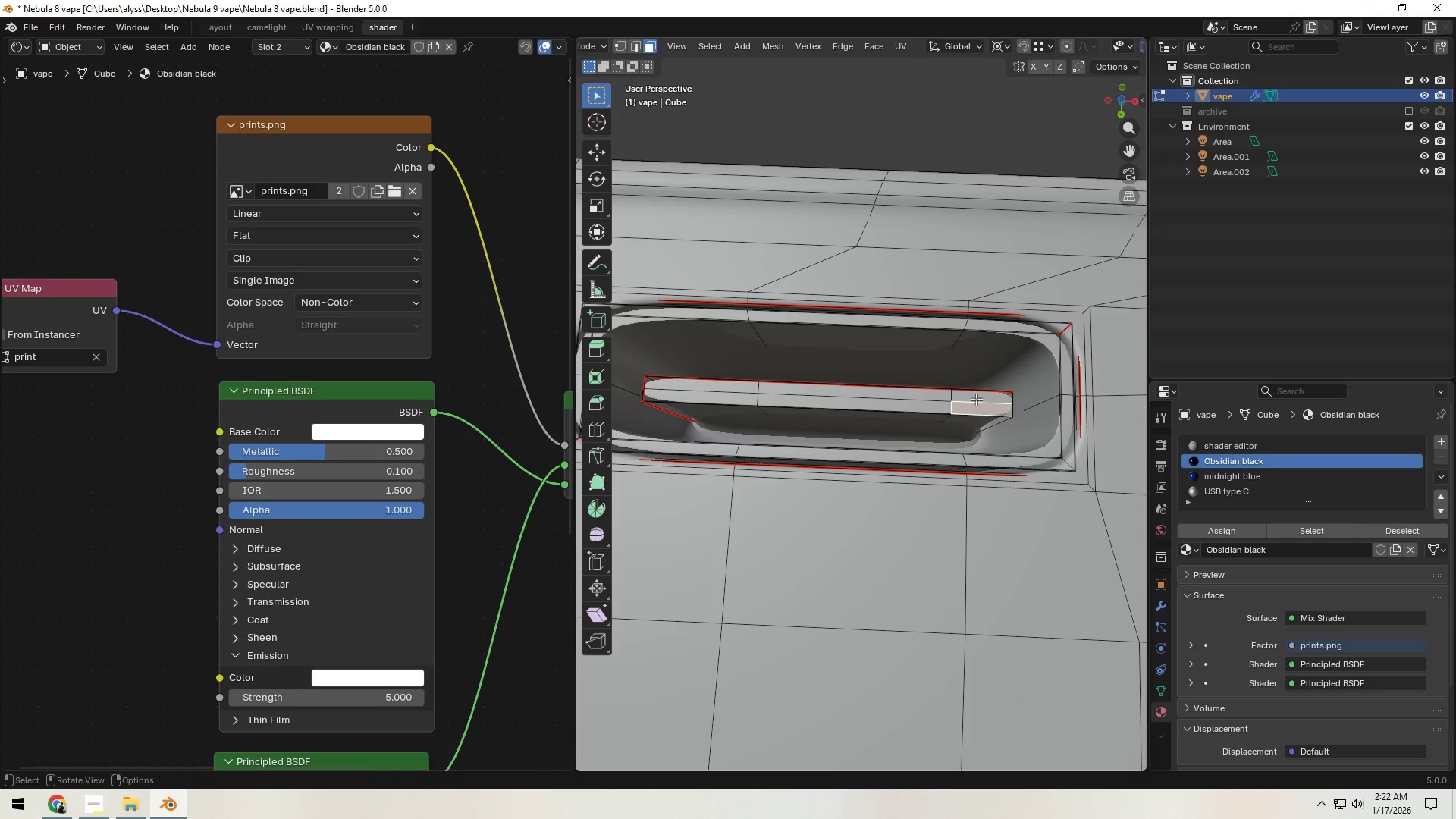 
hold_key(key=ShiftLeft, duration=1.5)
left_click([976, 395])
 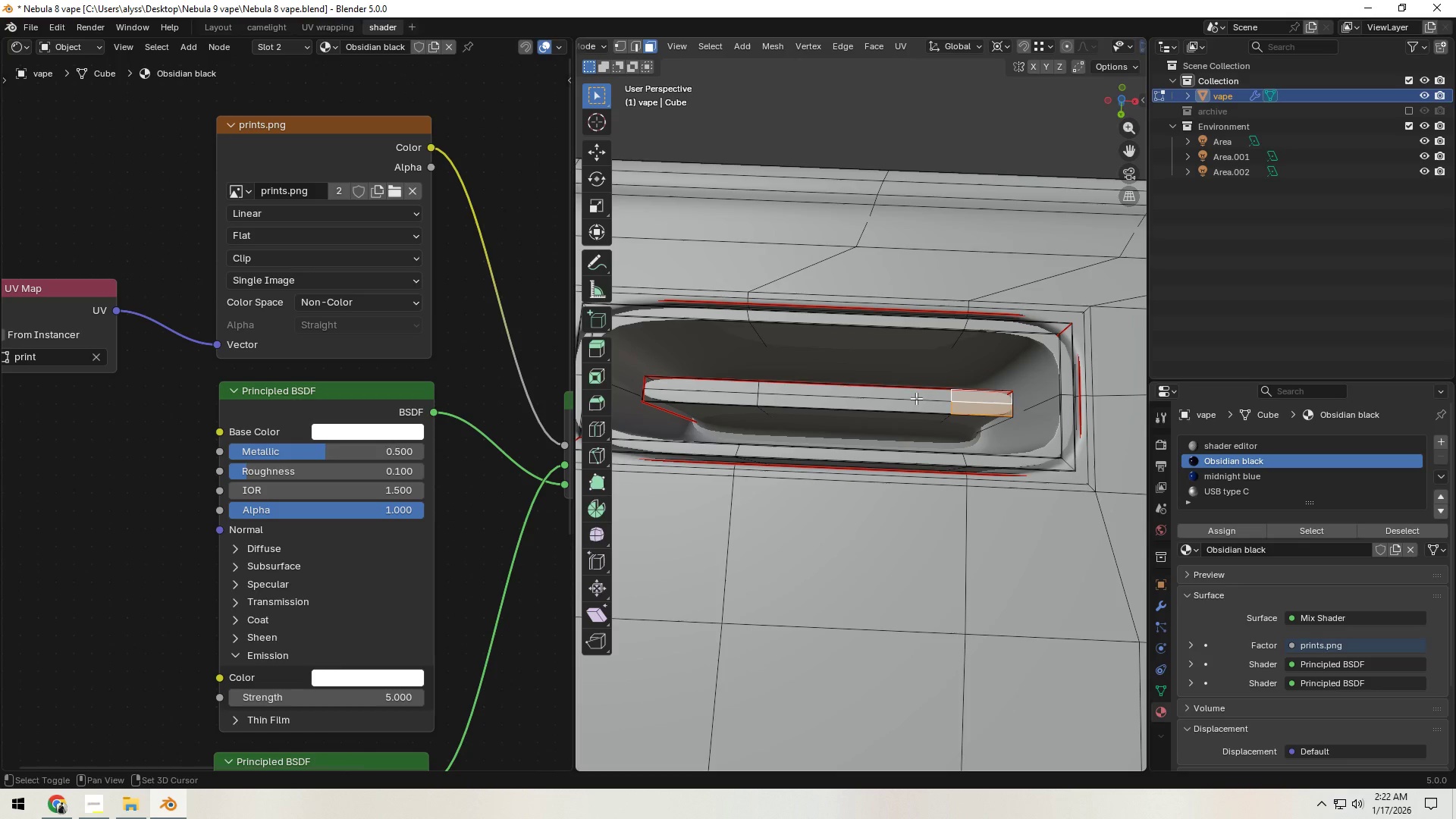 
left_click([916, 398])
 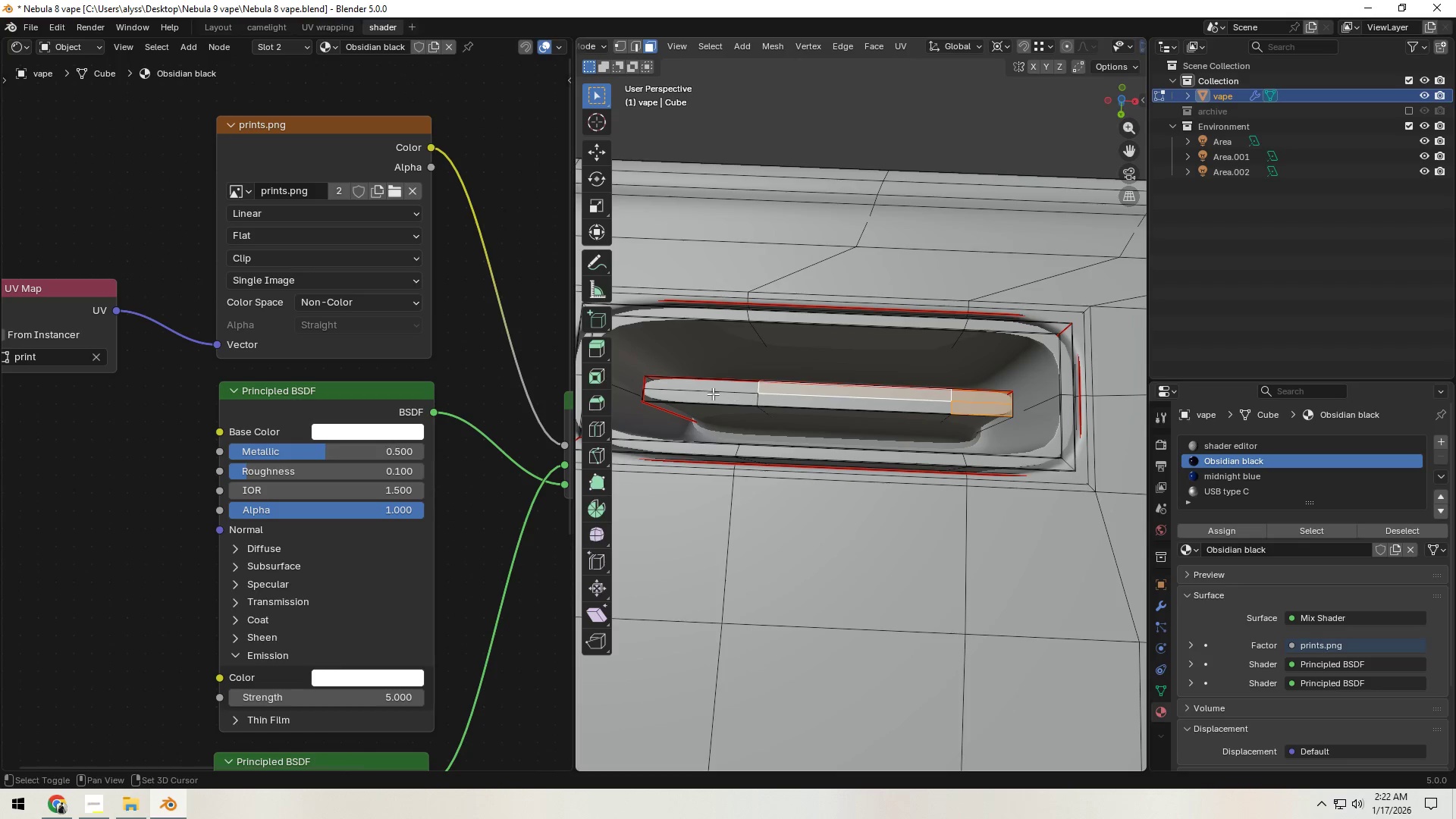 
hold_key(key=ShiftLeft, duration=1.25)
triple_click([787, 401])
 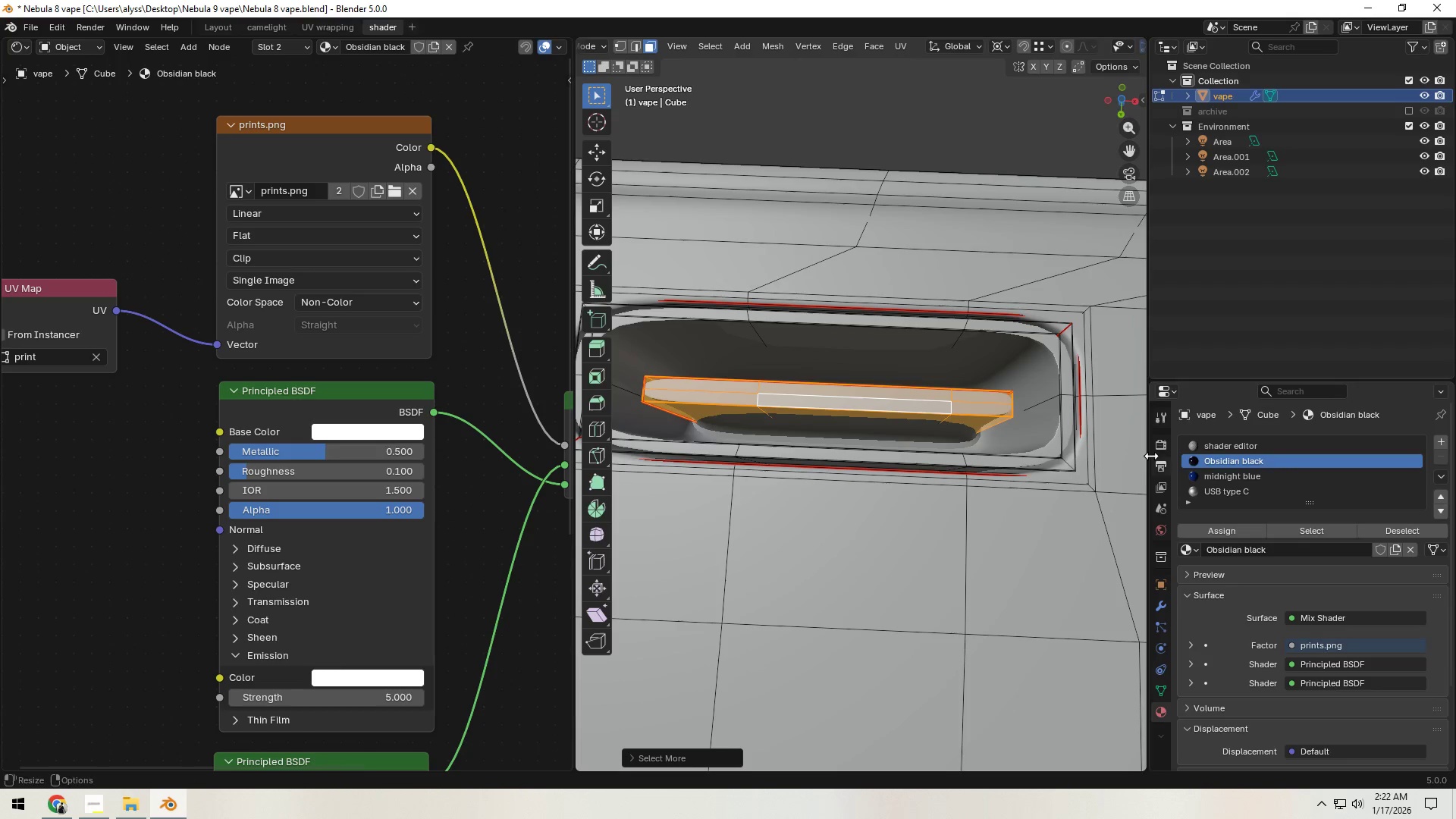 
left_click([1440, 438])
 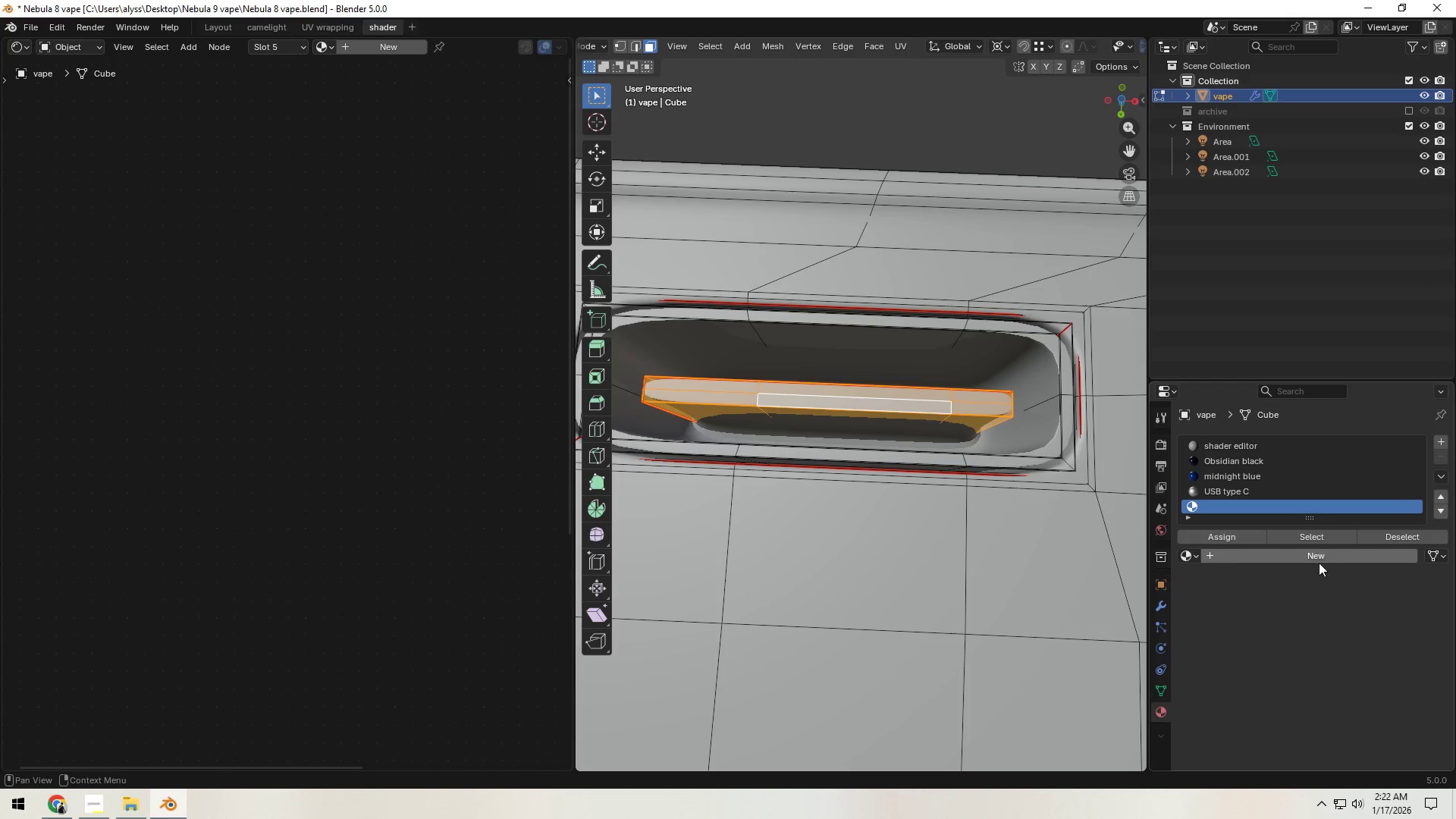 
left_click([1312, 559])
 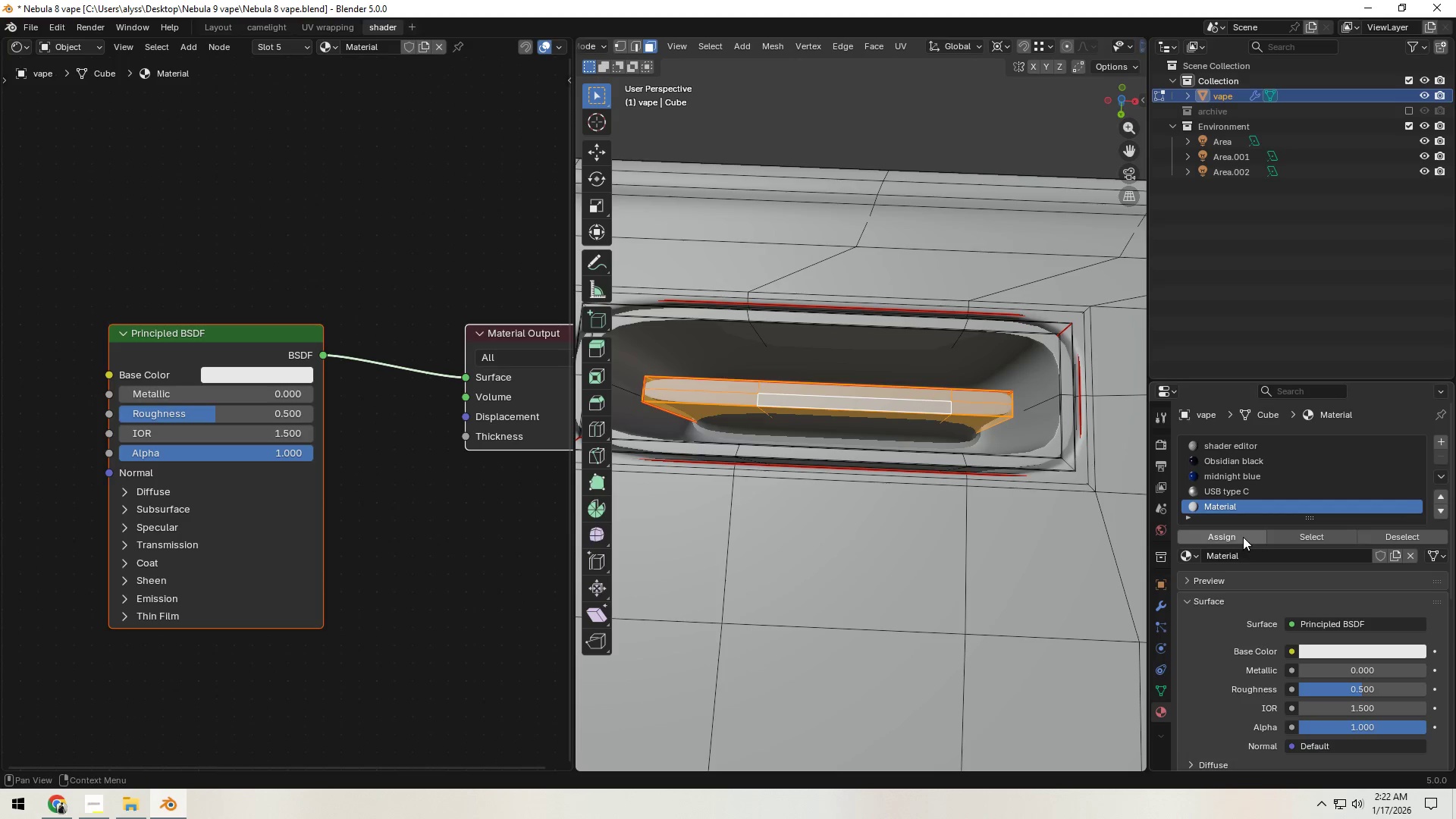 
left_click([1243, 537])
 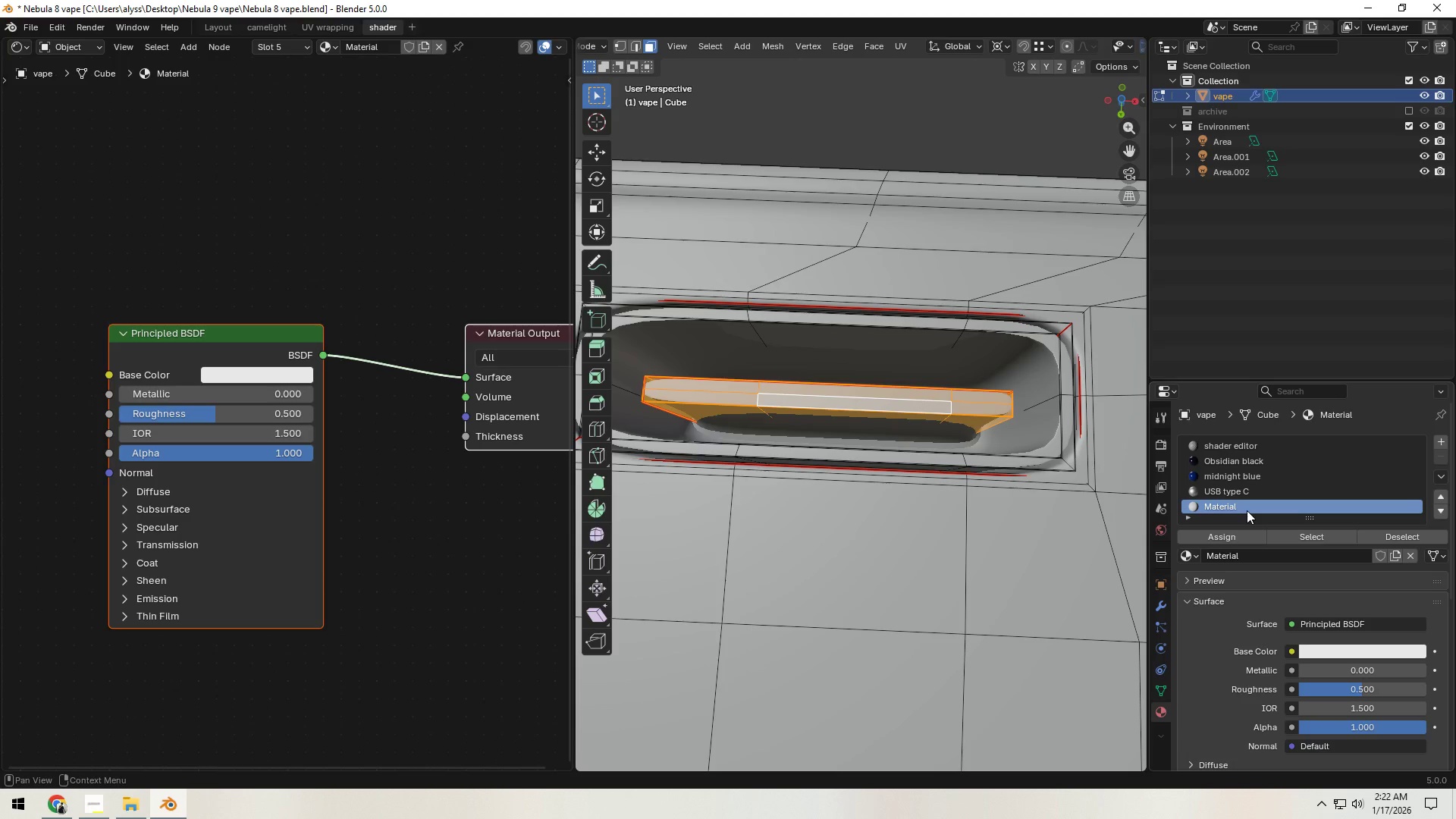 
double_click([1247, 510])
 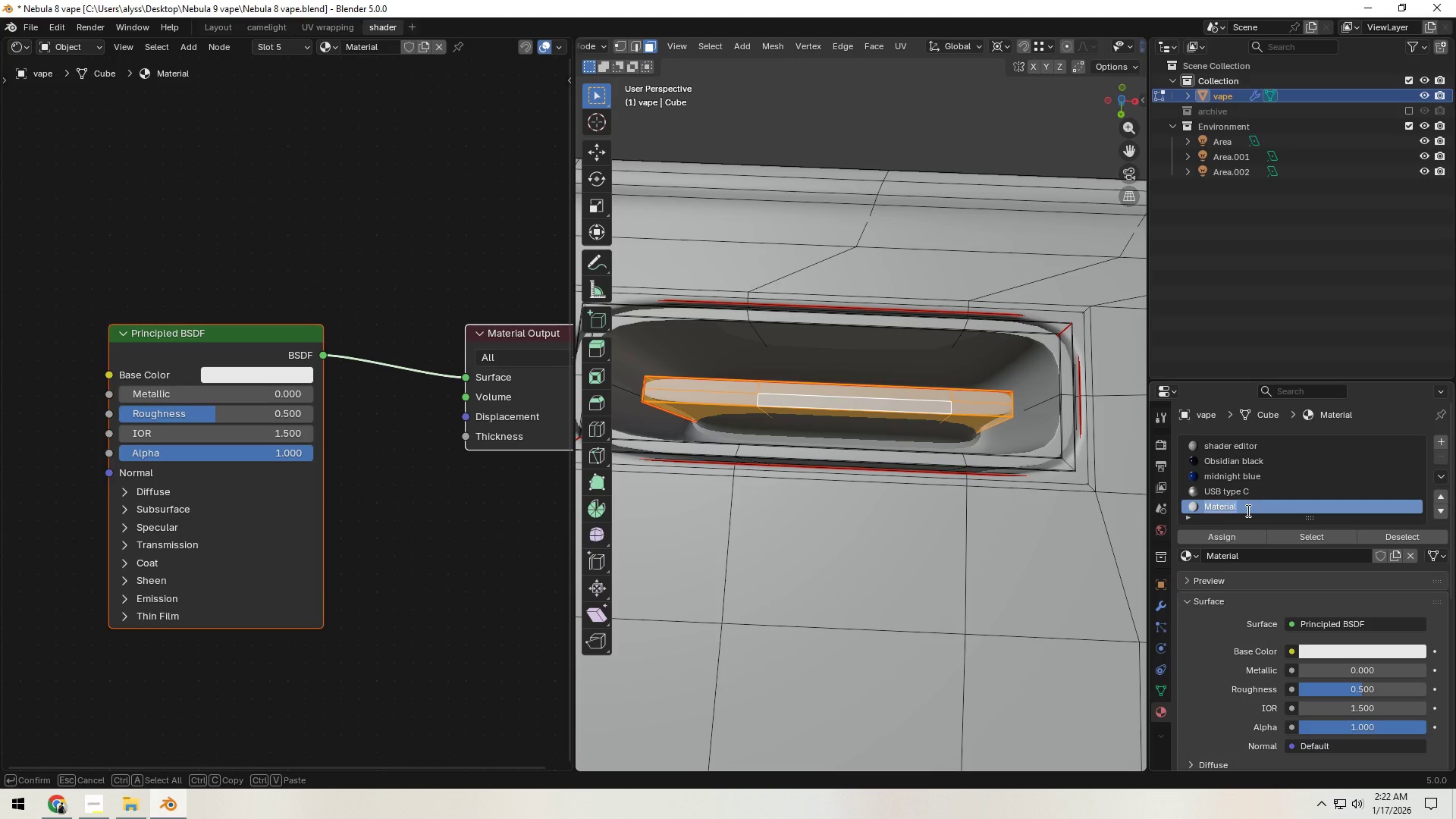 
type(black US)
 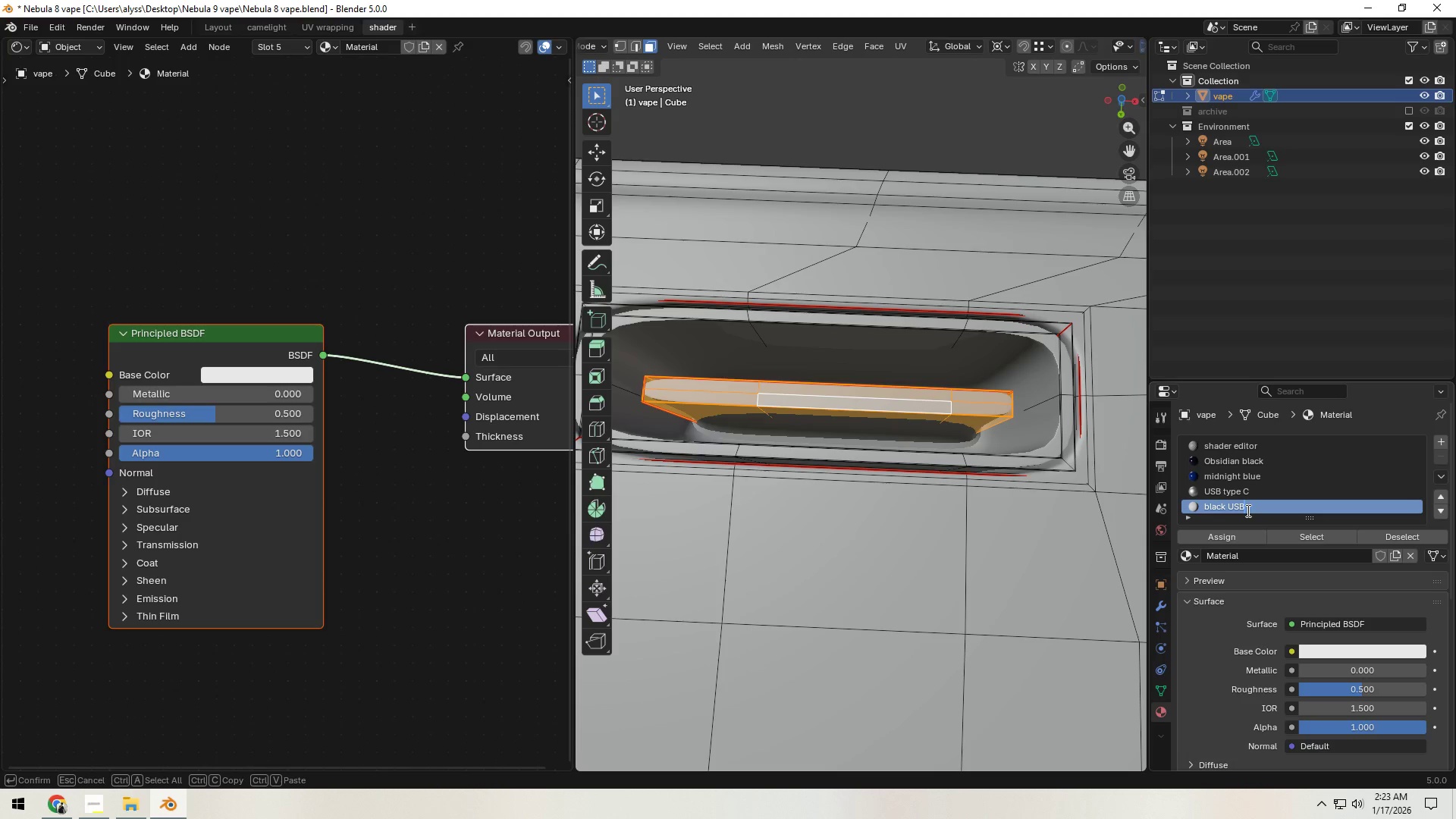 
key(Shift+B)
 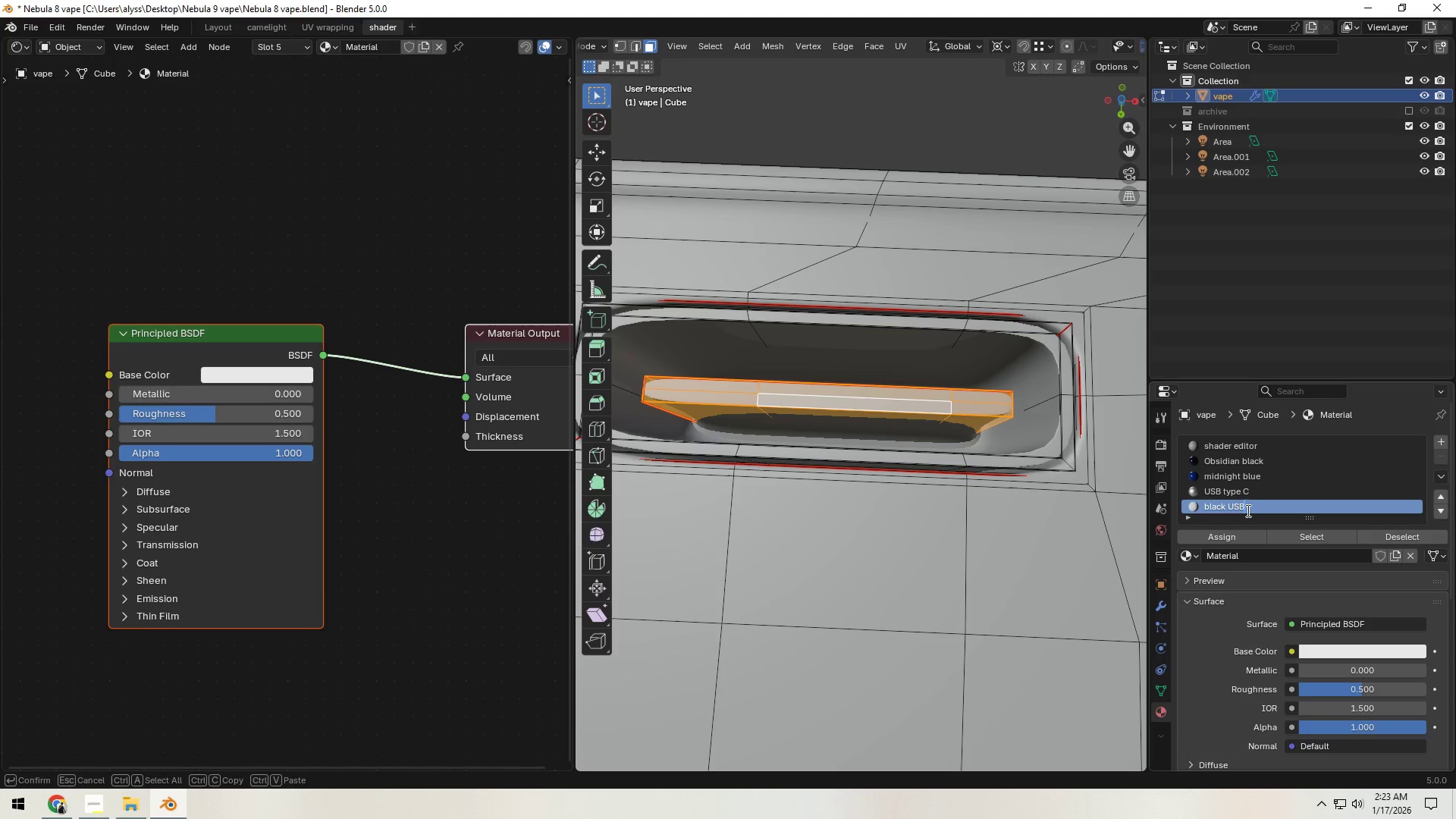 
key(Enter)
 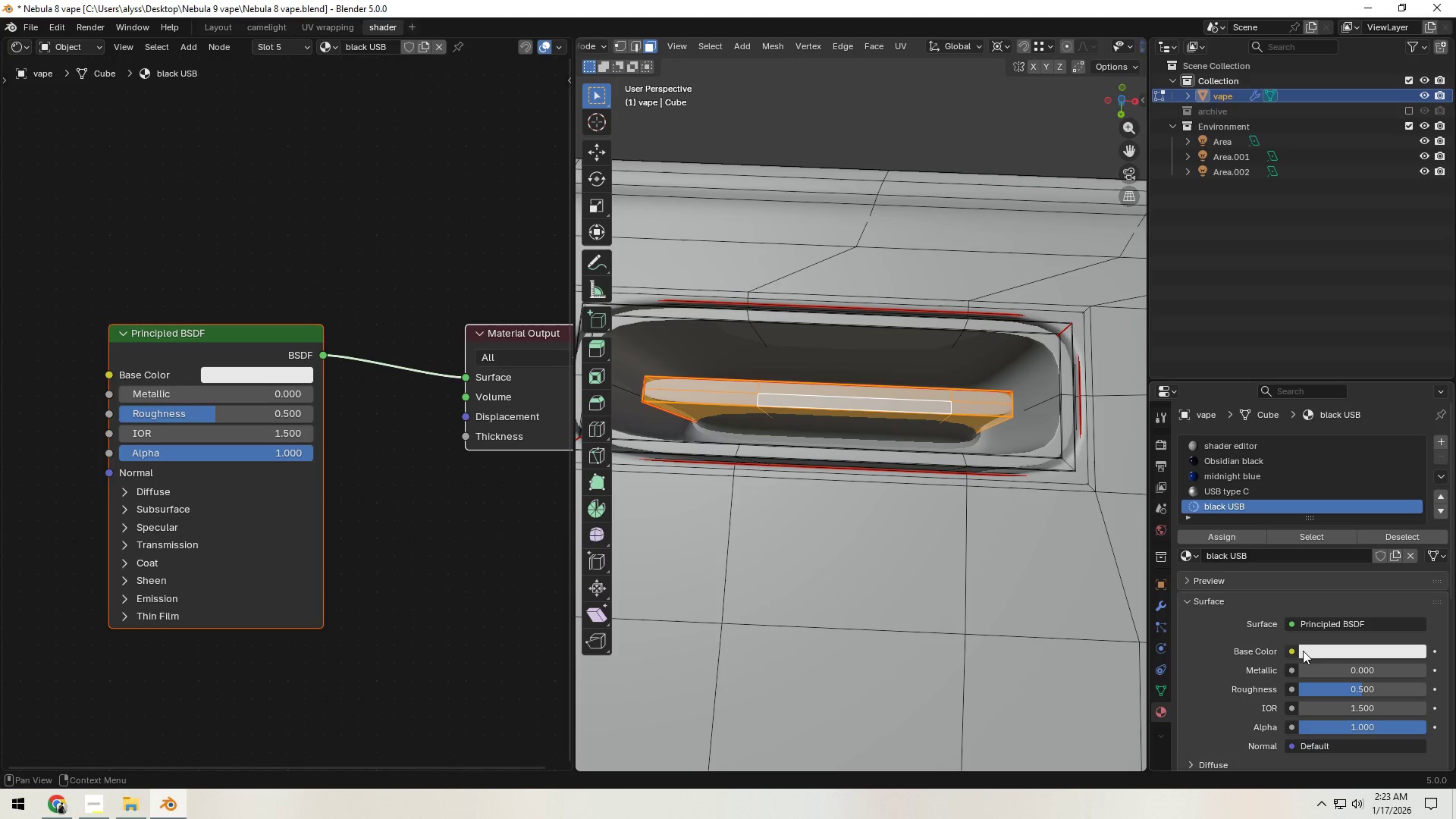 
left_click([1326, 656])
 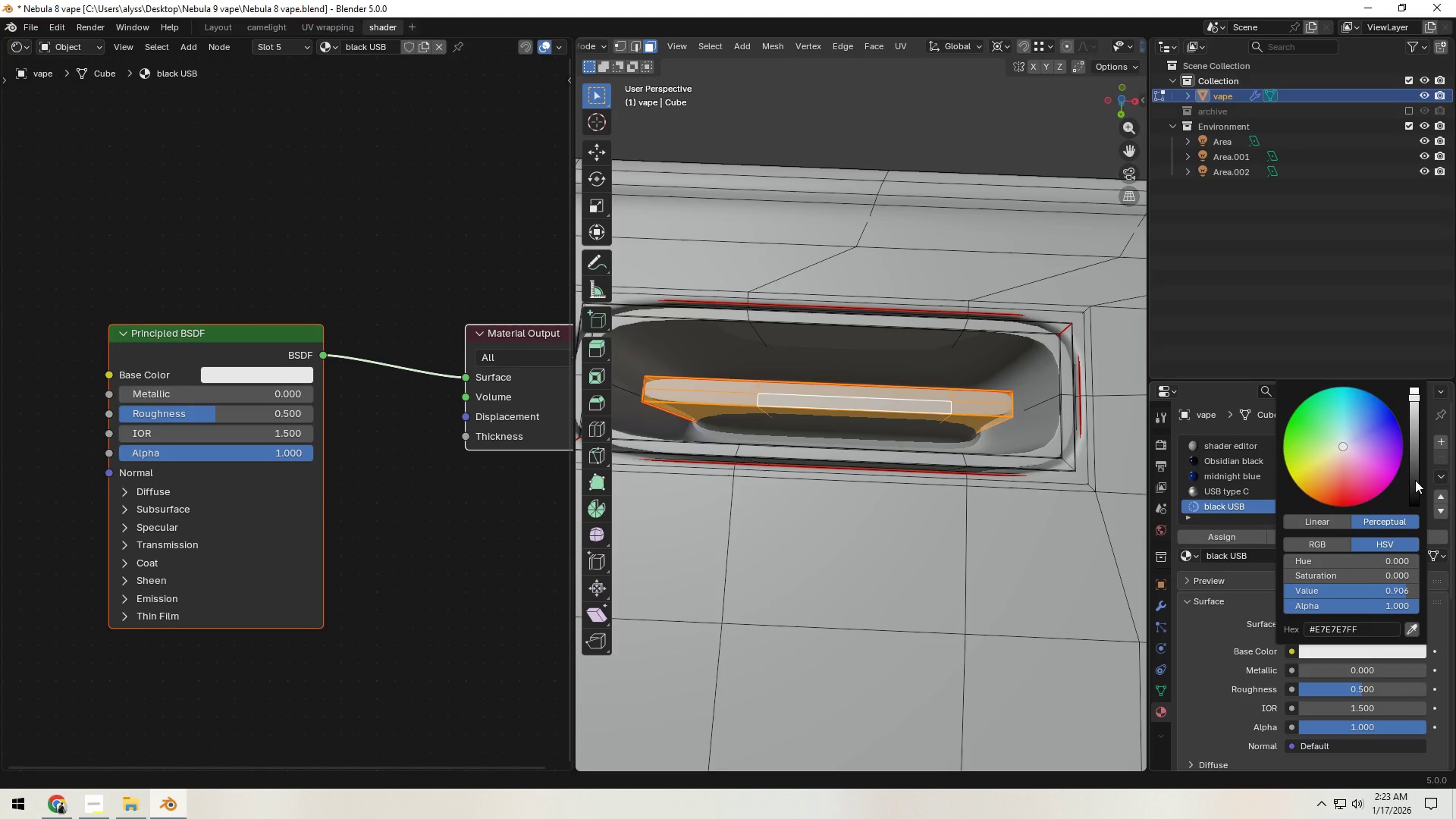 
left_click_drag(start_coordinate=[1415, 482], to_coordinate=[1415, 406])
 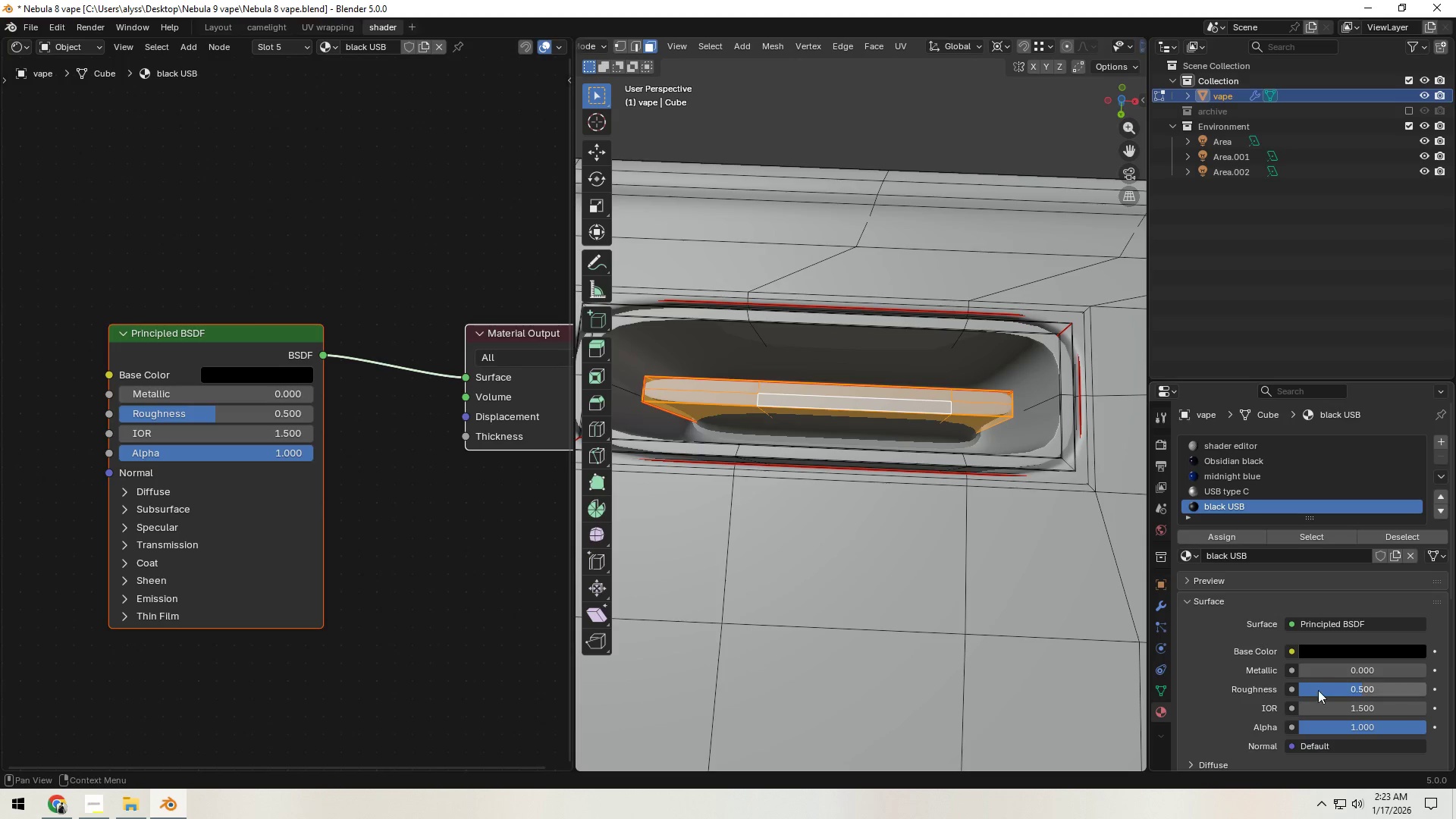 
left_click_drag(start_coordinate=[1354, 692], to_coordinate=[269, 212])
 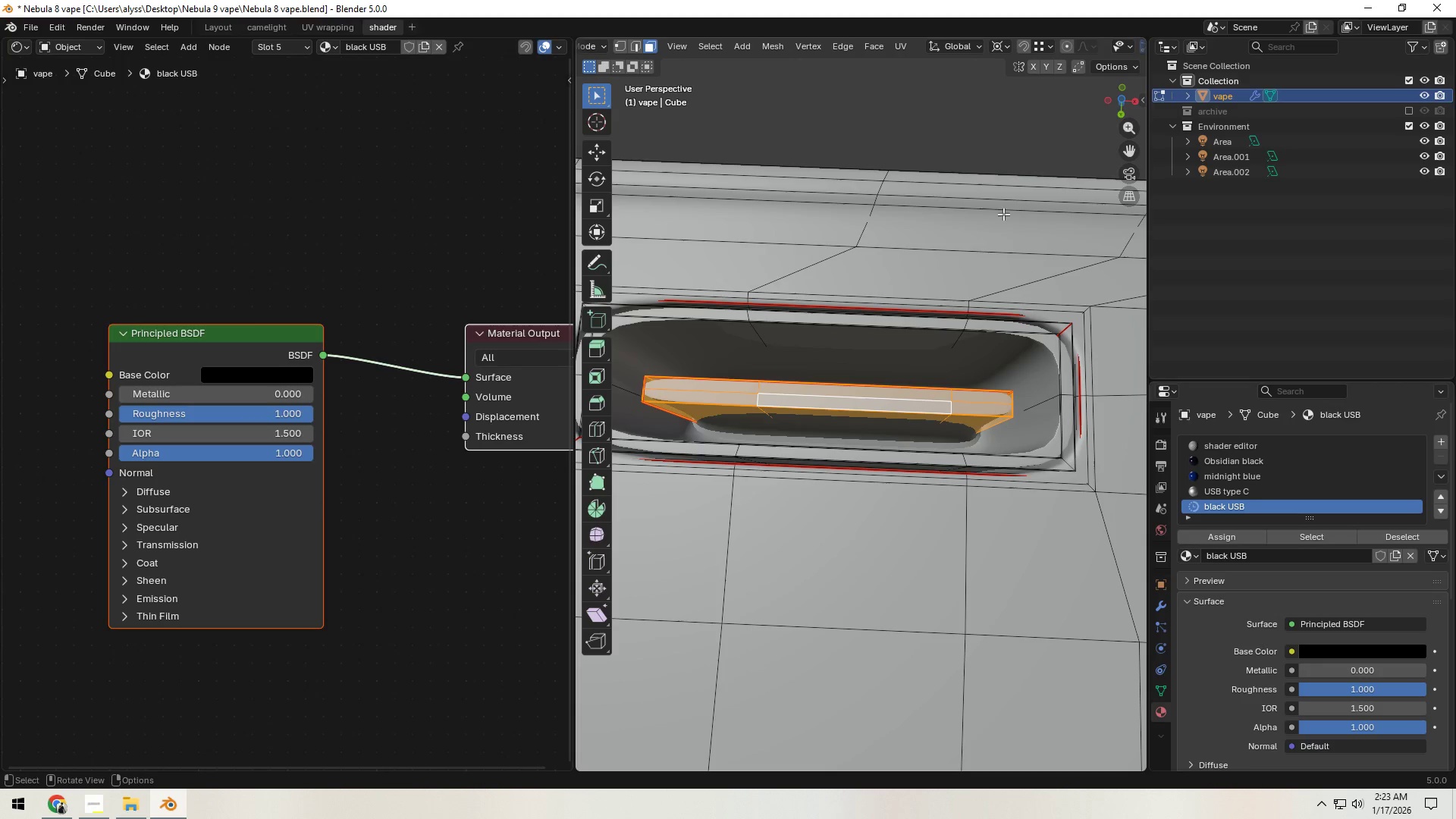 
left_click([987, 145])
 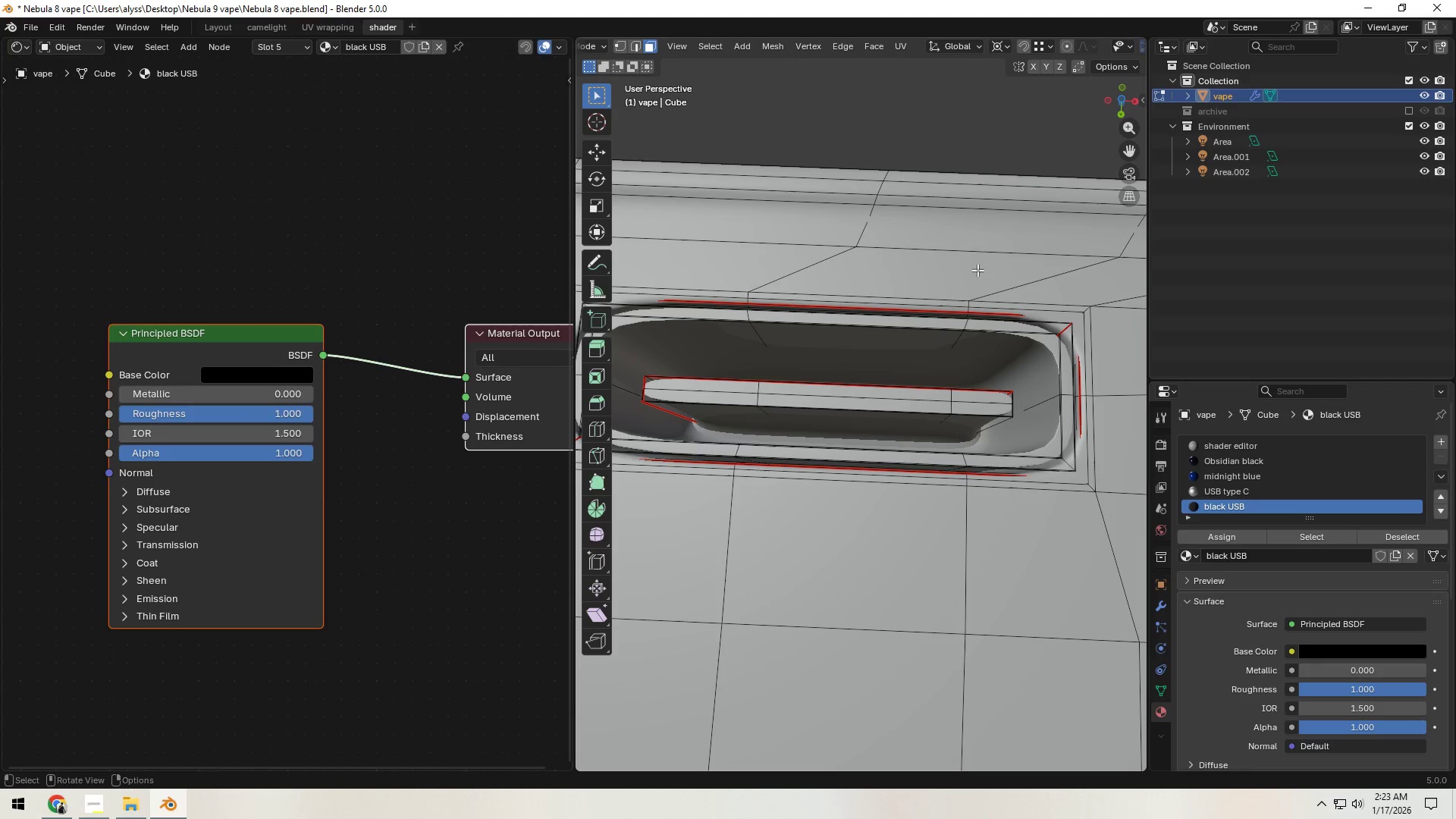 
scroll: coordinate [954, 397], scroll_direction: down, amount: 4.0
 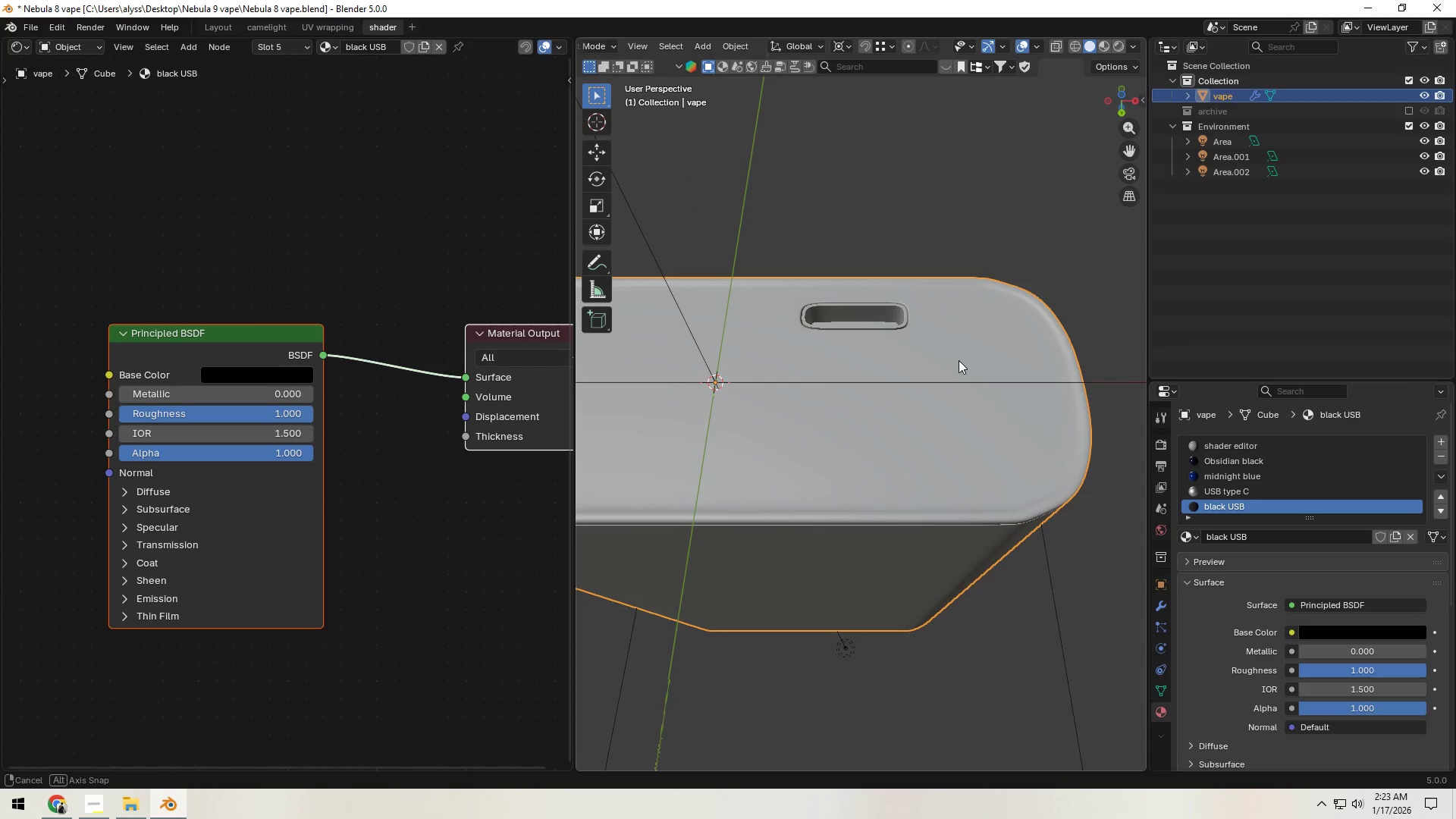 
key(Tab)
 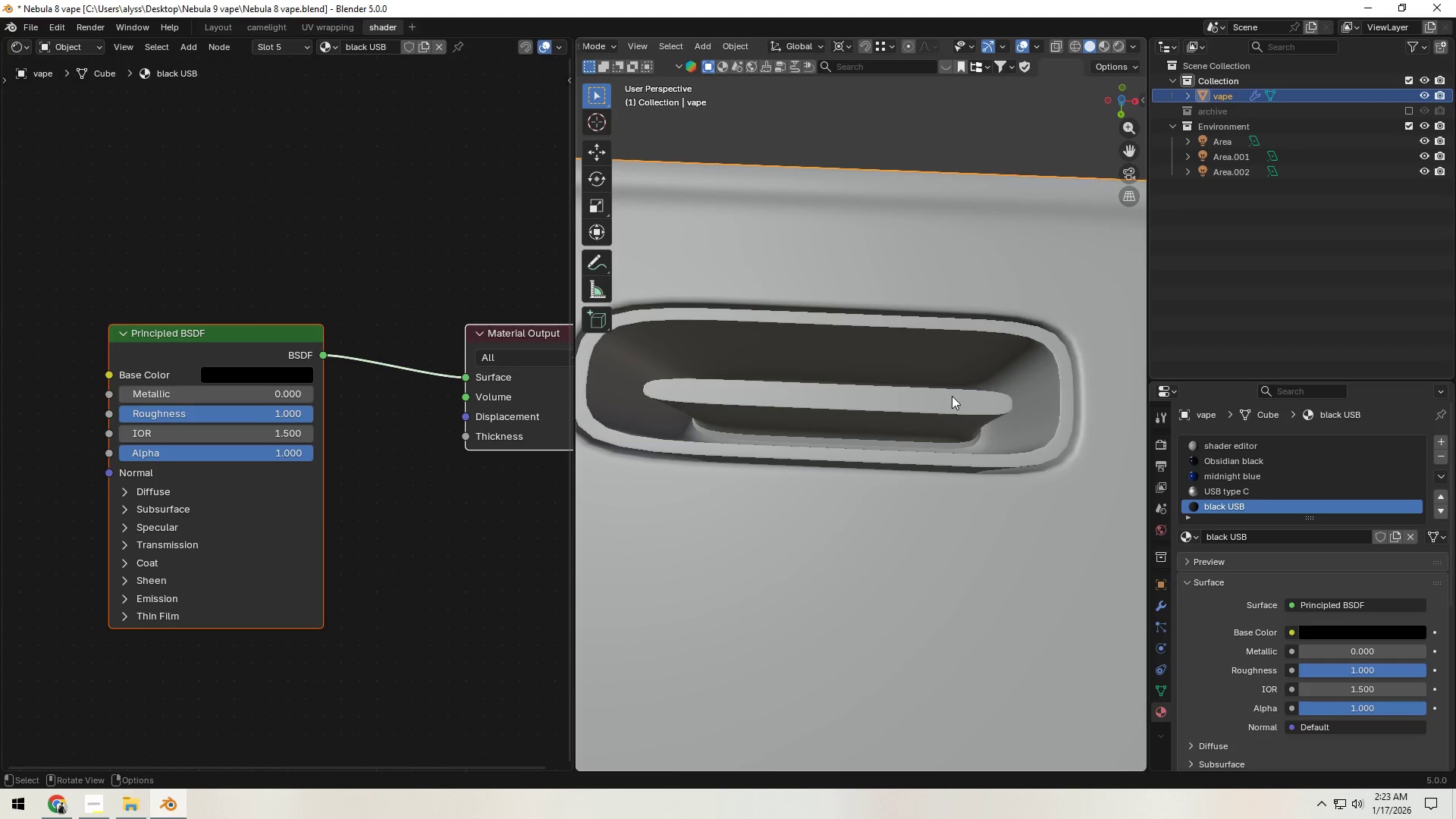 
hold_key(key=ShiftLeft, duration=0.34)
 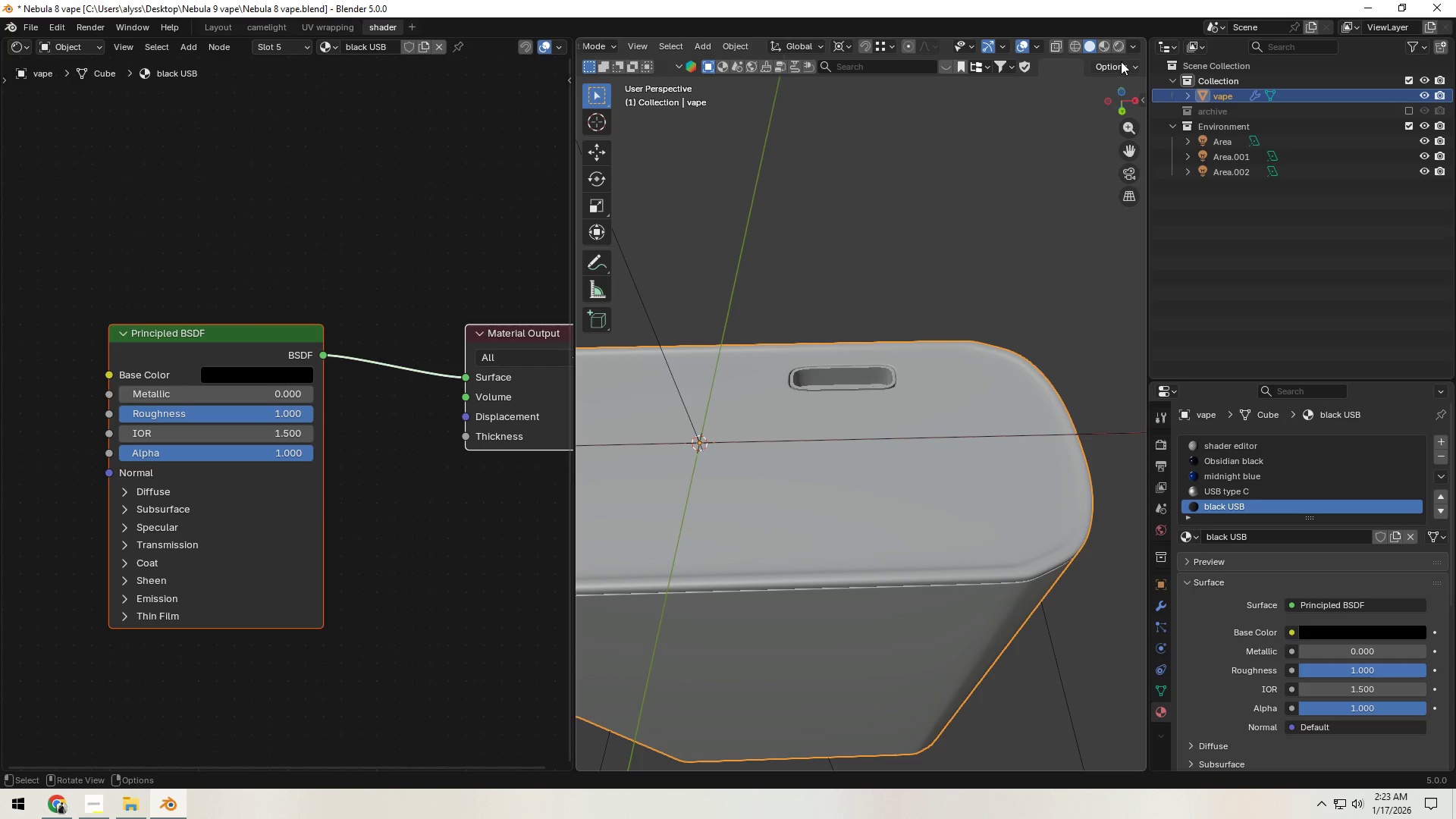 
left_click([1121, 46])
 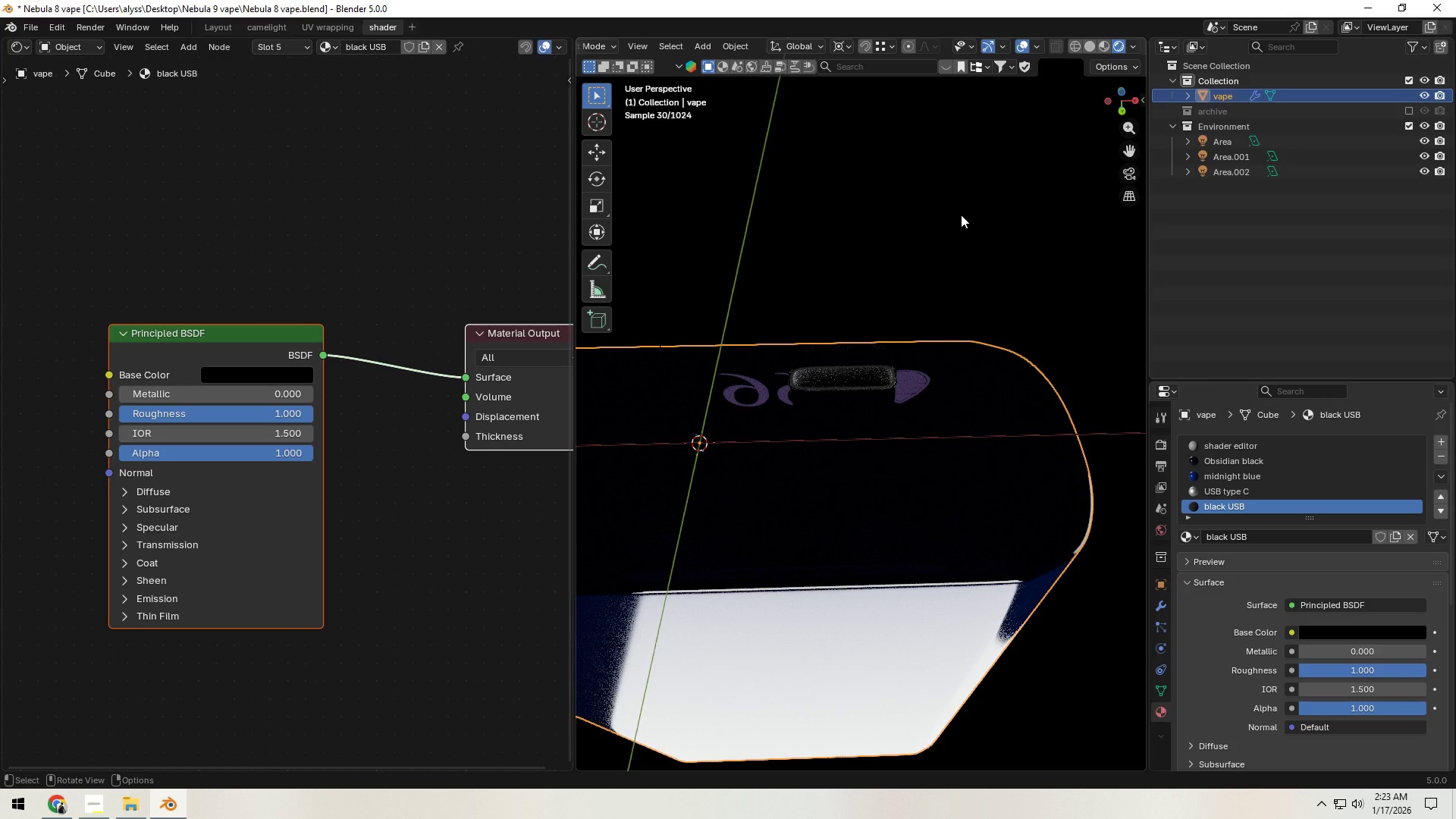 
wait(7.7)
 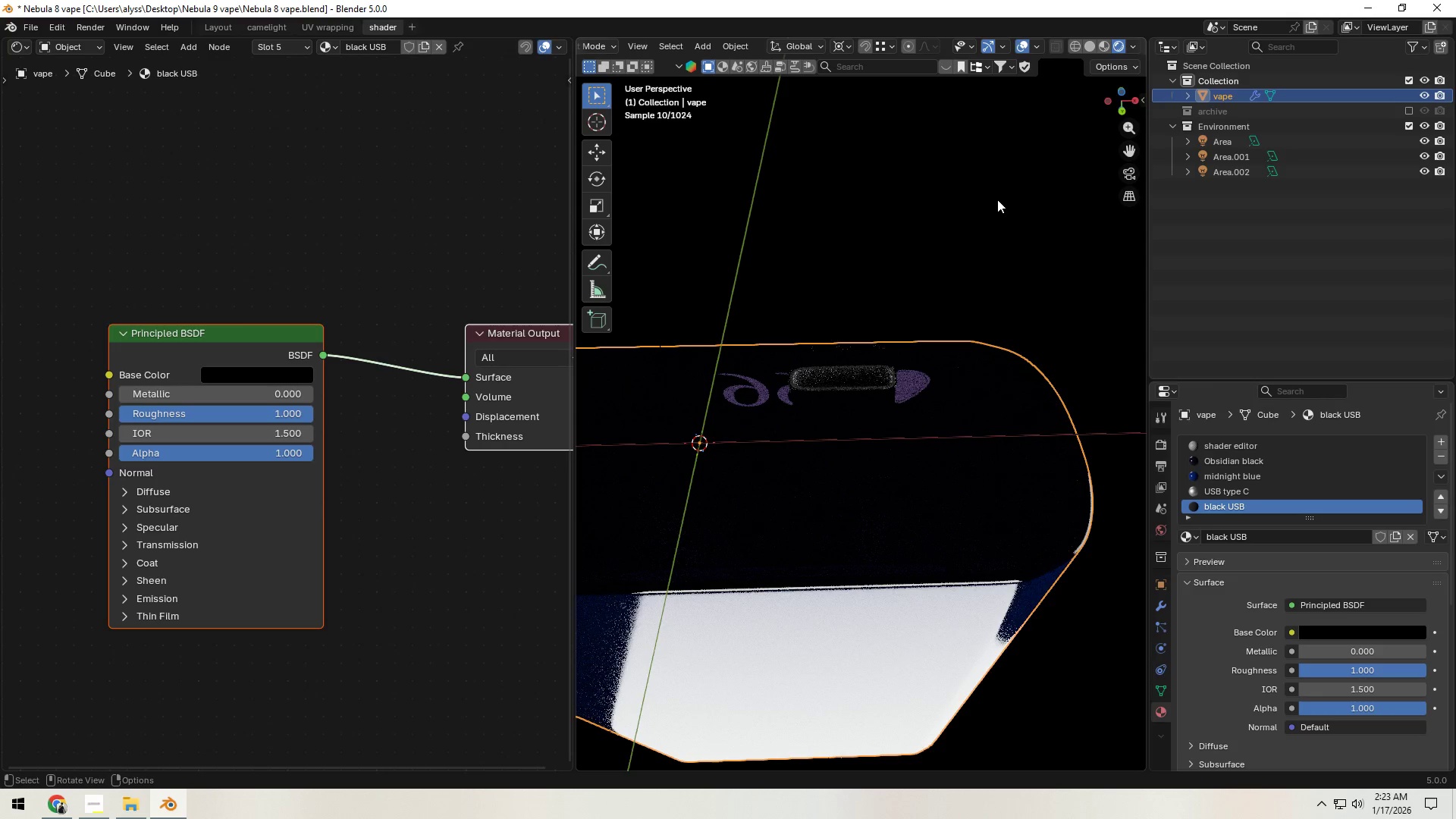 
hold_key(key=Z, duration=0.42)
 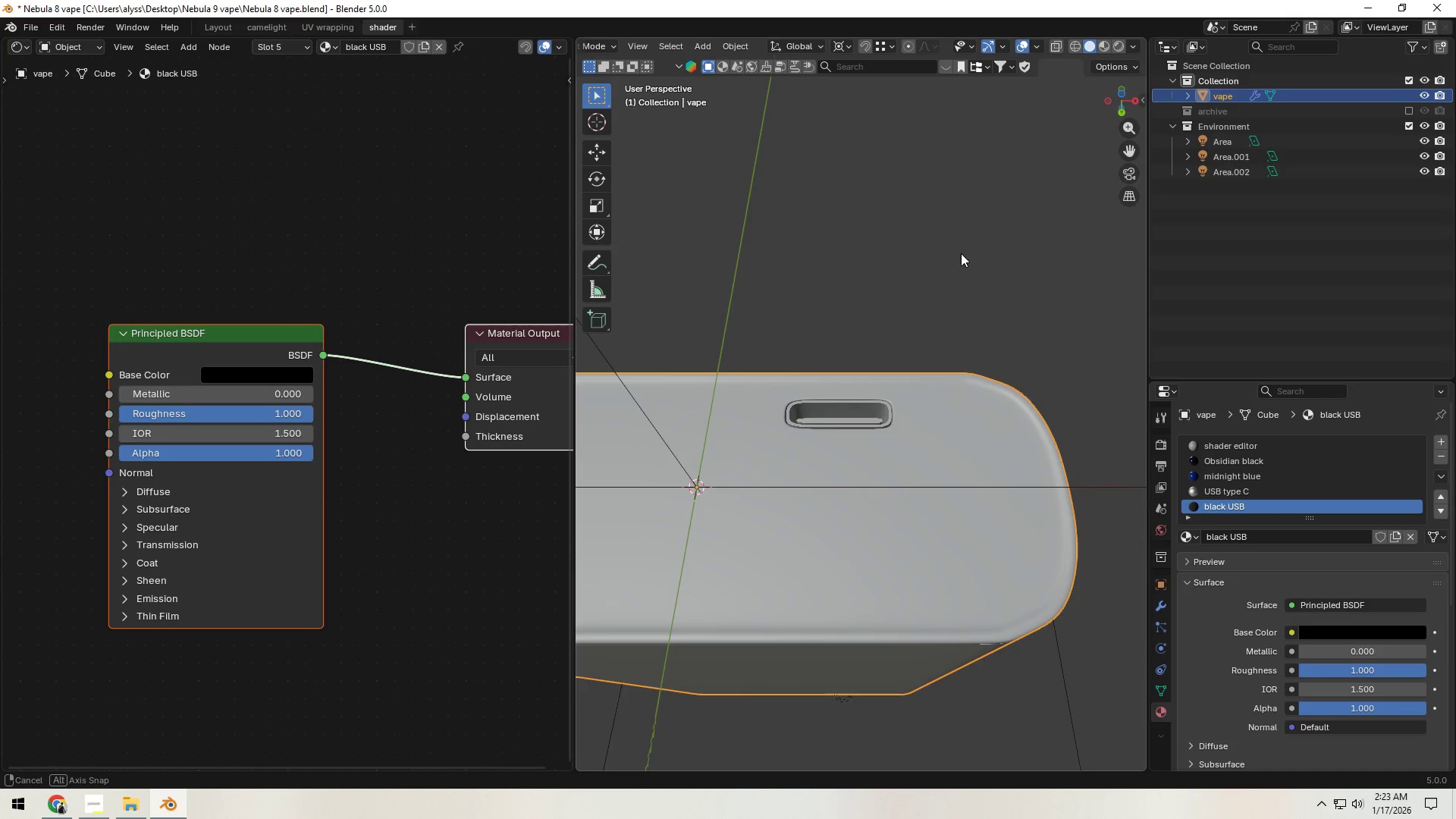 
hold_key(key=ShiftLeft, duration=0.48)
 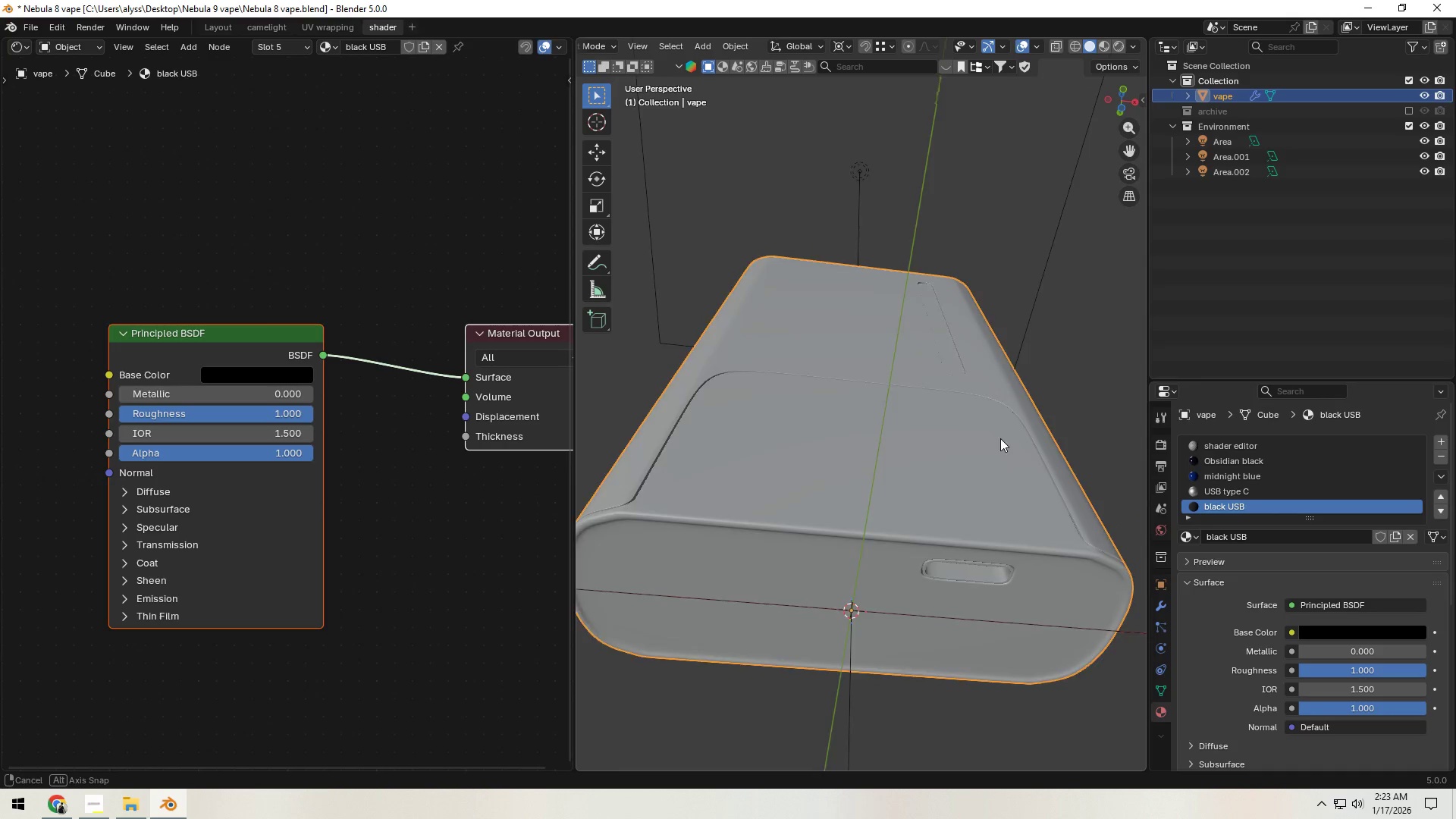 
hold_key(key=ShiftLeft, duration=0.34)
 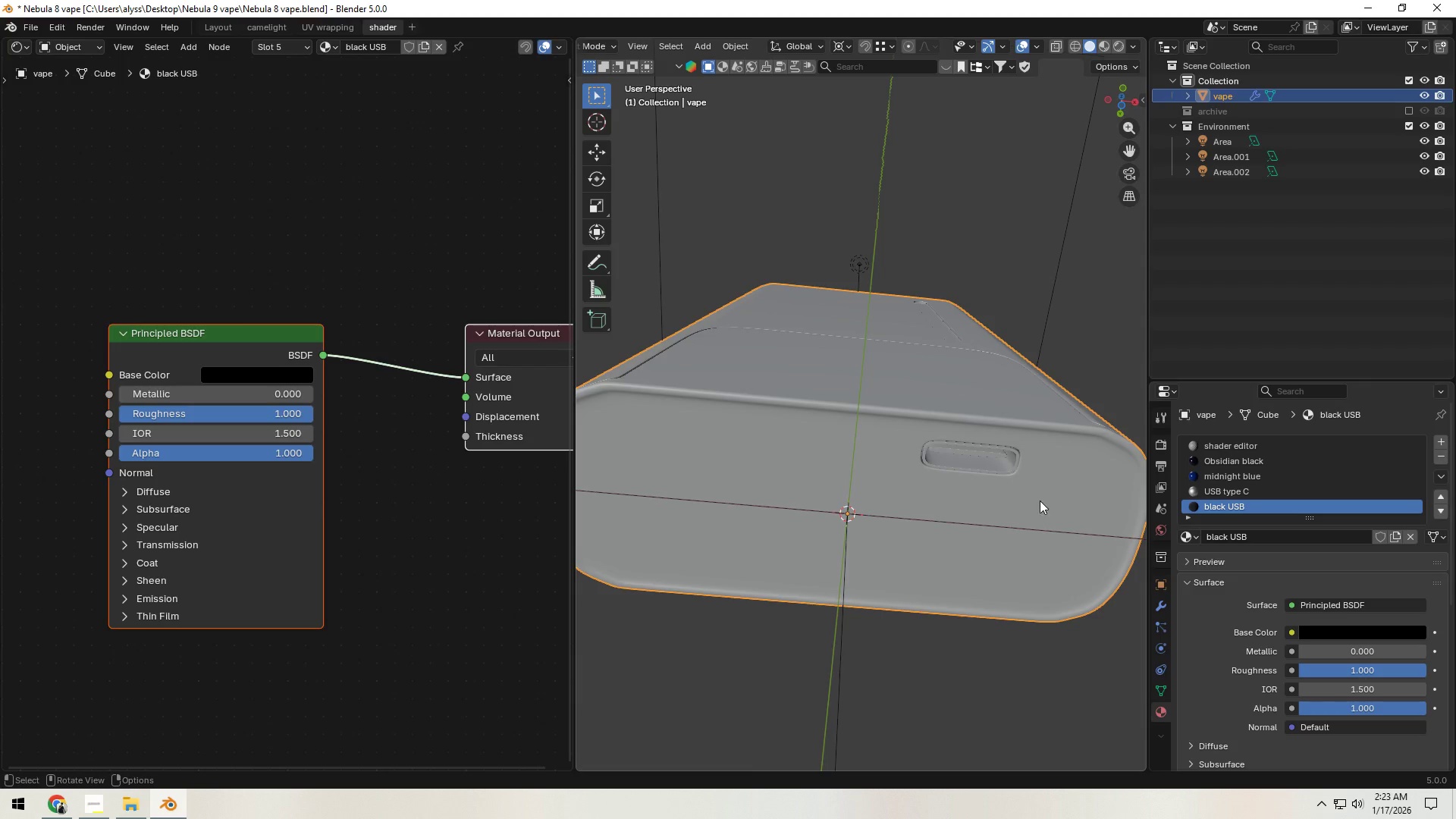 
left_click([1049, 513])
 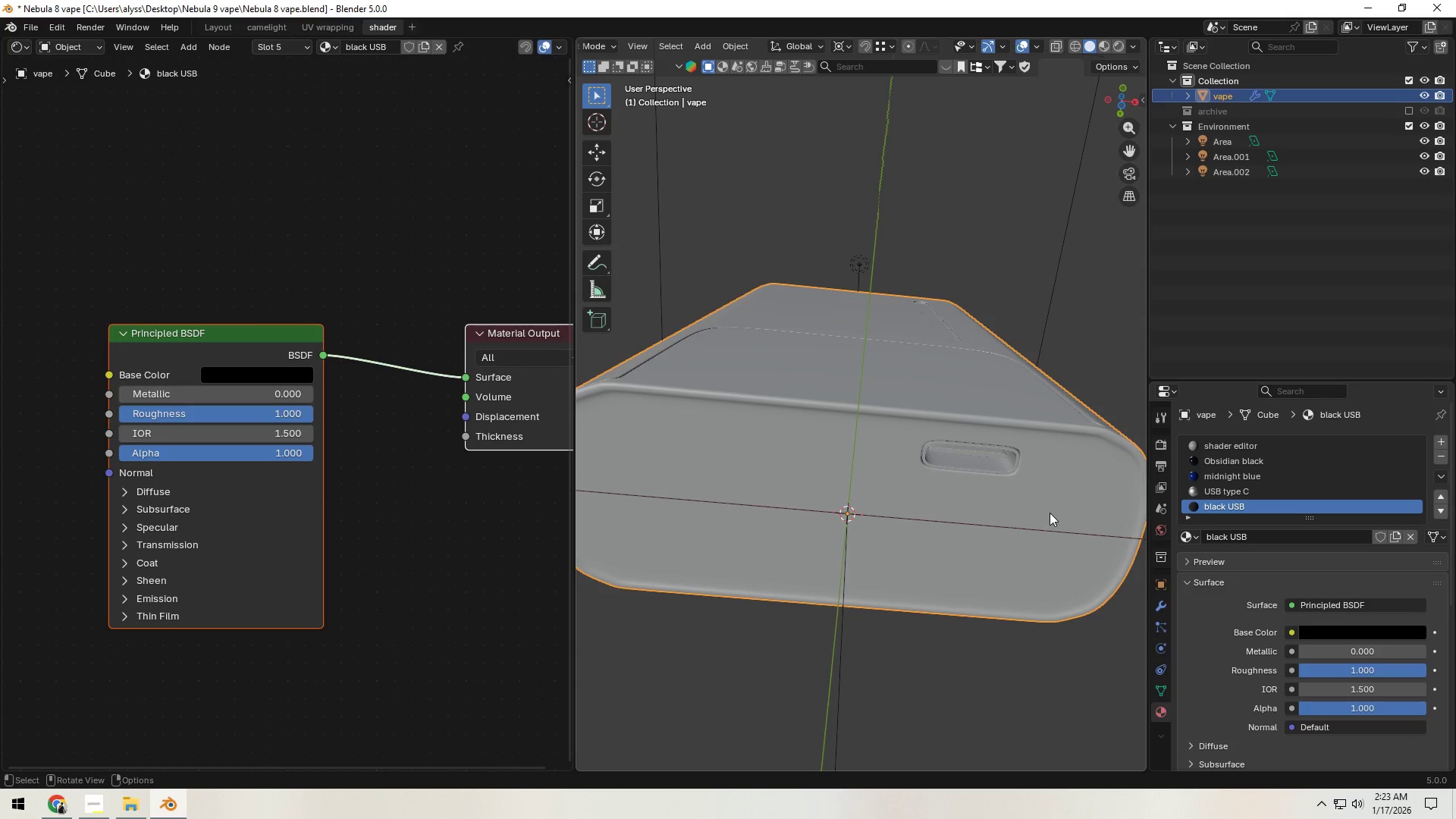 
key(Tab)
 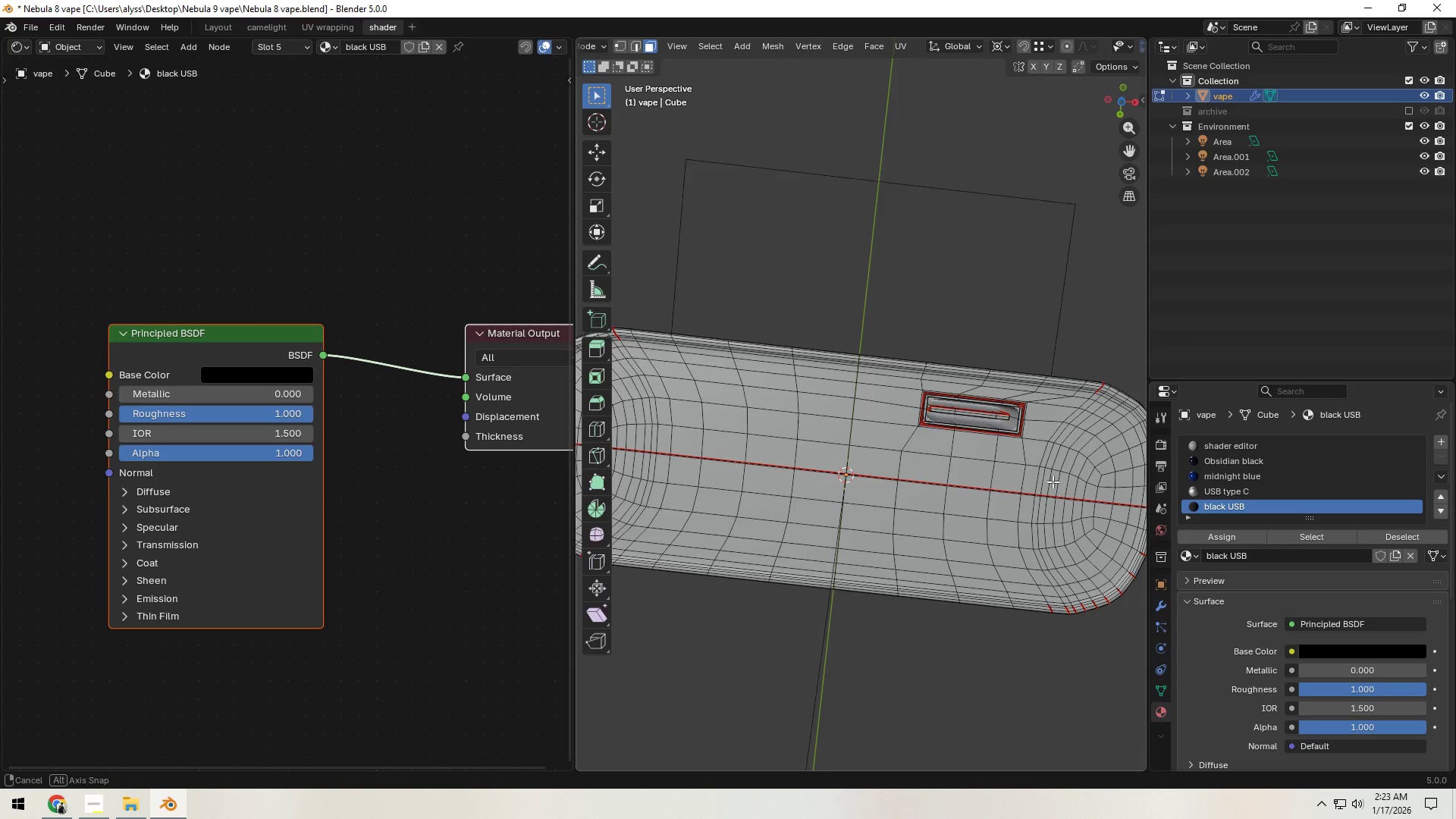 
hold_key(key=ShiftLeft, duration=0.38)
 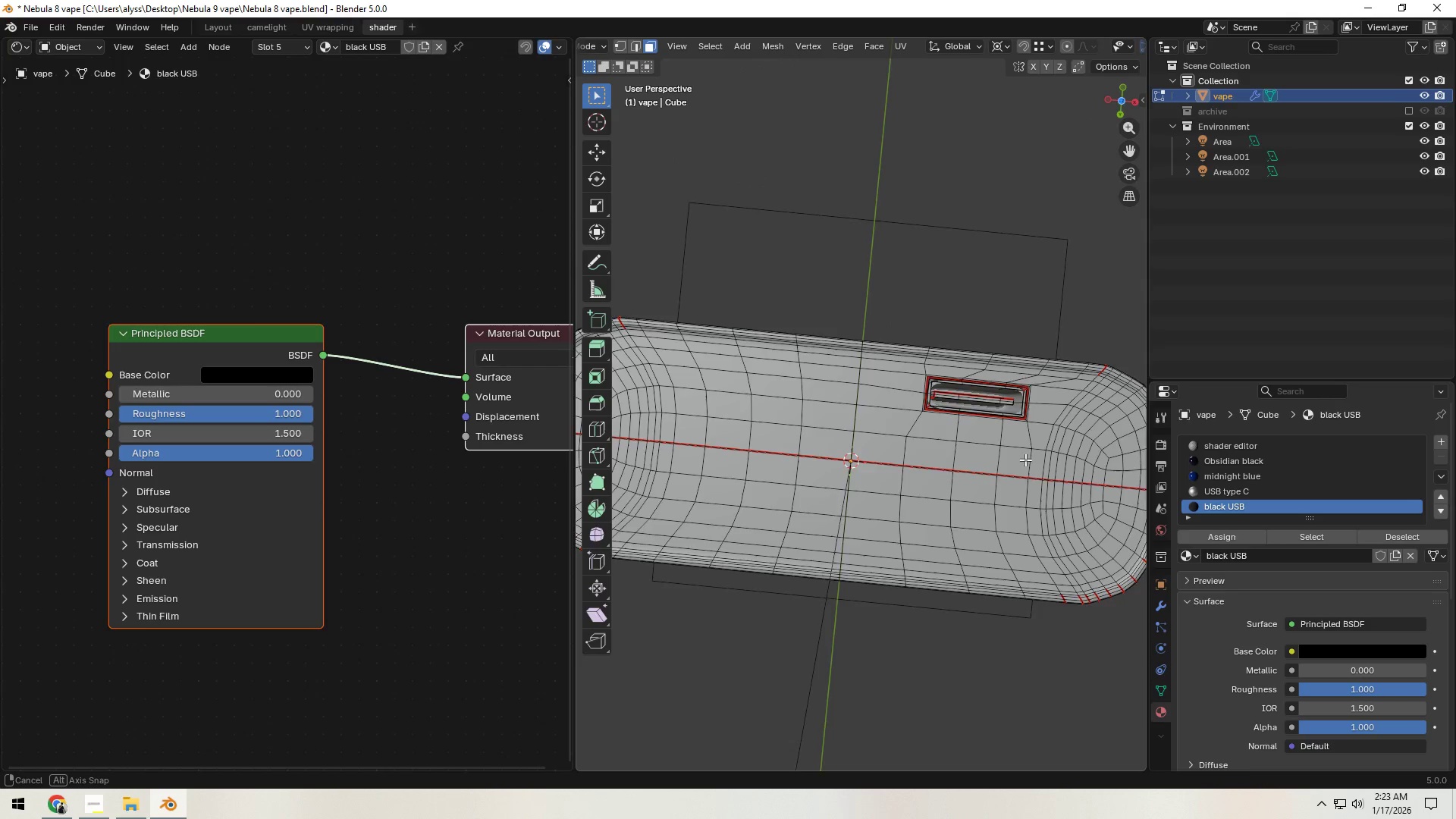 
hold_key(key=ShiftLeft, duration=0.48)
 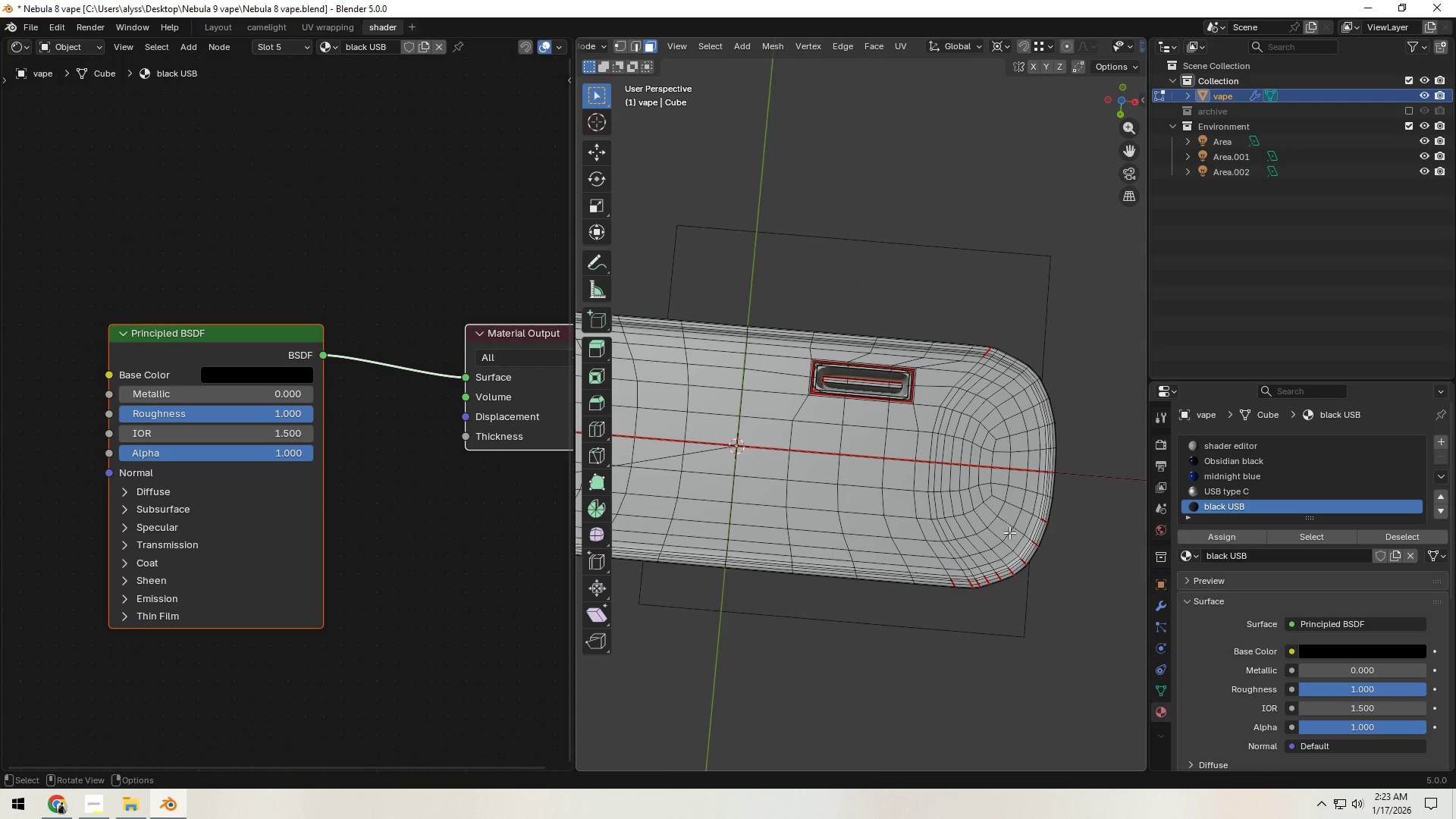 
hold_key(key=AltLeft, duration=2.56)
left_click([1011, 542])
 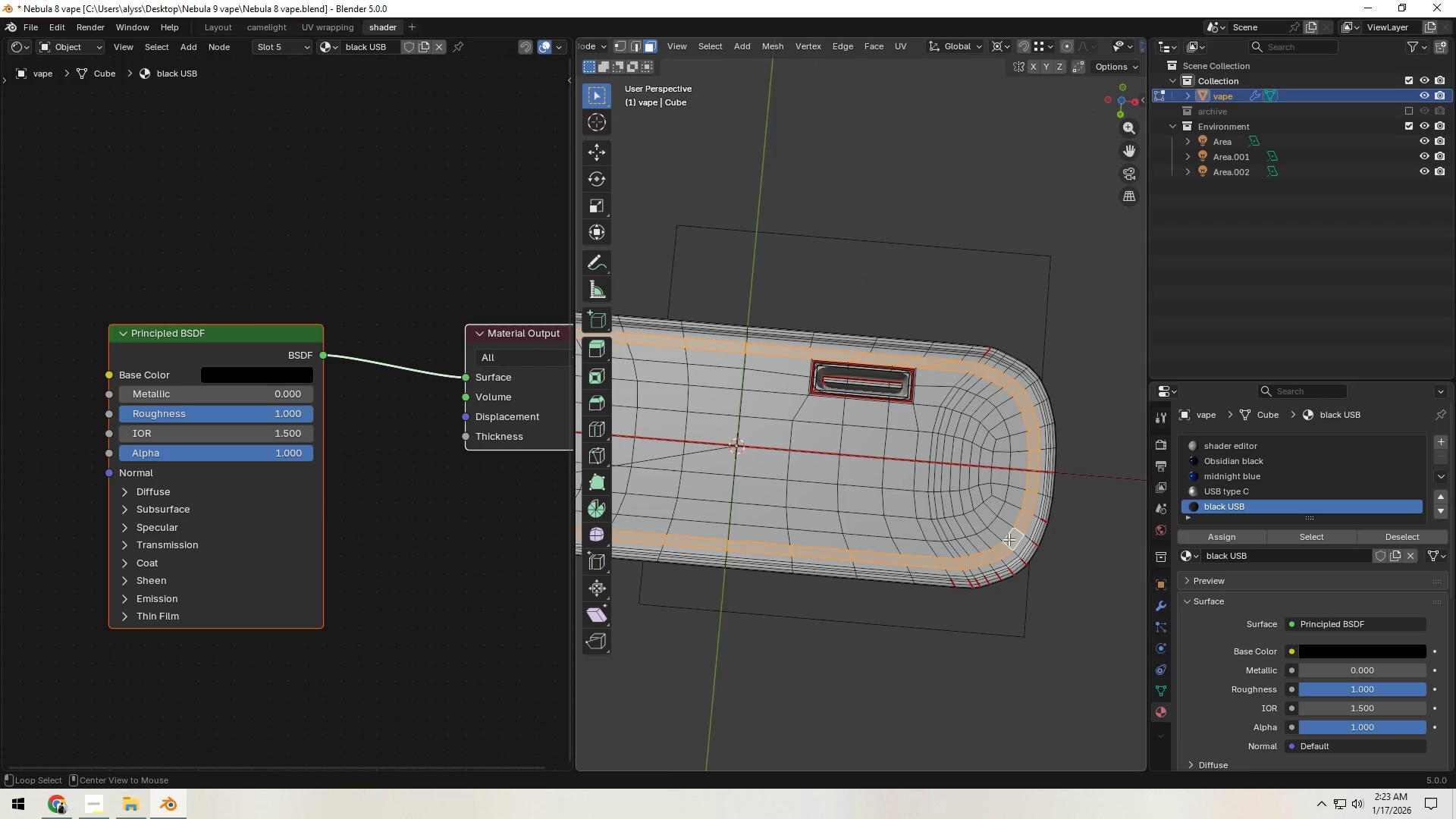 
hold_key(key=ShiftLeft, duration=1.5)
left_click([999, 535])
 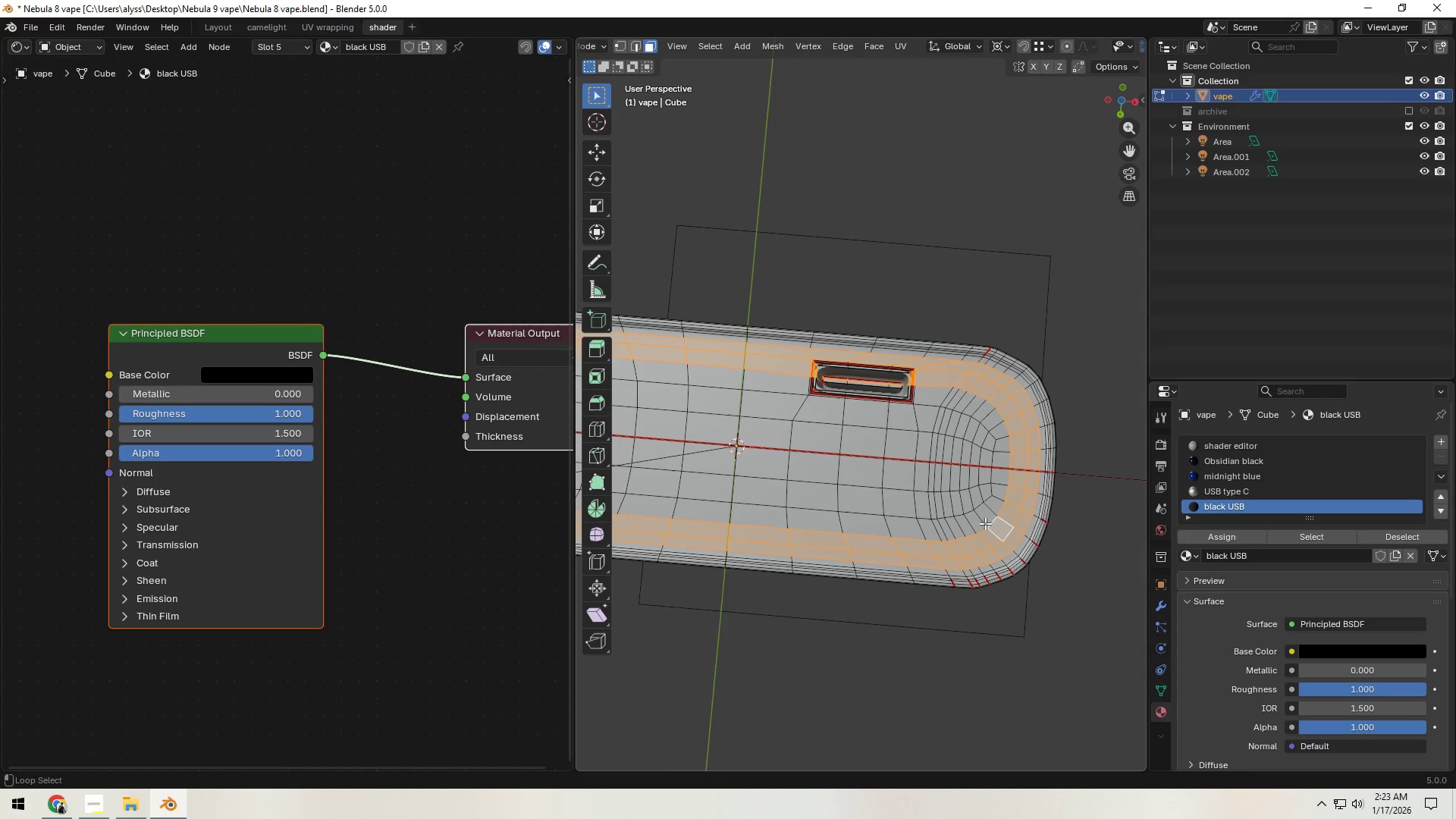 
key(Alt+Shift+ShiftLeft)
 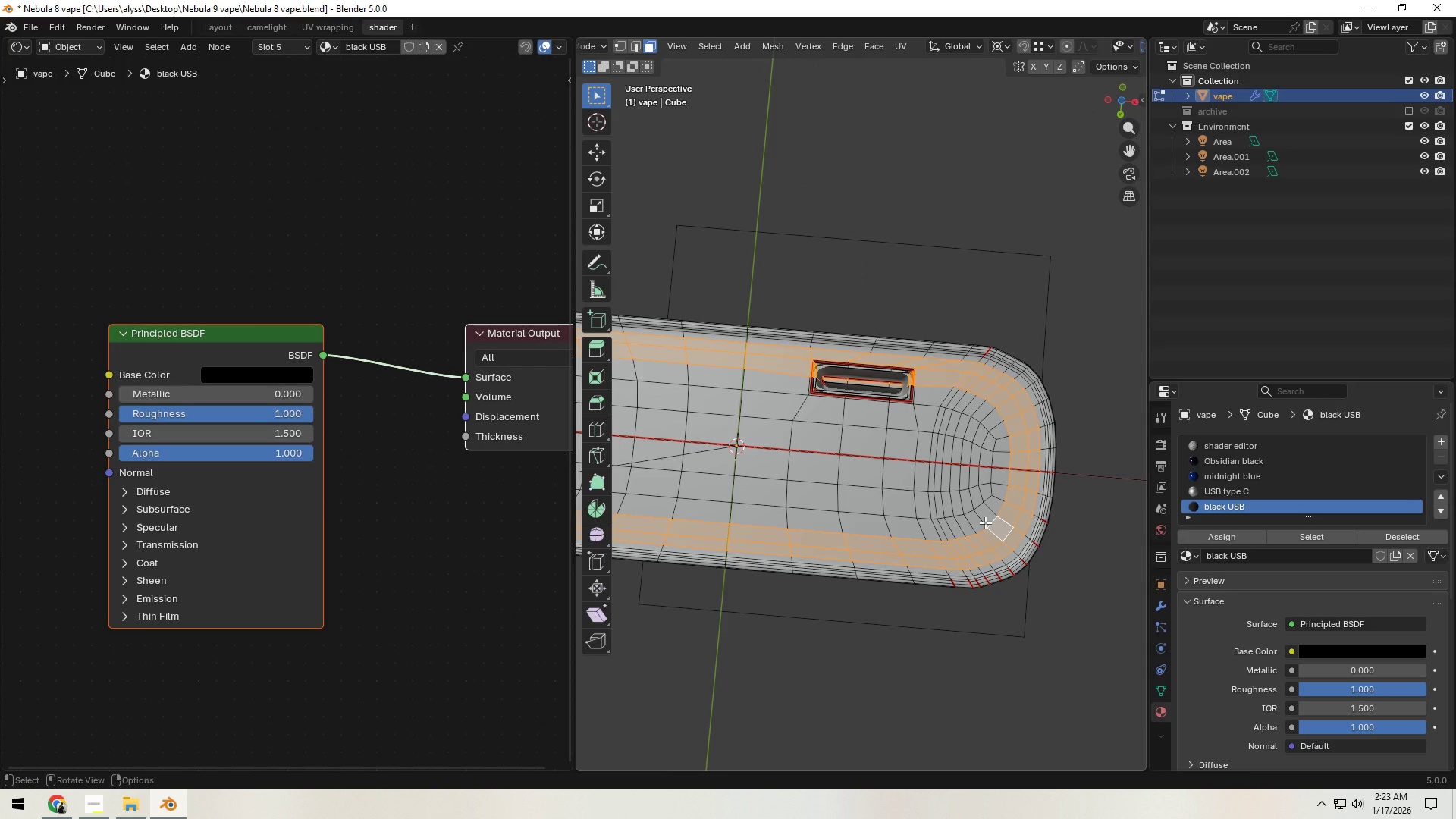 
key(Alt+Shift+ShiftLeft)
 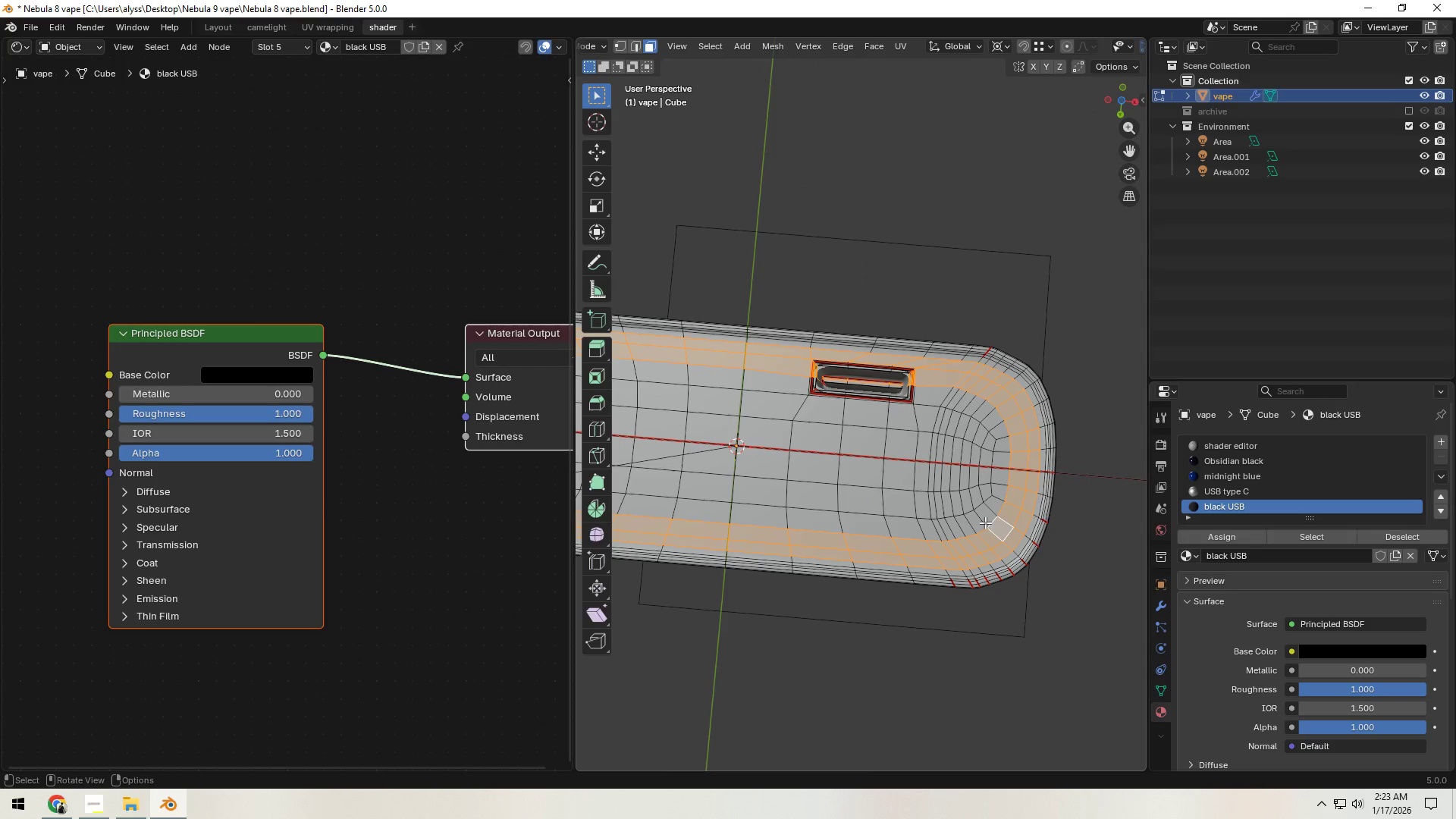 
key(Alt+Shift+ShiftLeft)
 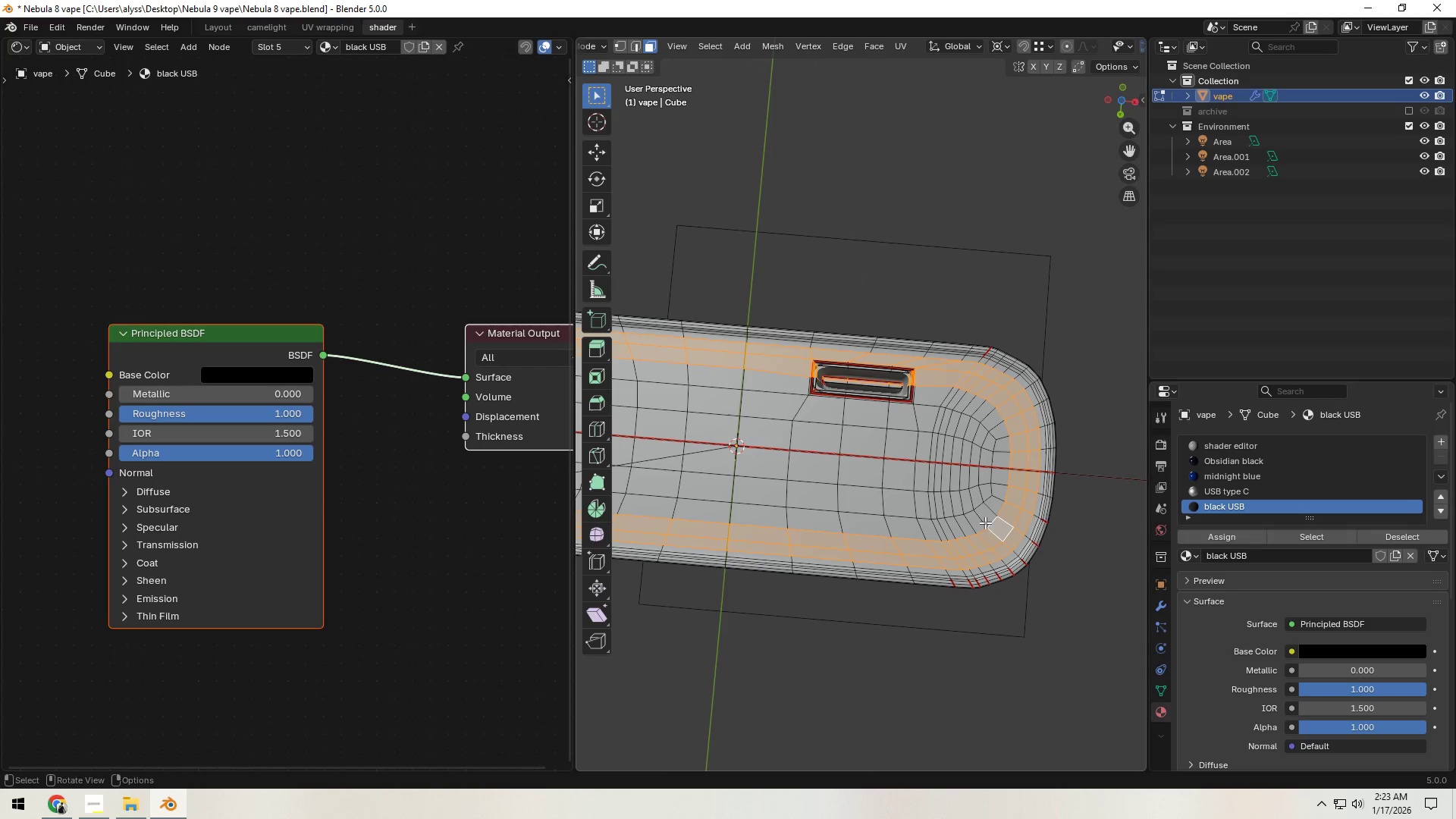 
key(Alt+Shift+ShiftLeft)
 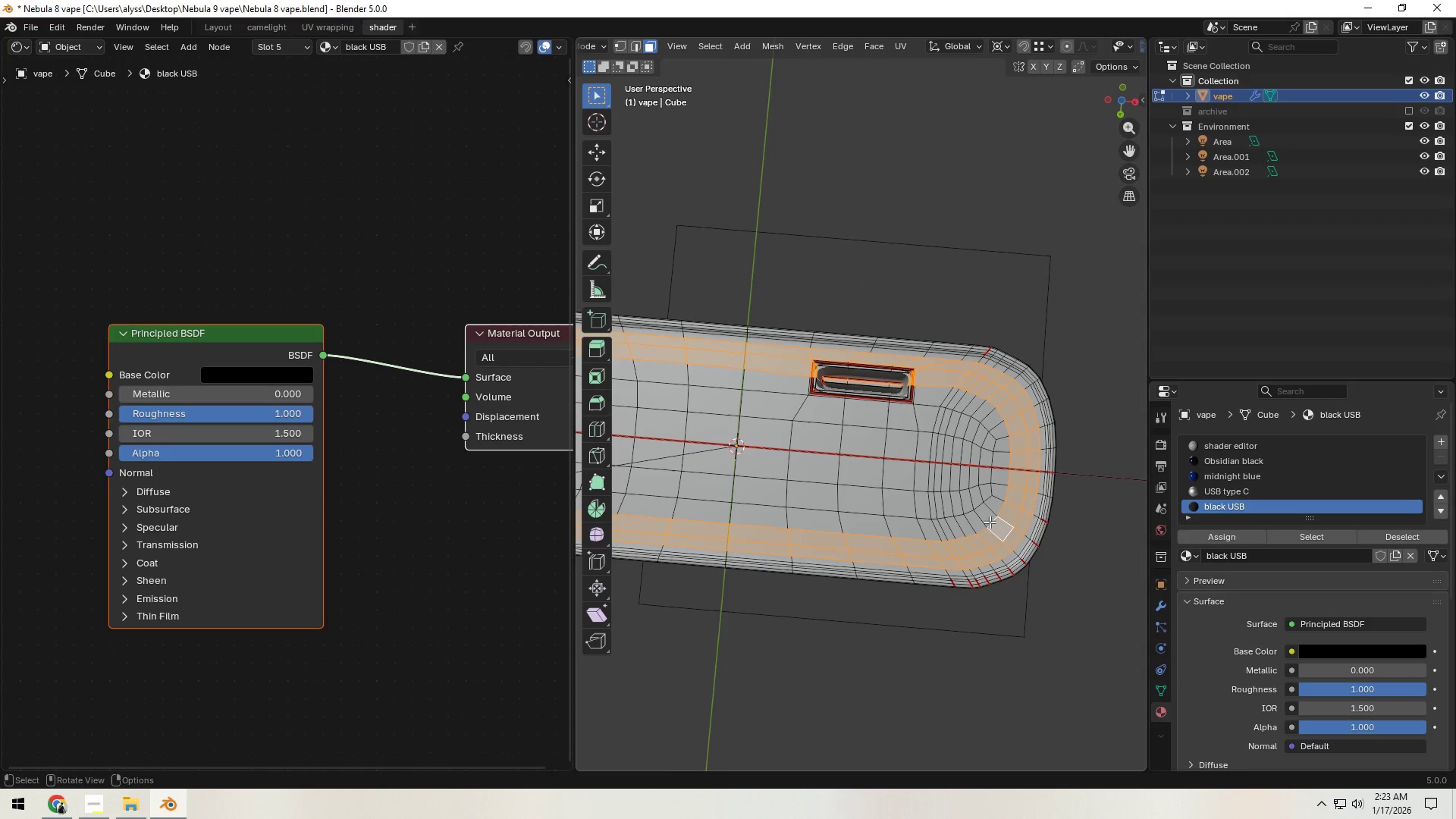 
key(Control+Z)
 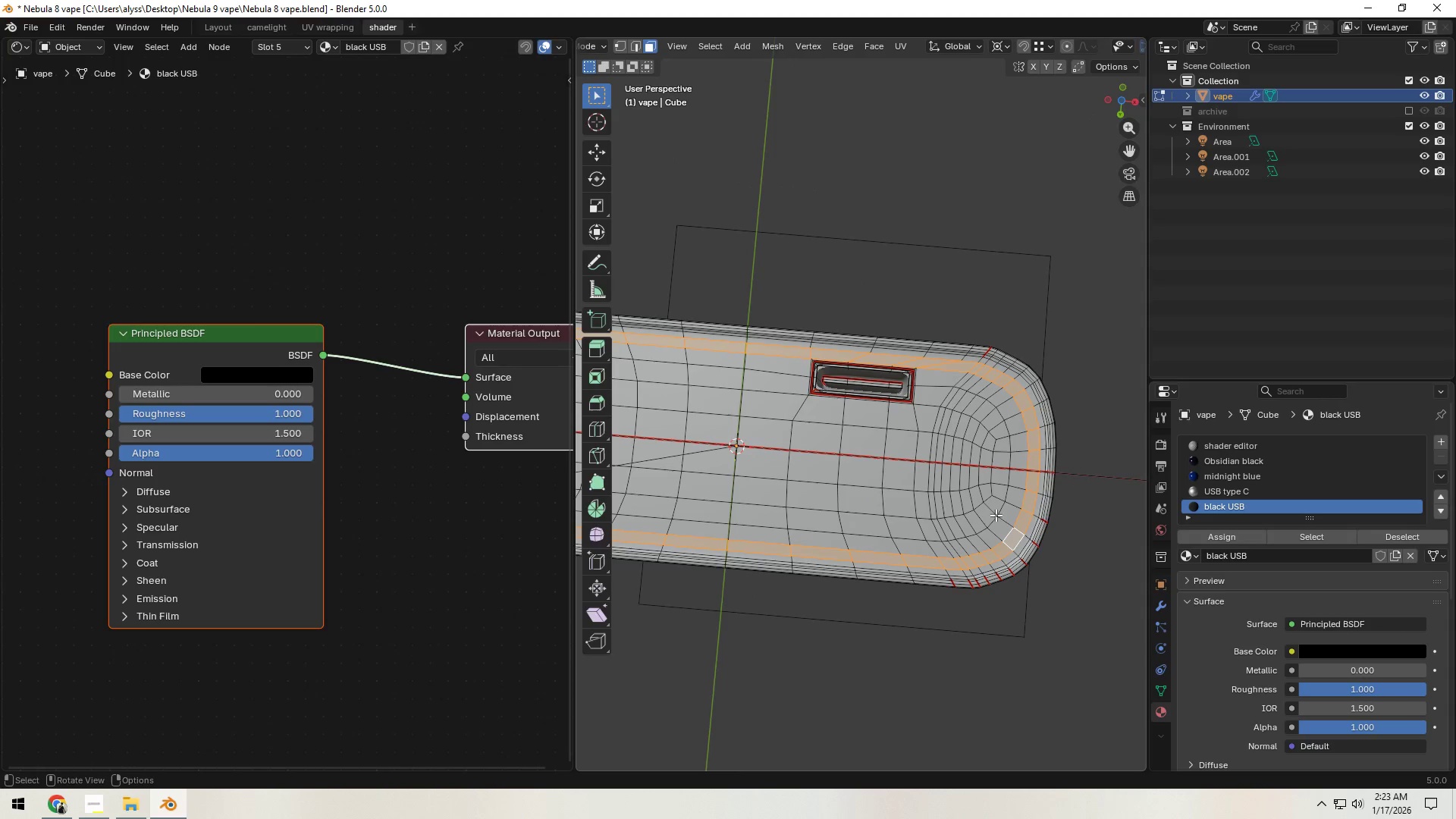 
hold_key(key=ShiftLeft, duration=0.42)
 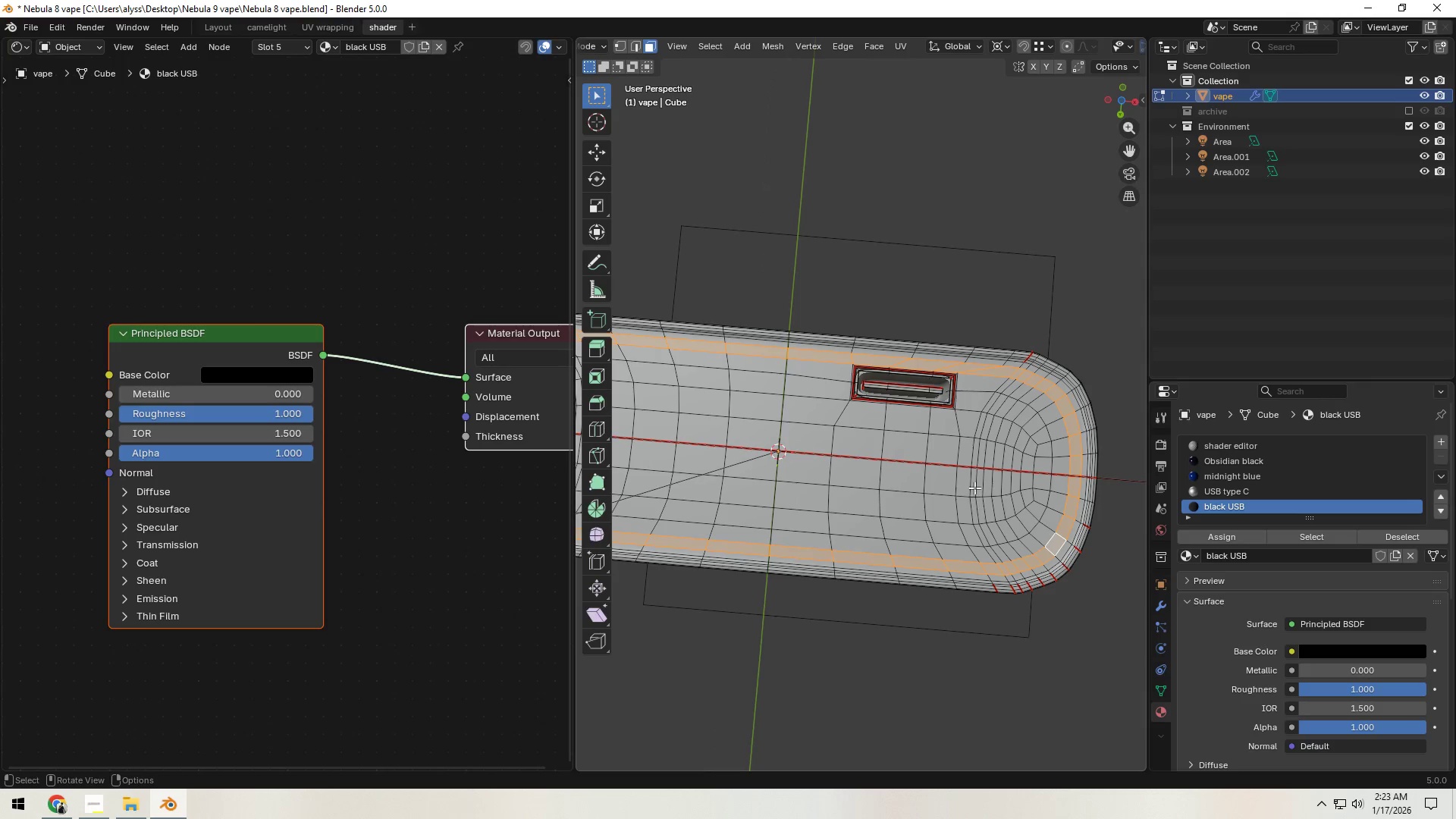 
key(Backquote)
 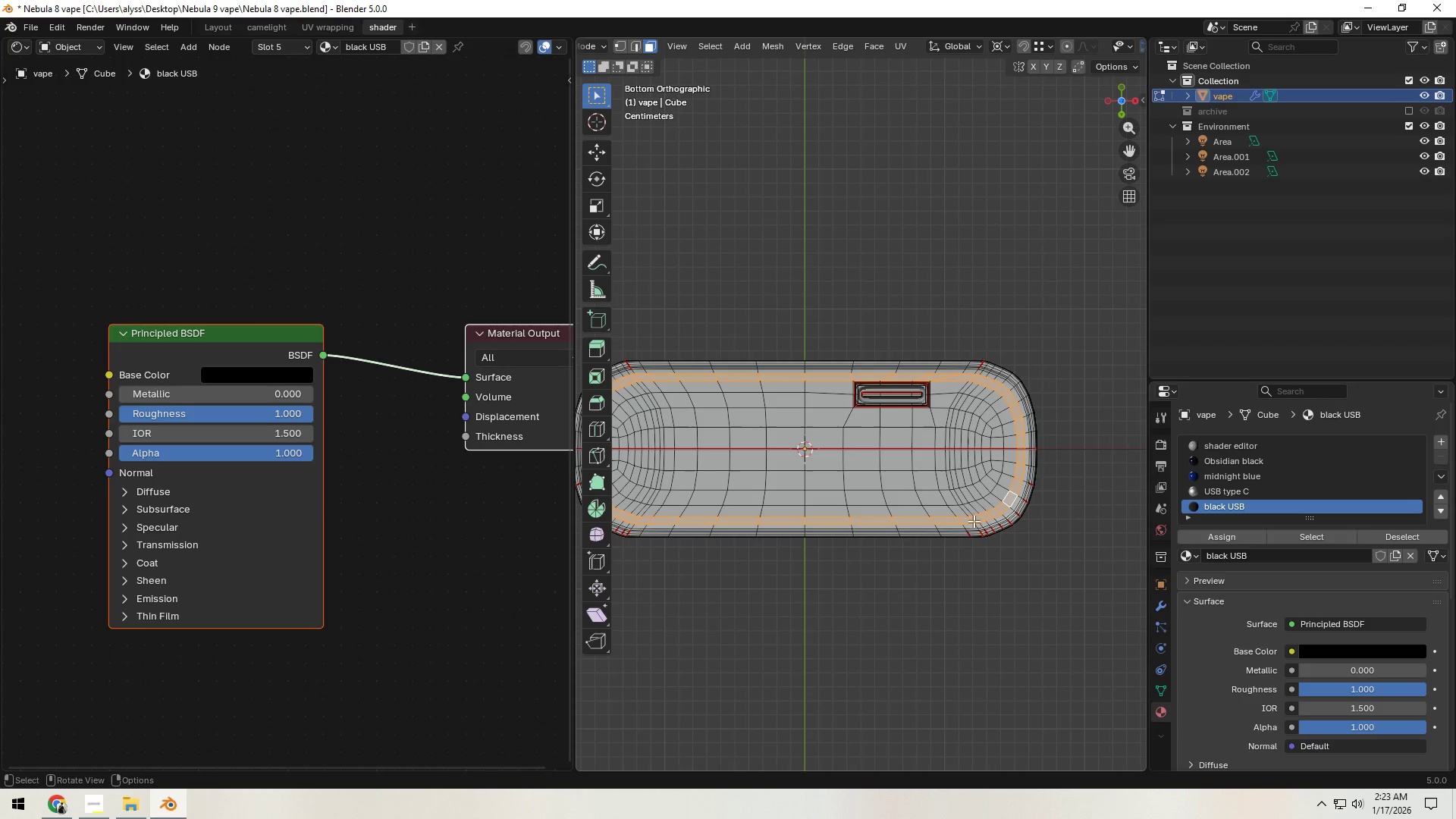 
scroll: coordinate [969, 509], scroll_direction: up, amount: 1.0
 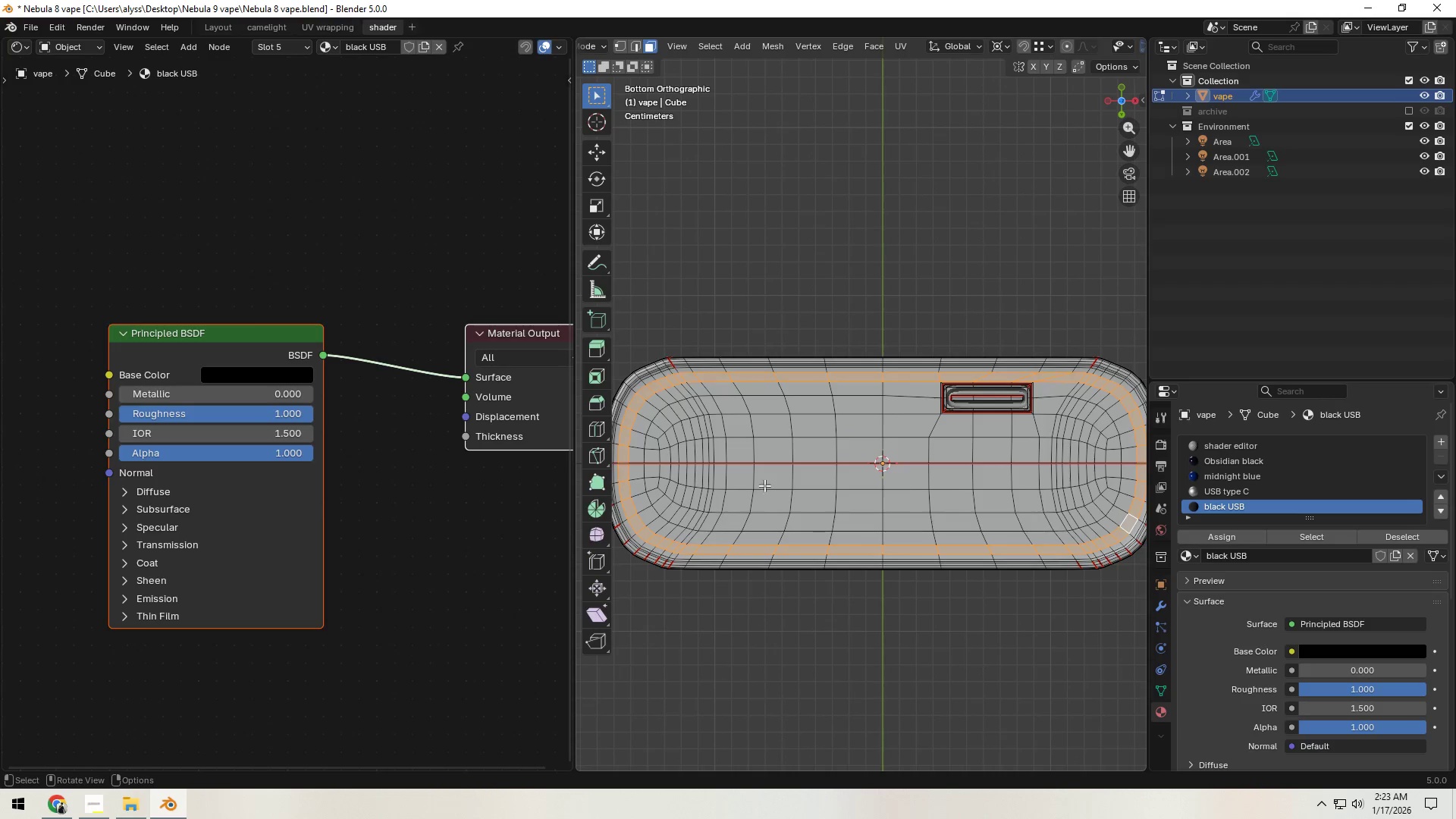 
hold_key(key=ShiftLeft, duration=0.34)
 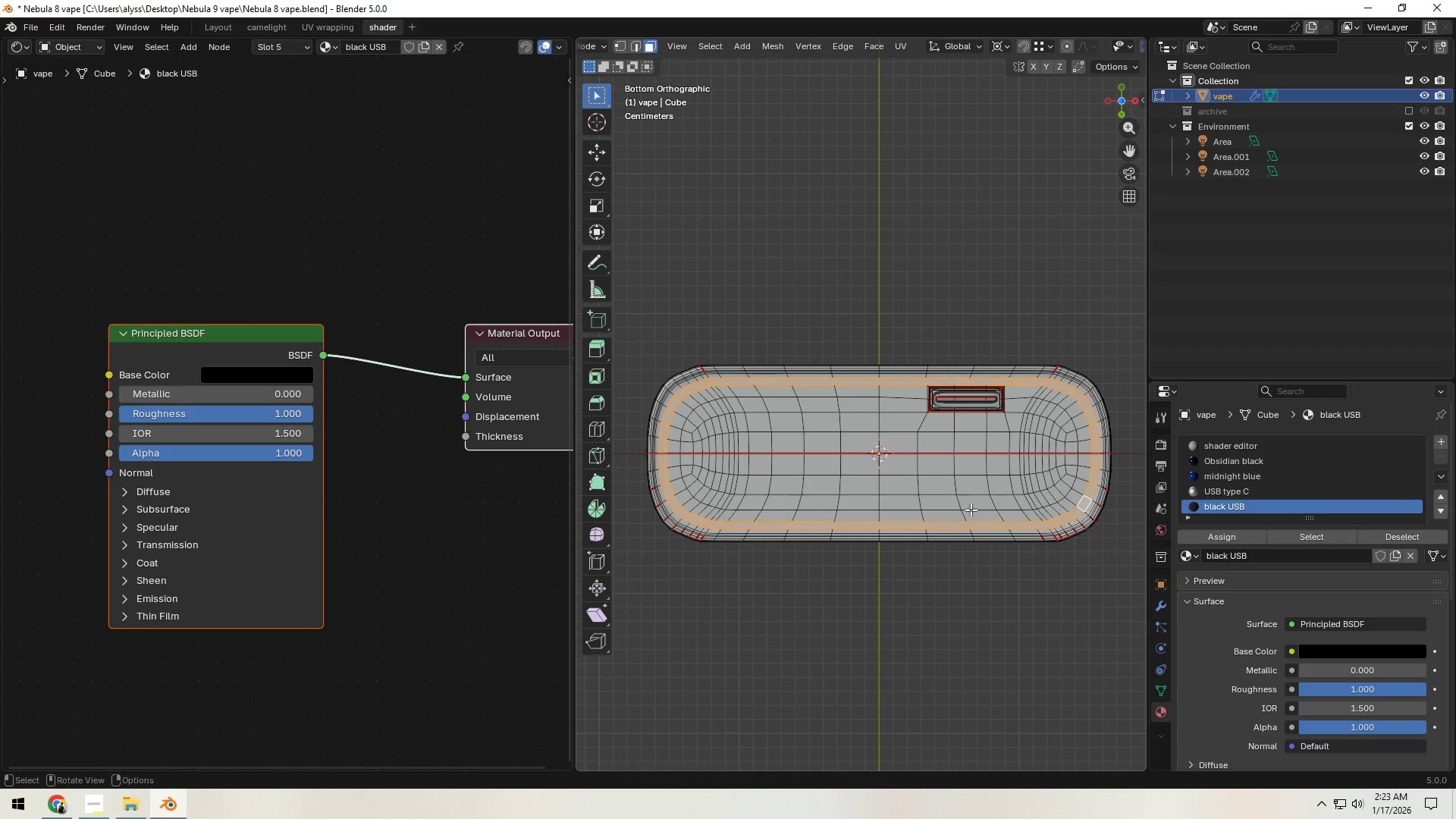 
key(C)
 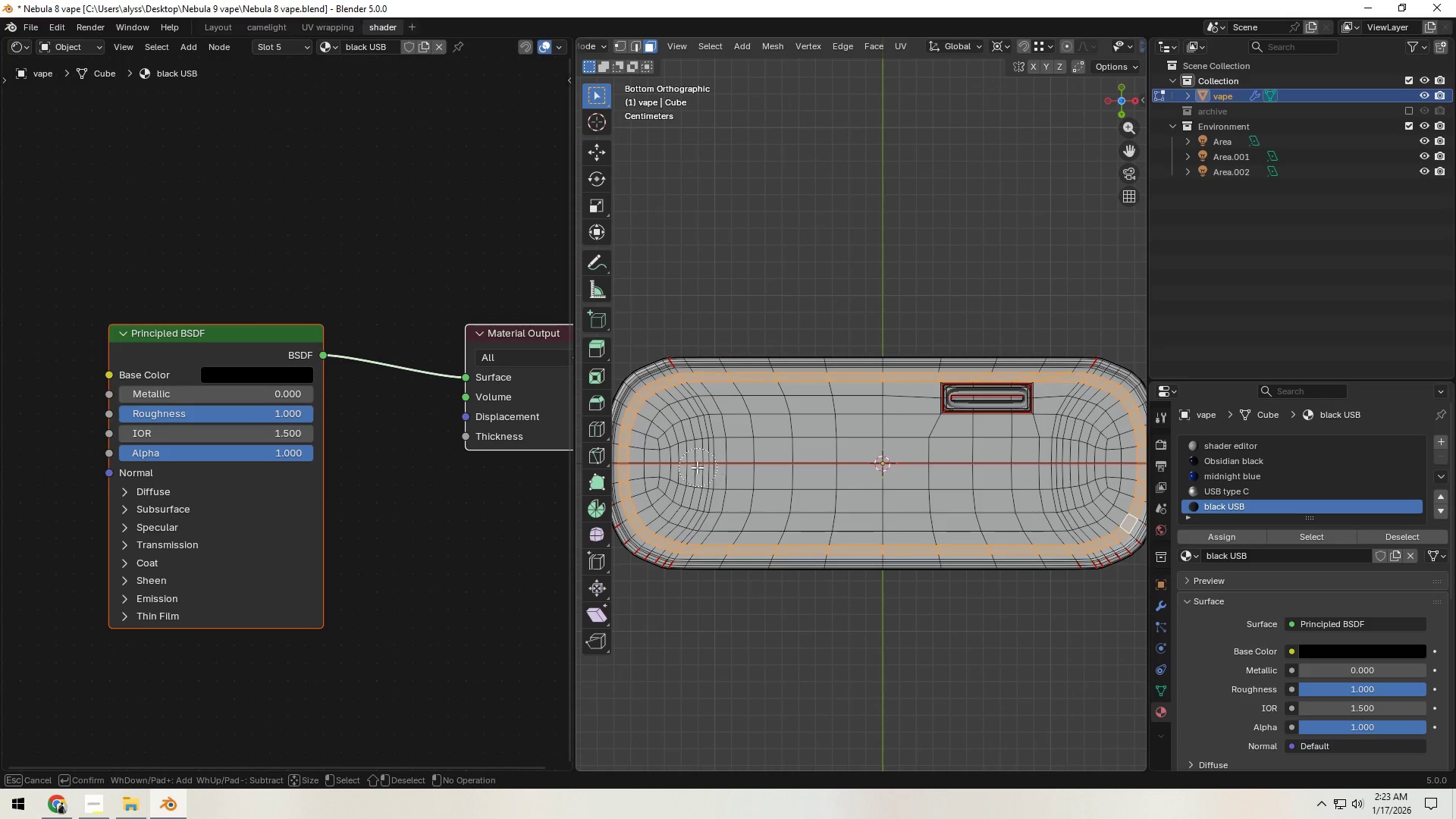 
left_click_drag(start_coordinate=[697, 464], to_coordinate=[1053, 449])
 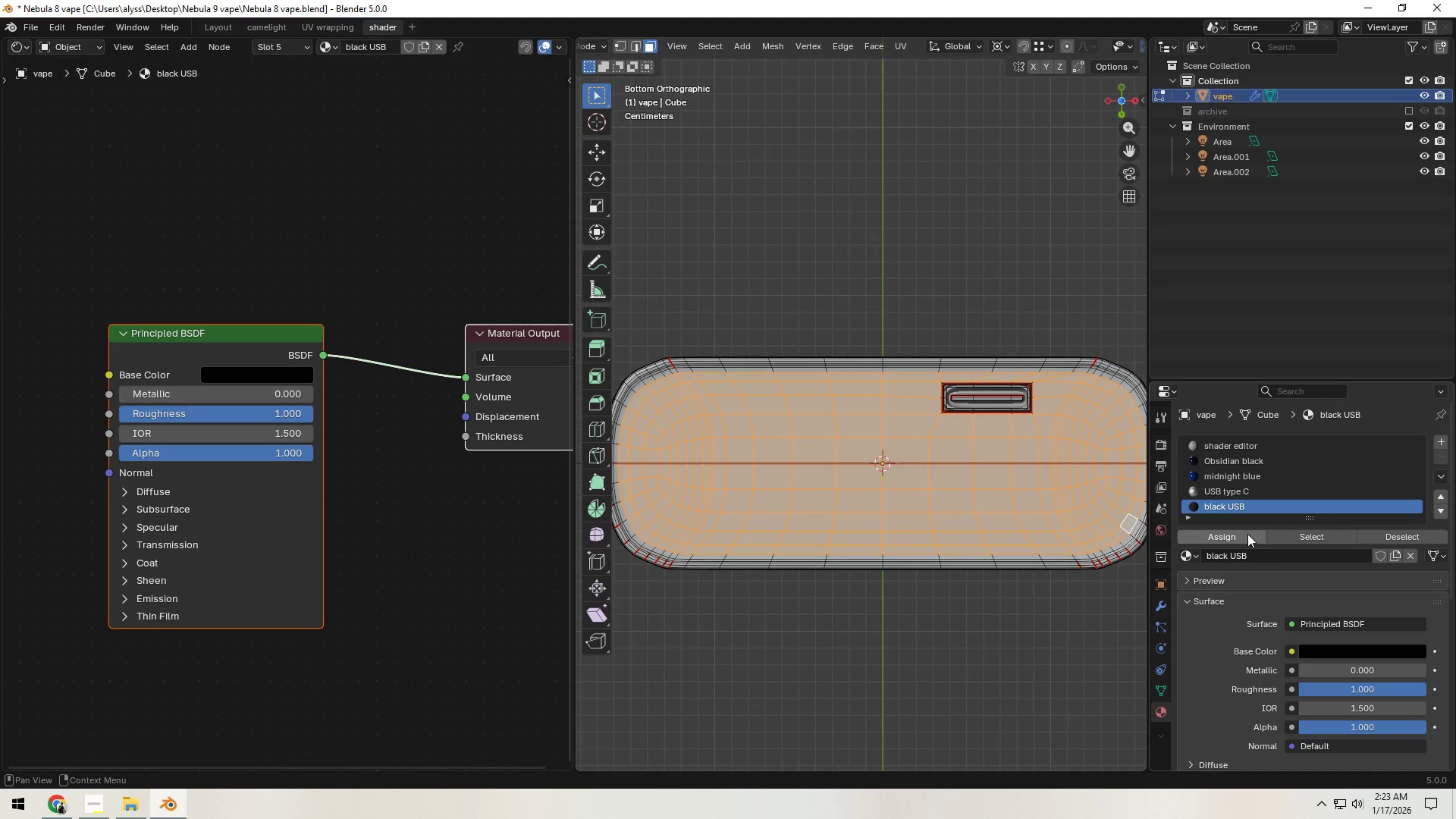 
left_click([1053, 449])
 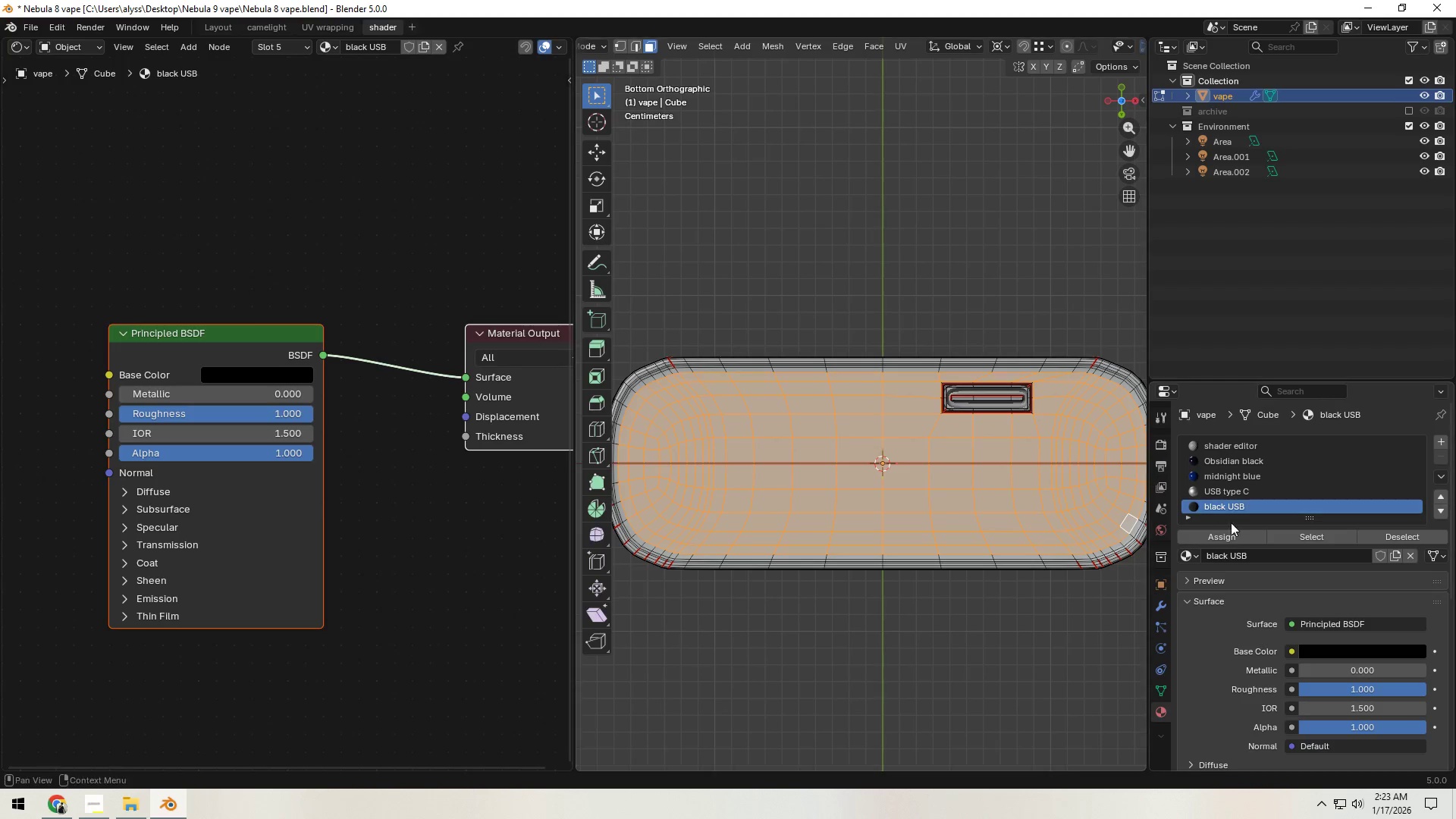 
right_click([1053, 449])
 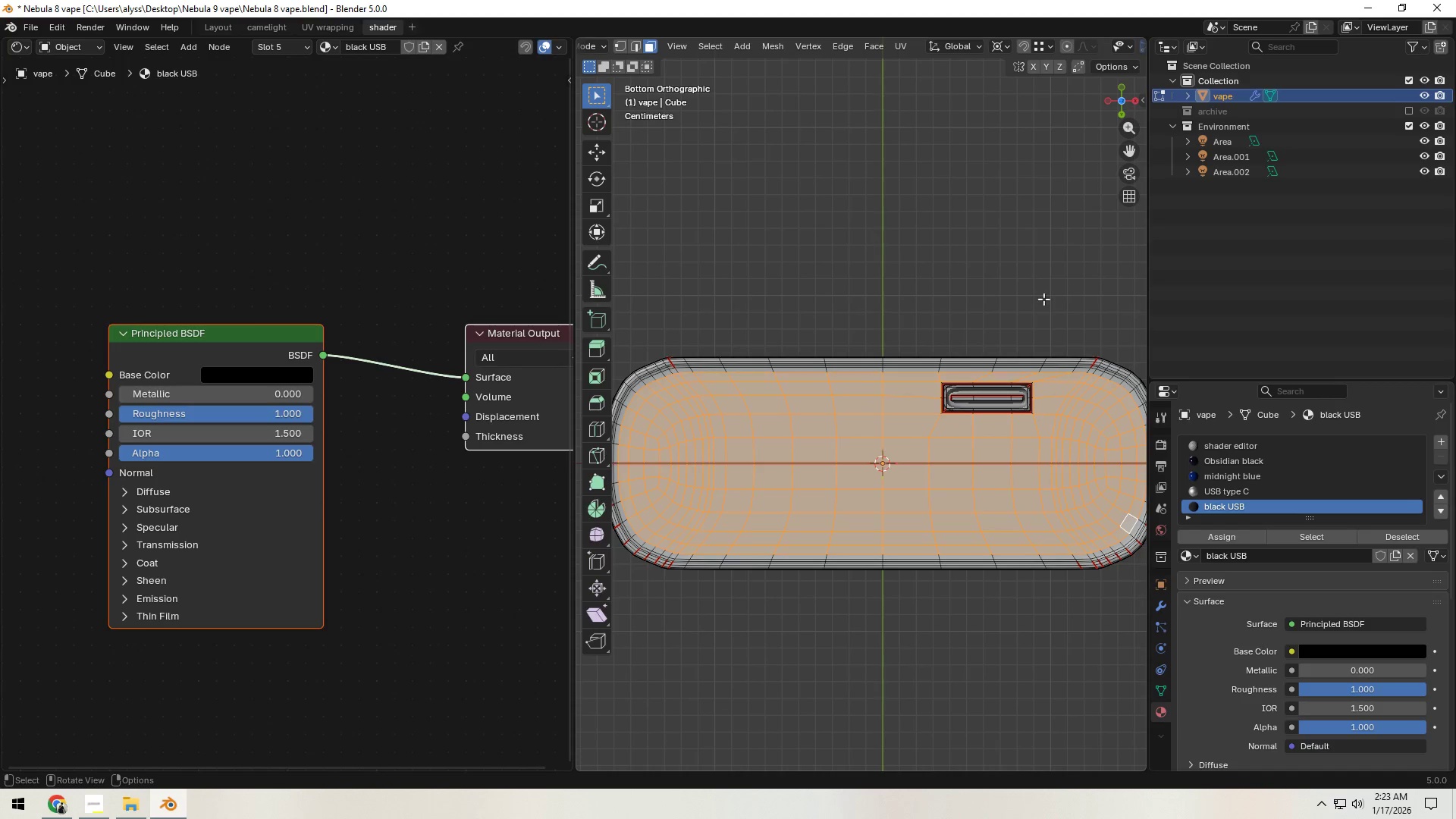 
hold_key(key=ShiftLeft, duration=1.77)
hold_key(key=AltLeft, duration=1.3)
left_click([1071, 557])
 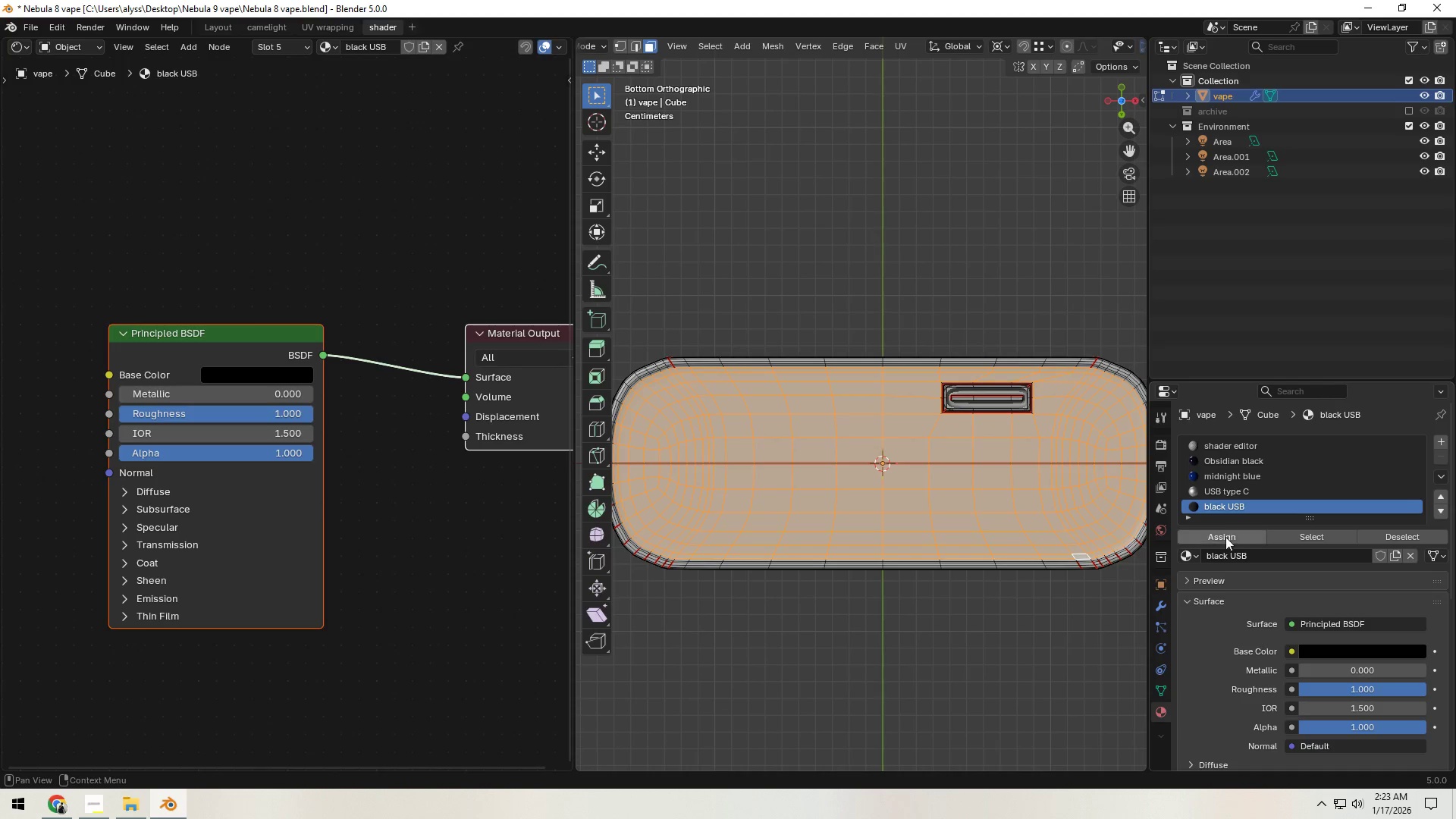 
left_click([1225, 540])
 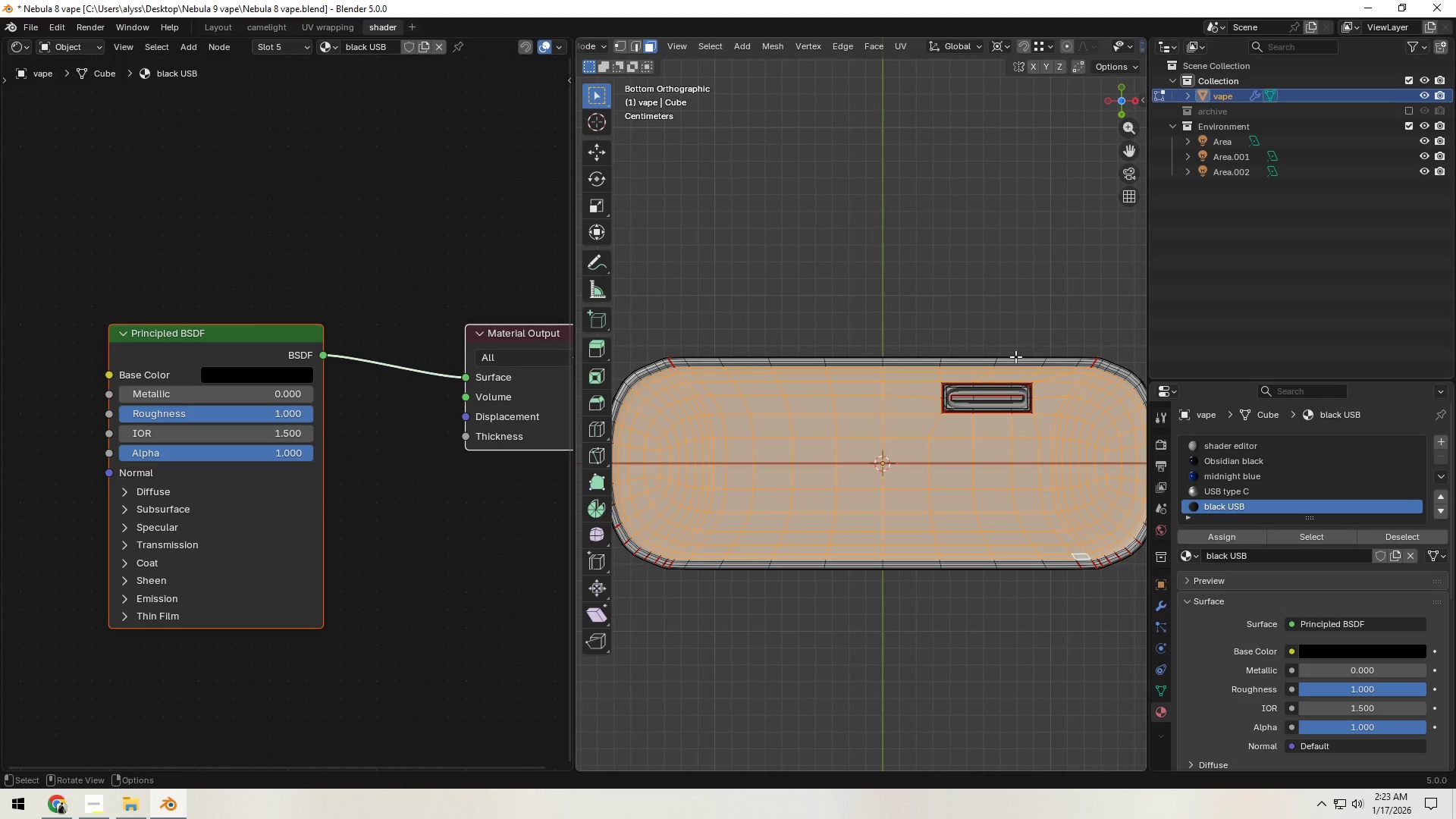 
left_click([998, 315])
 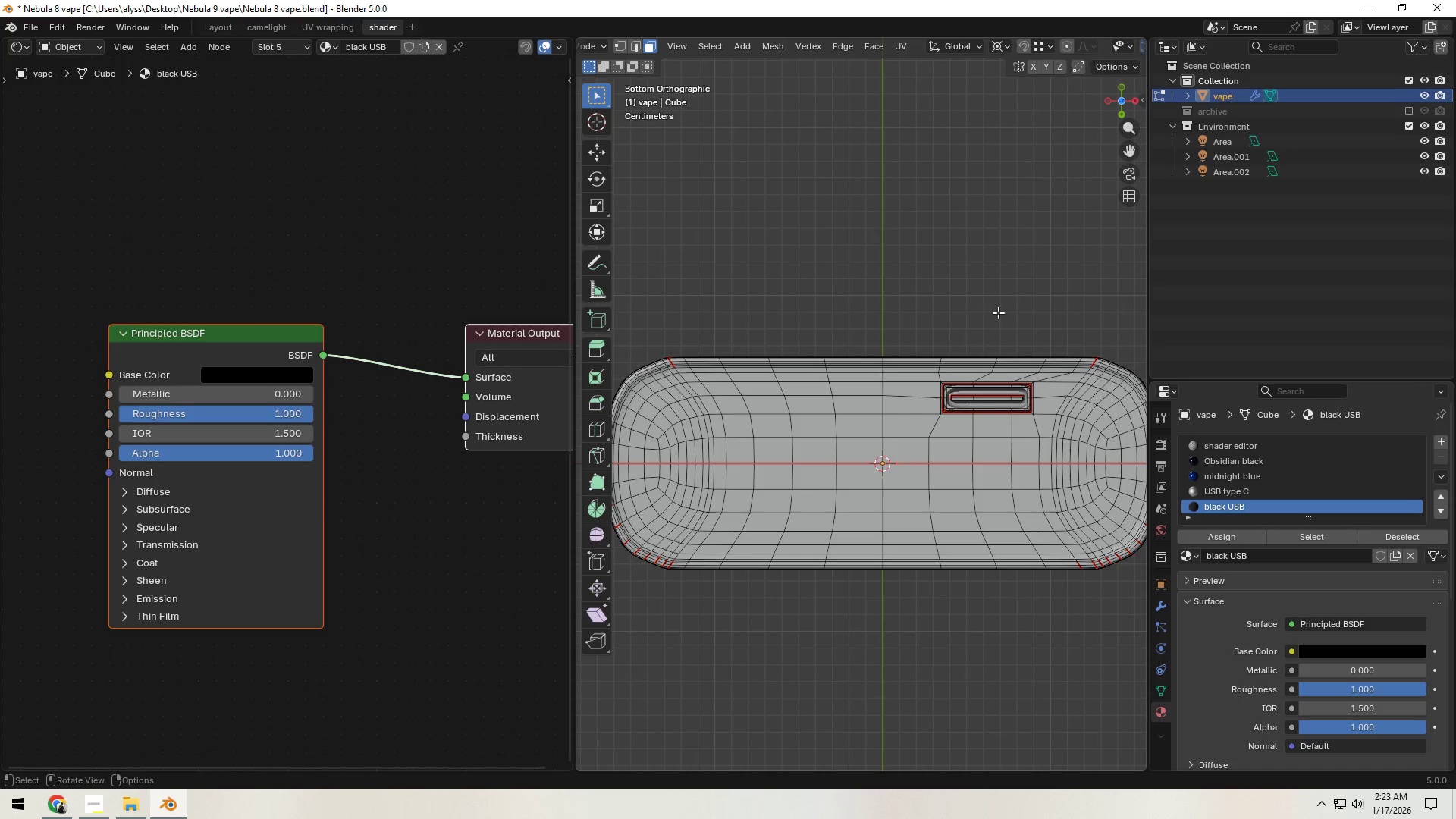 
key(Tab)
 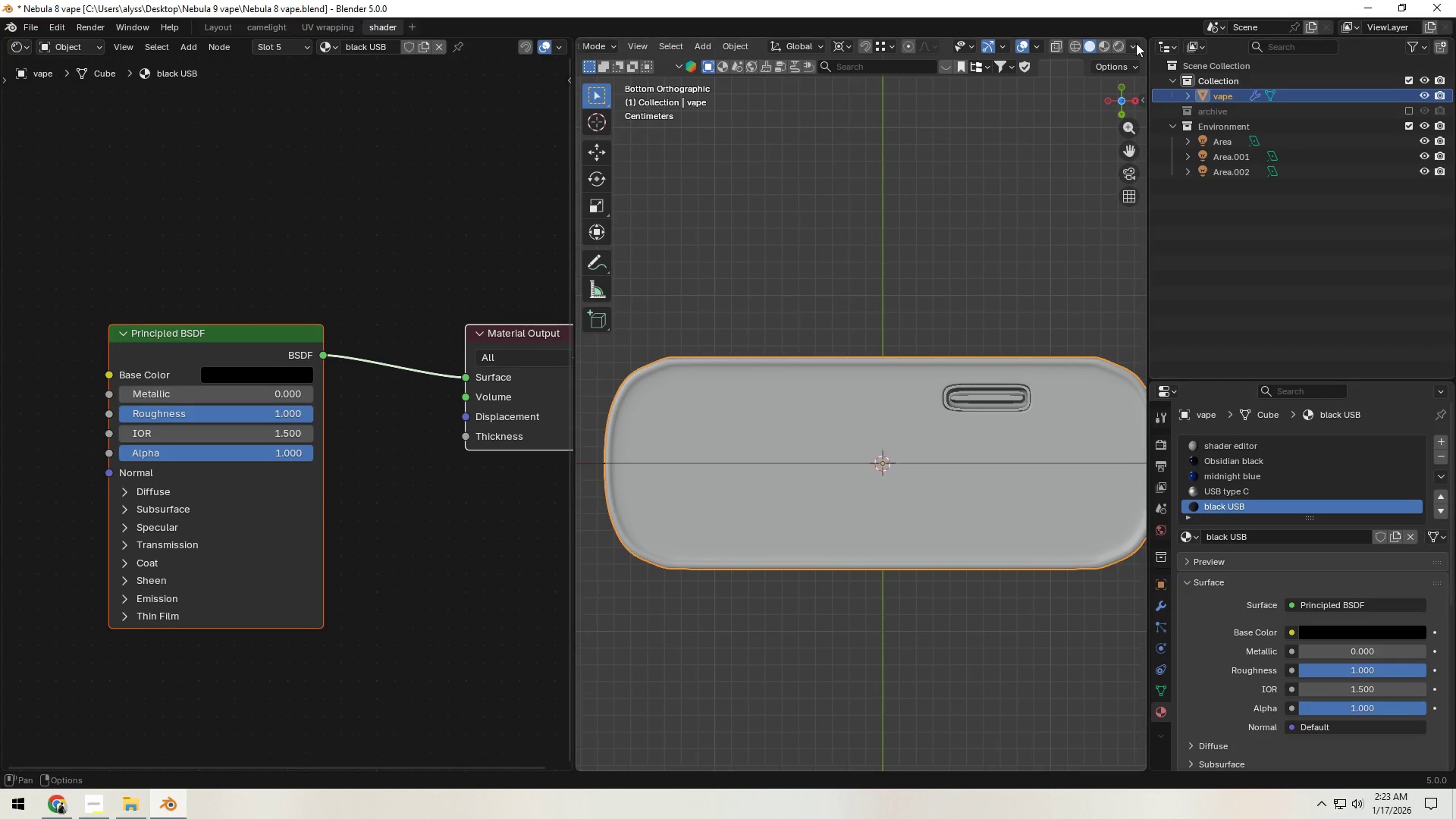 
left_click([1121, 49])
 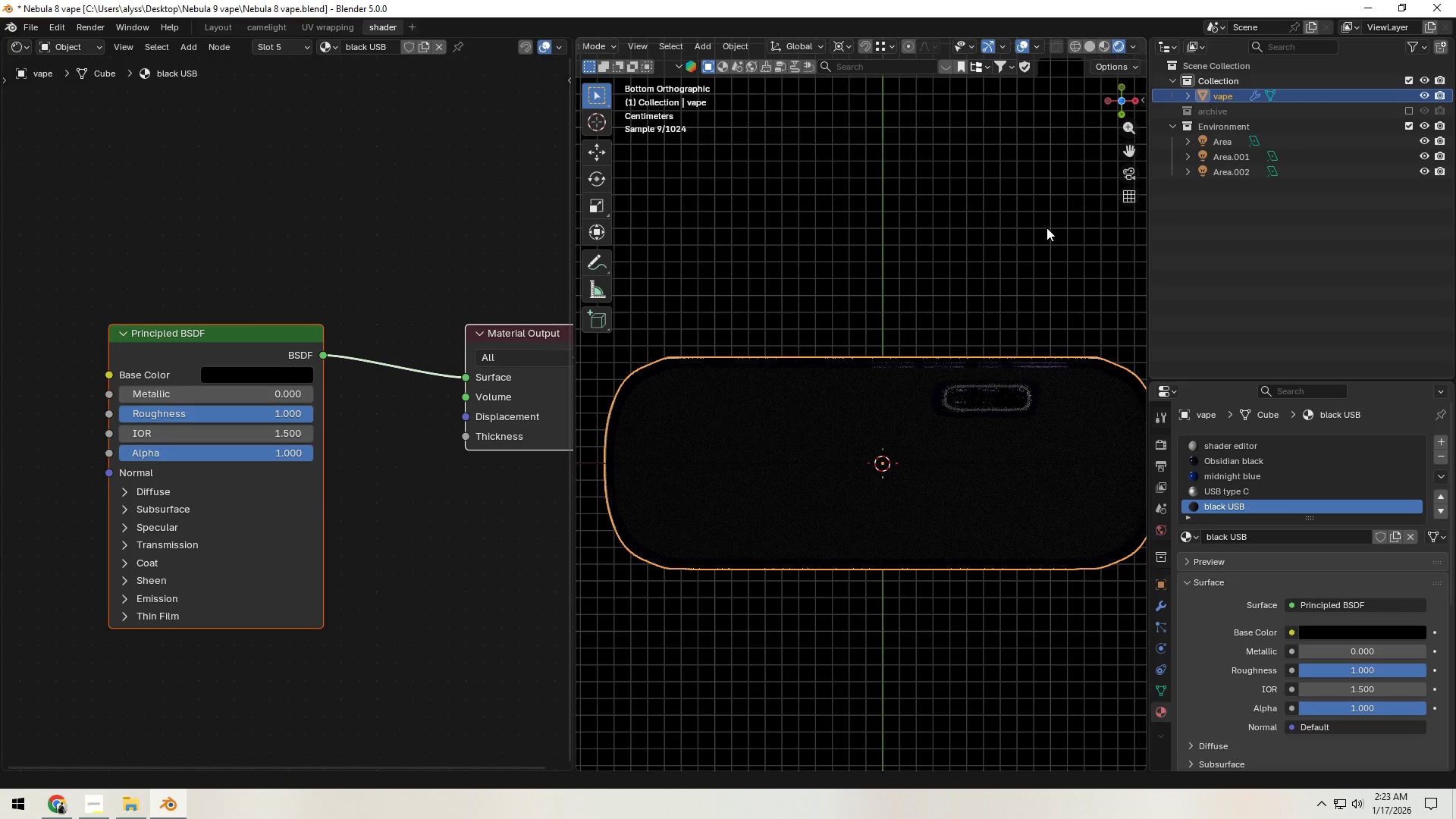 
left_click([1047, 225])
 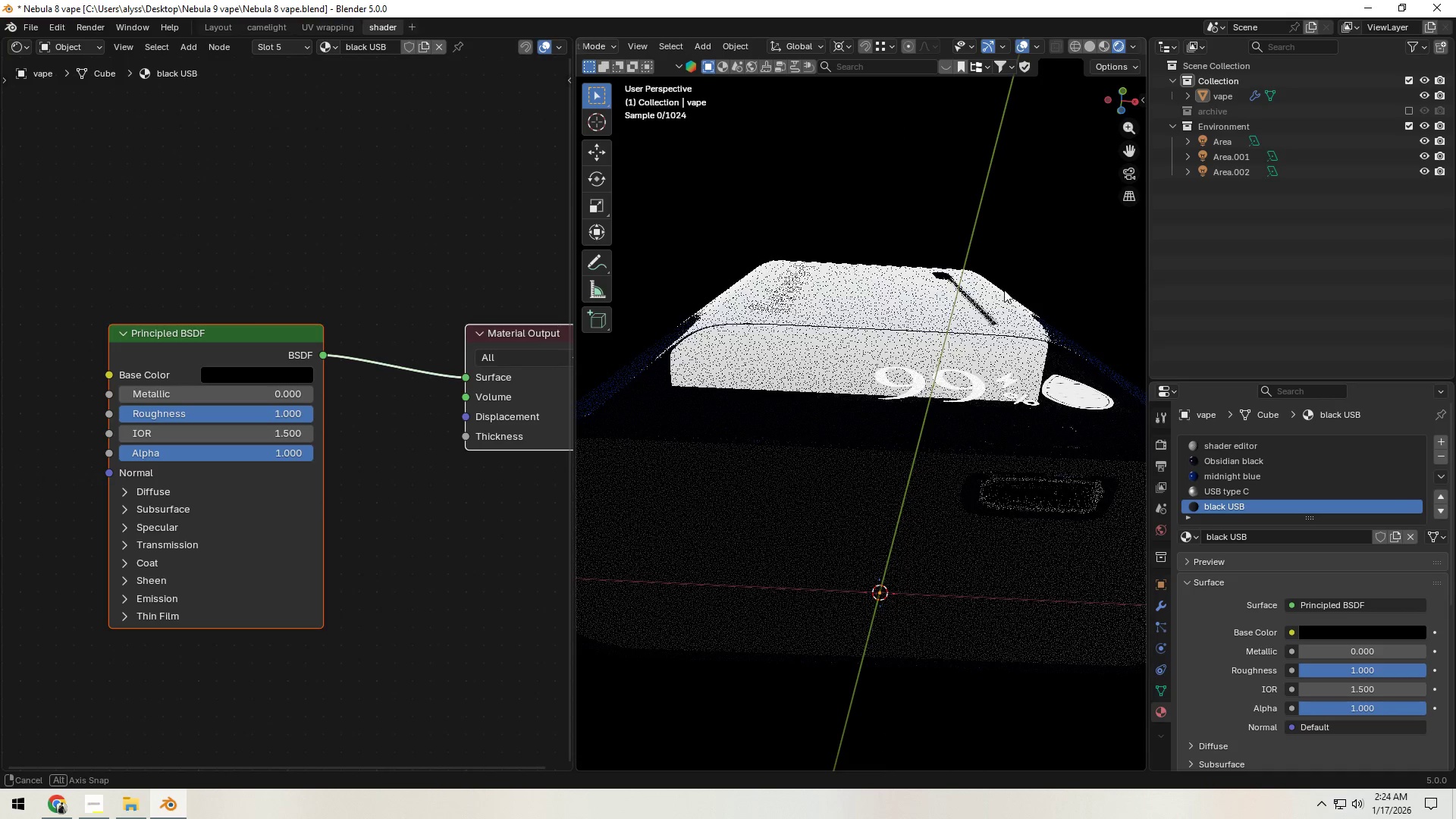 
wait(8.66)
 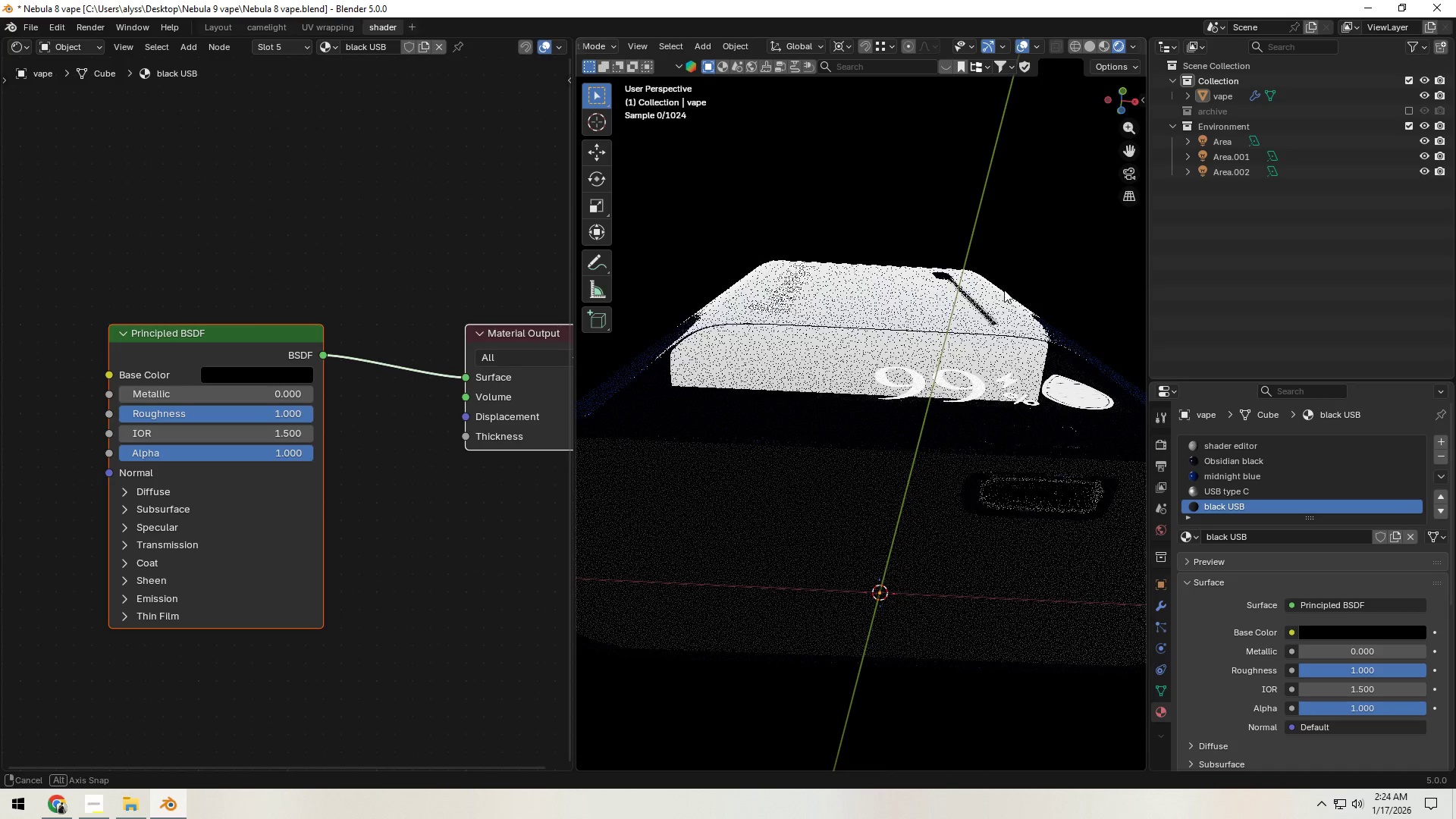 
scroll: coordinate [1010, 290], scroll_direction: down, amount: 4.0
 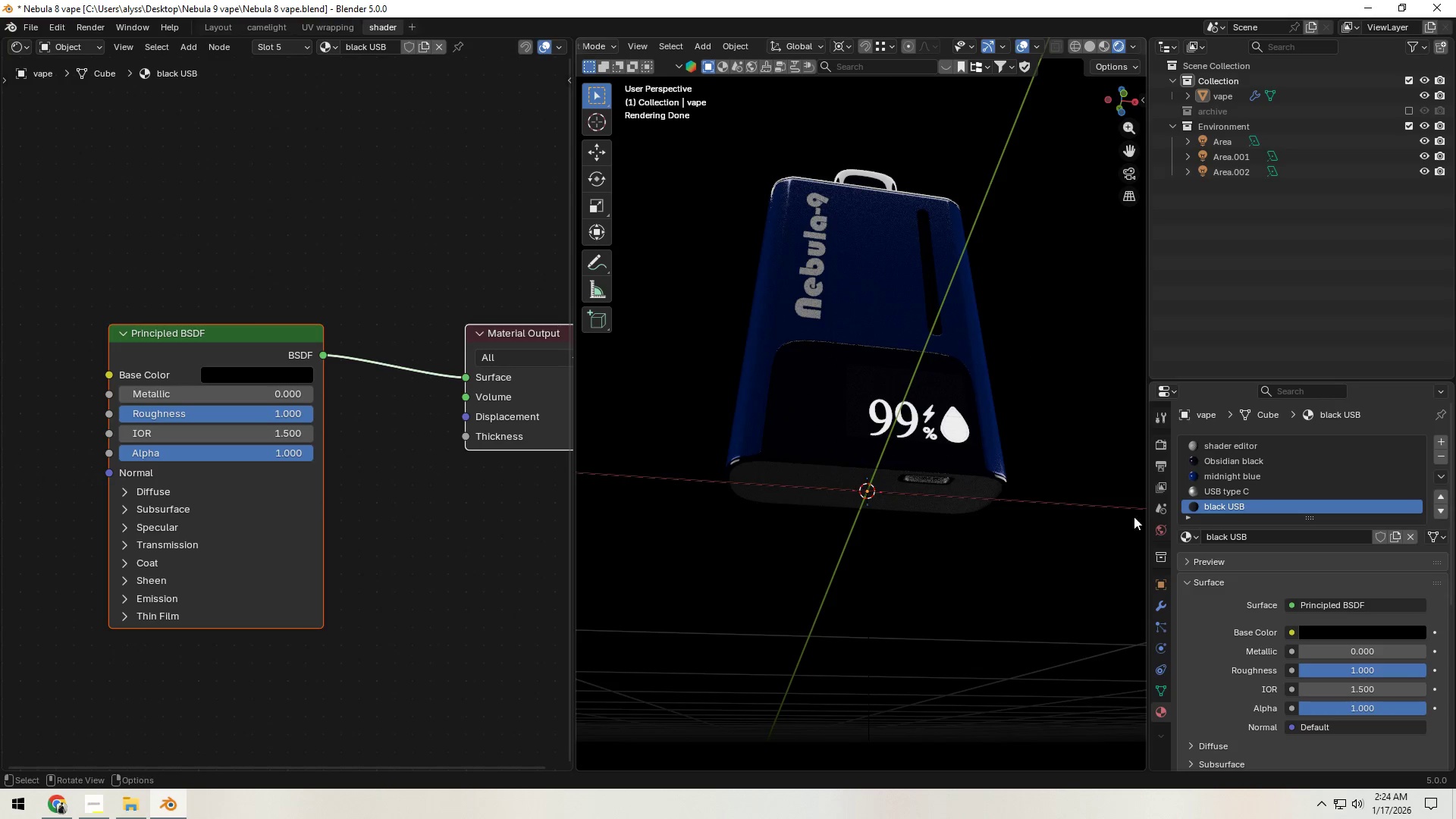 
wait(5.39)
 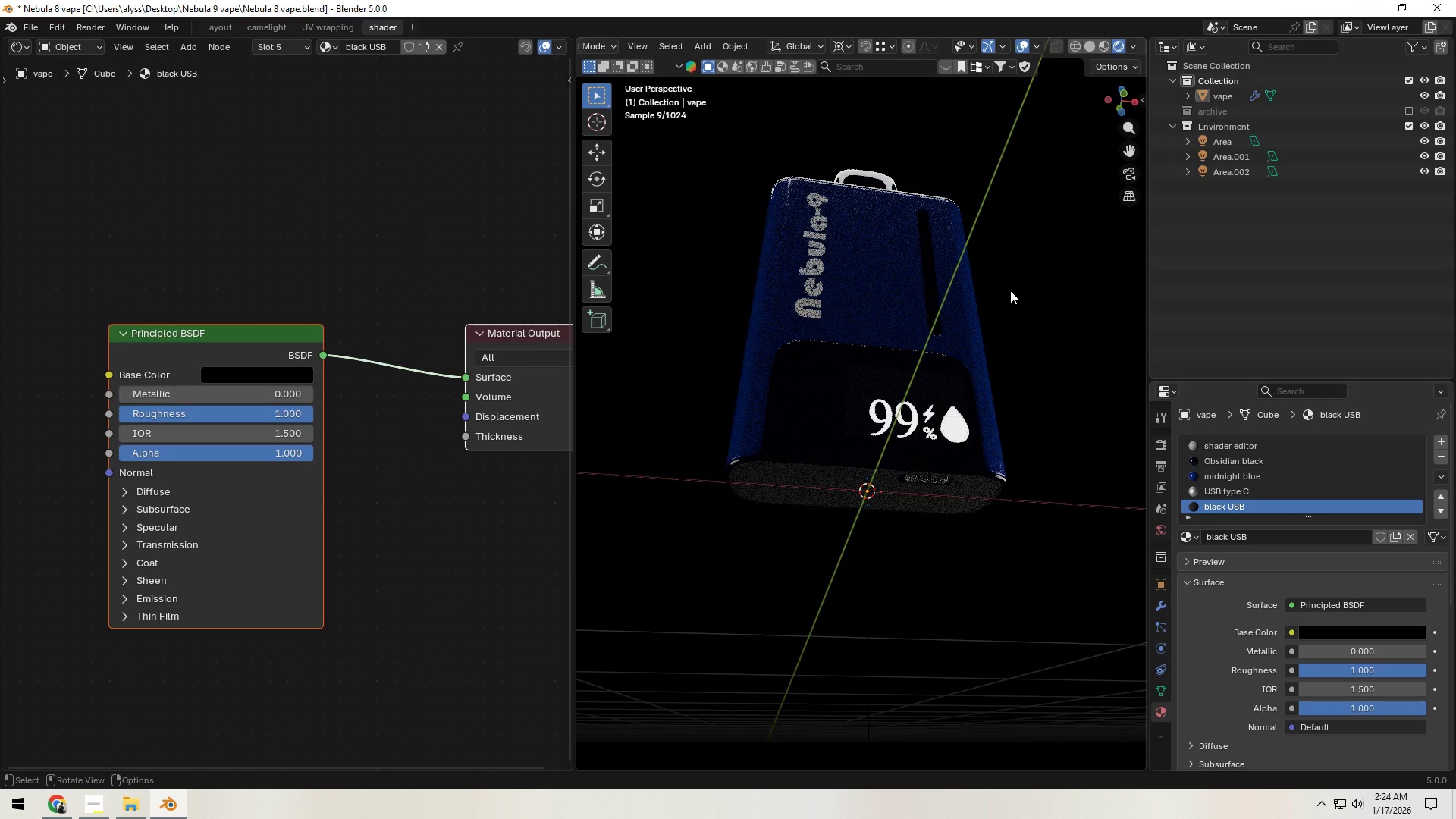 
key(Z)
 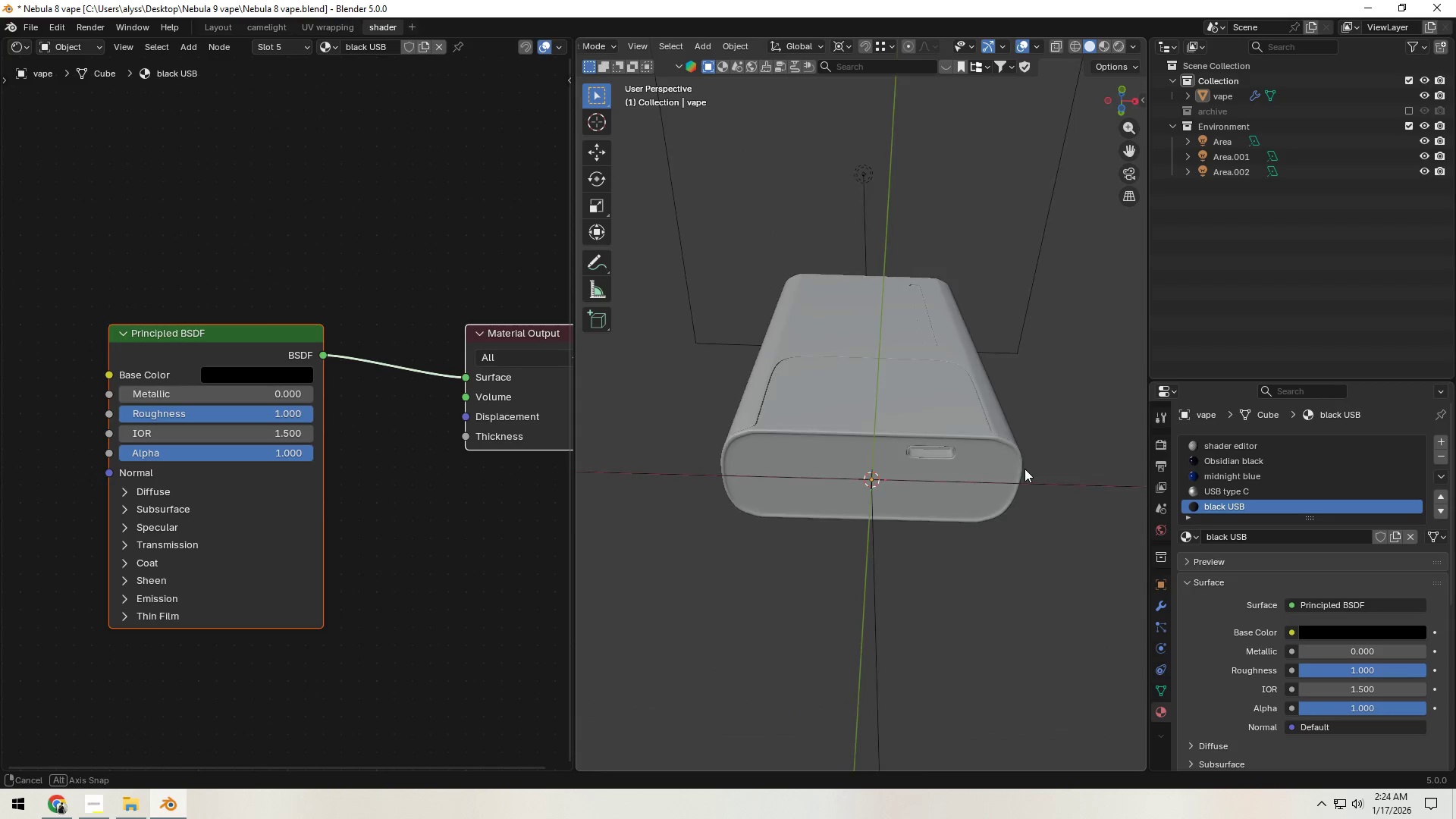 
scroll: coordinate [993, 441], scroll_direction: up, amount: 4.0
 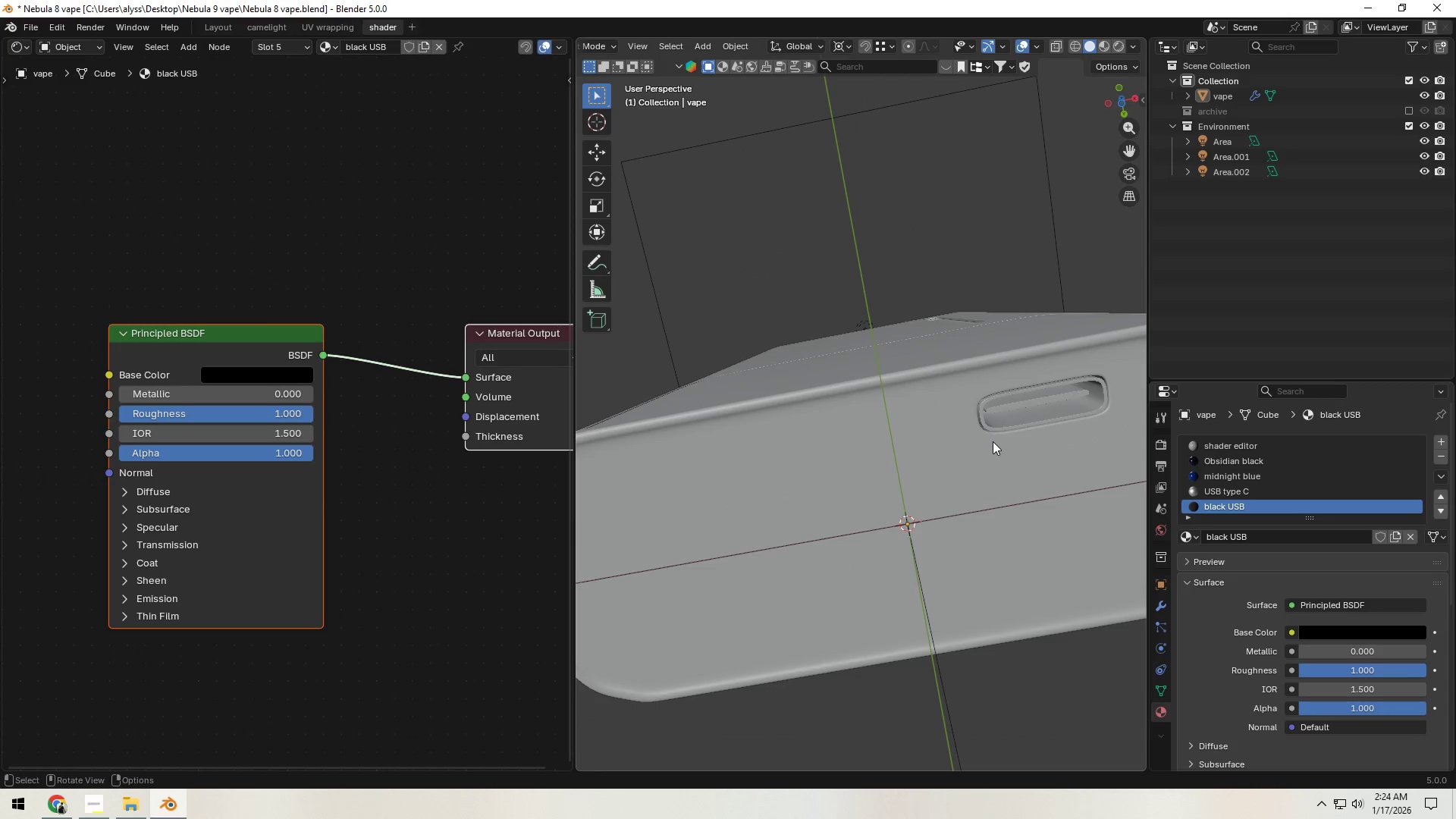 
key(Shift+ShiftLeft)
 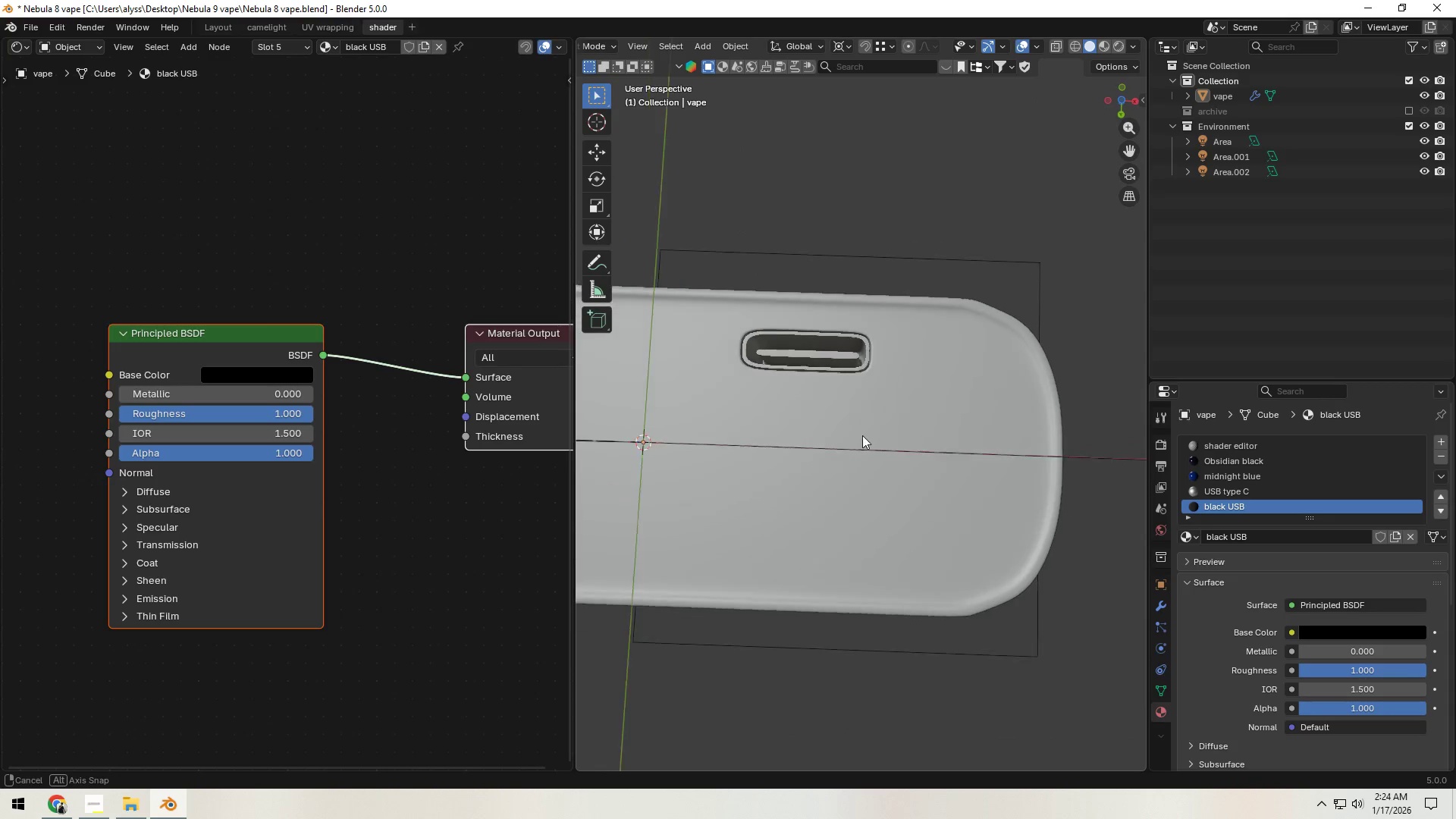 
left_click([874, 431])
 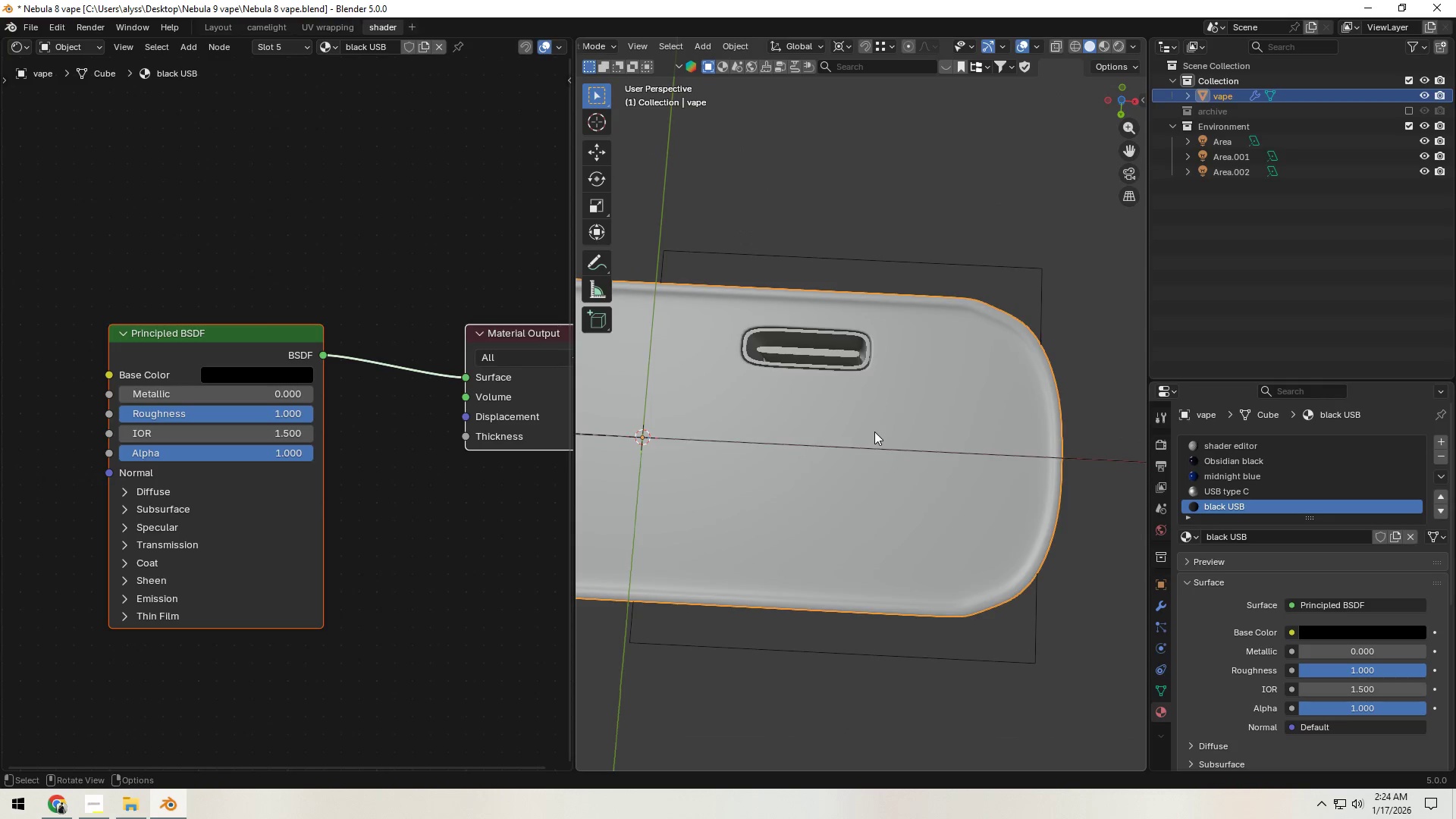 
key(Tab)
 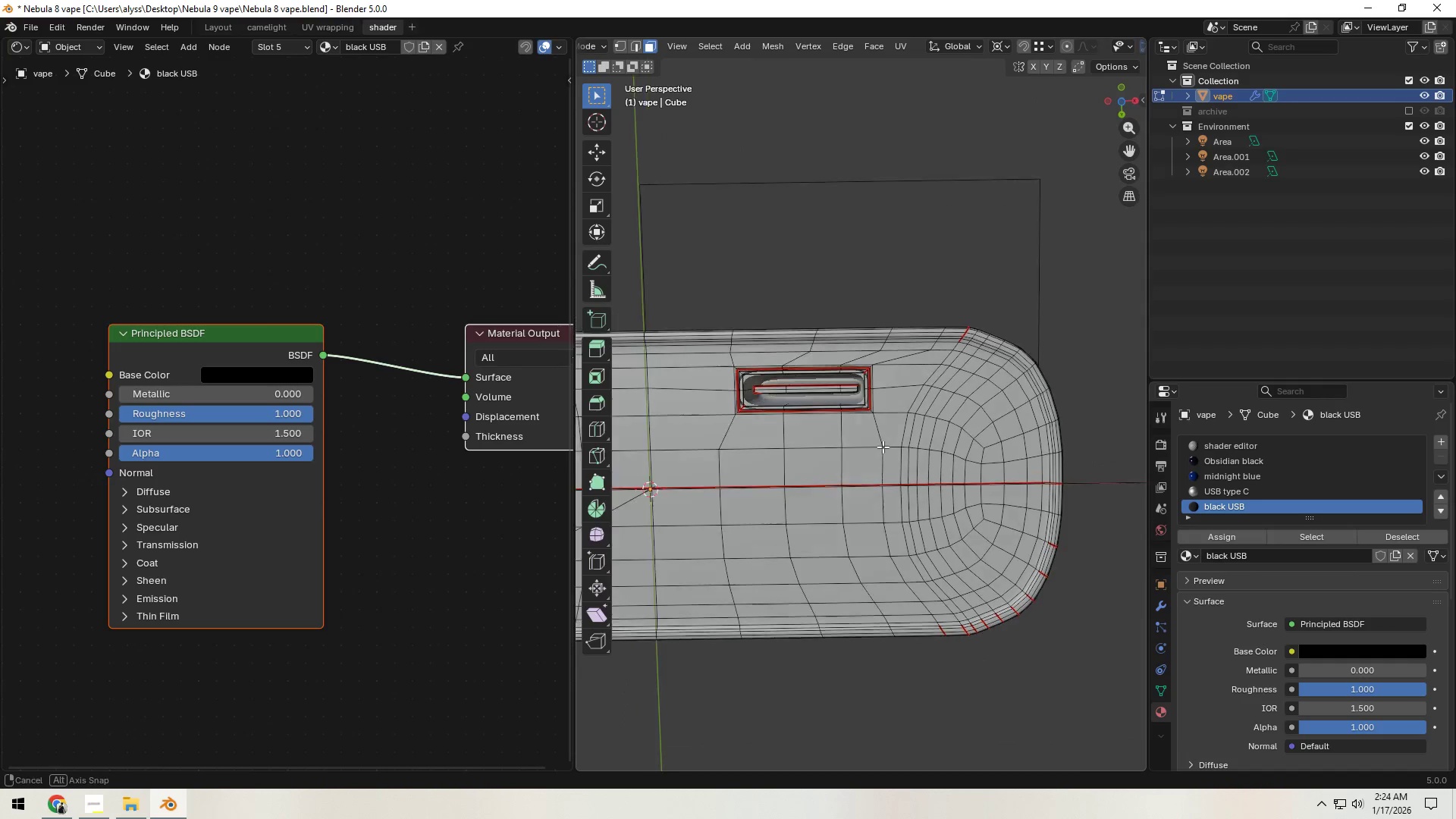 
scroll: coordinate [919, 466], scroll_direction: up, amount: 3.0
 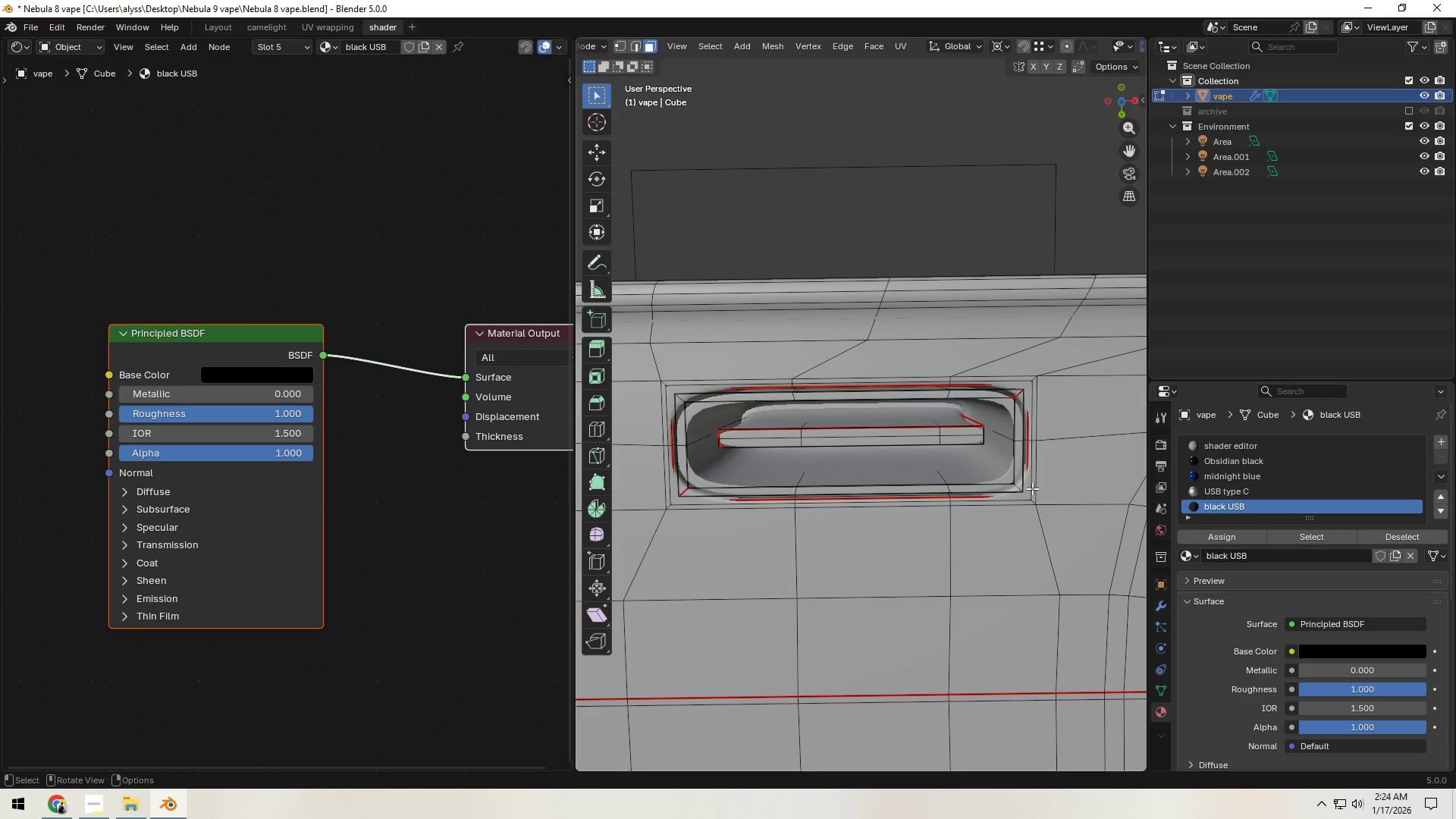 
hold_key(key=ShiftLeft, duration=0.44)
 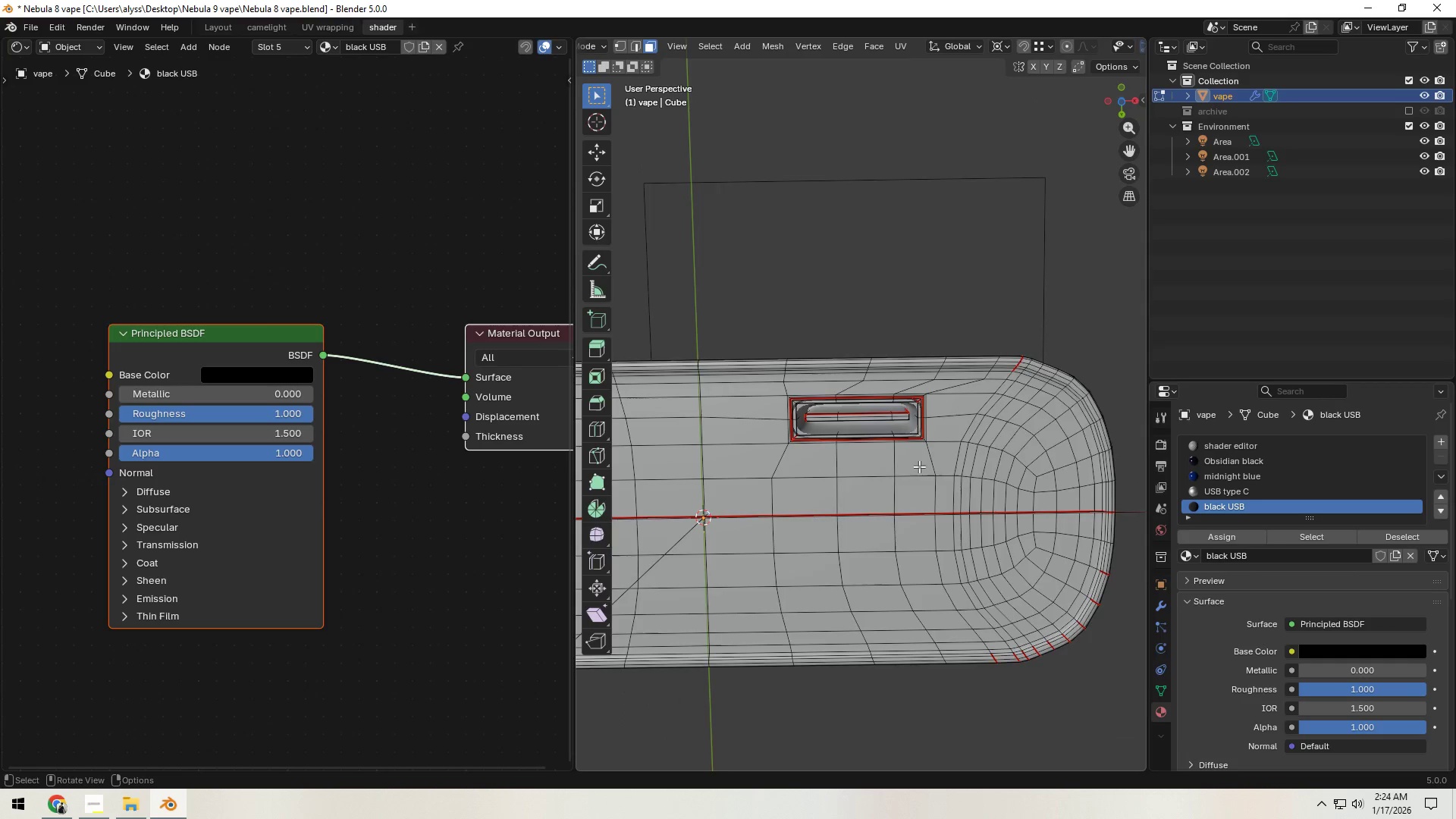 
left_click([1032, 488])
 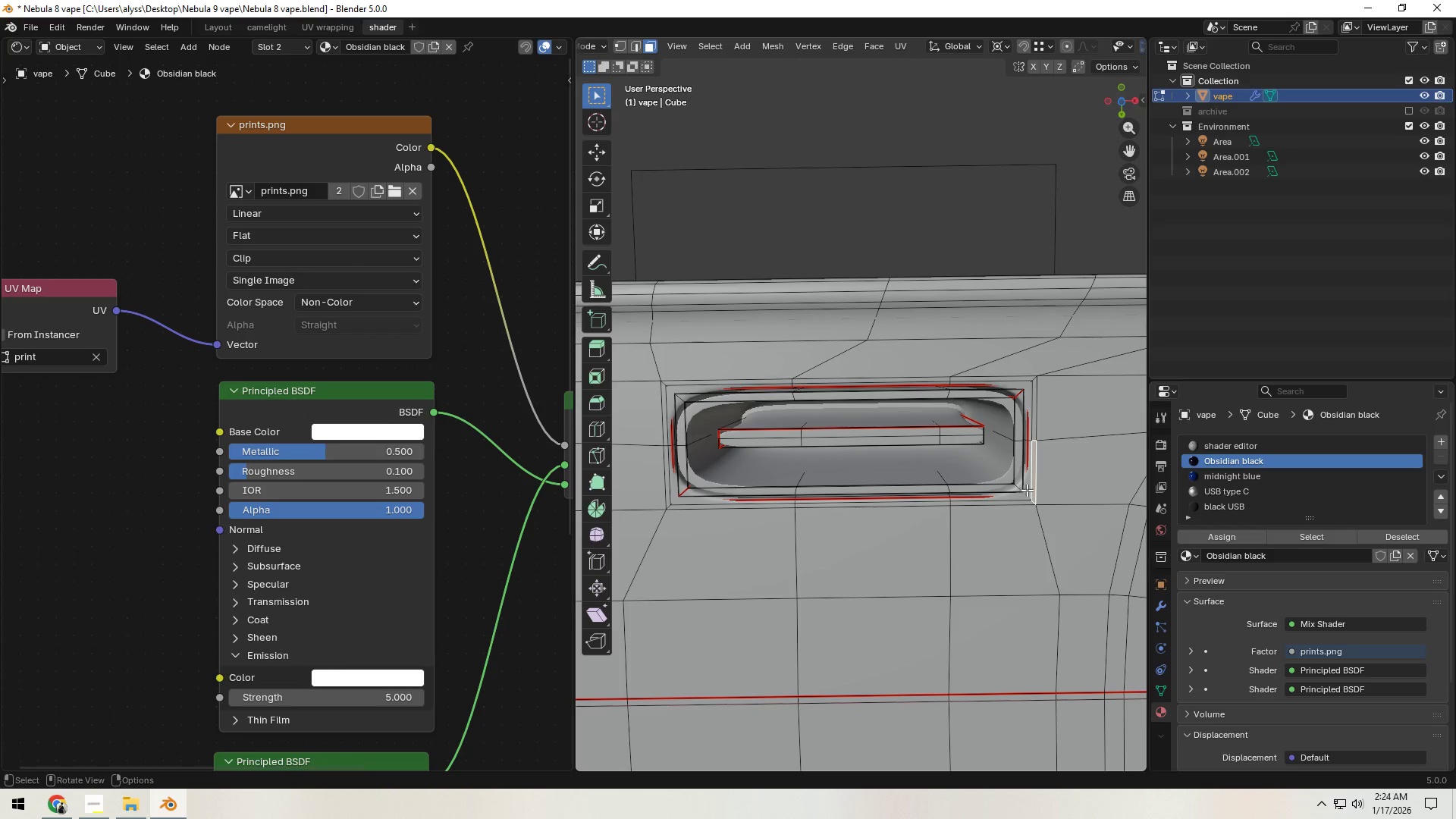 
hold_key(key=AltLeft, duration=1.5)
left_click([1034, 496])
 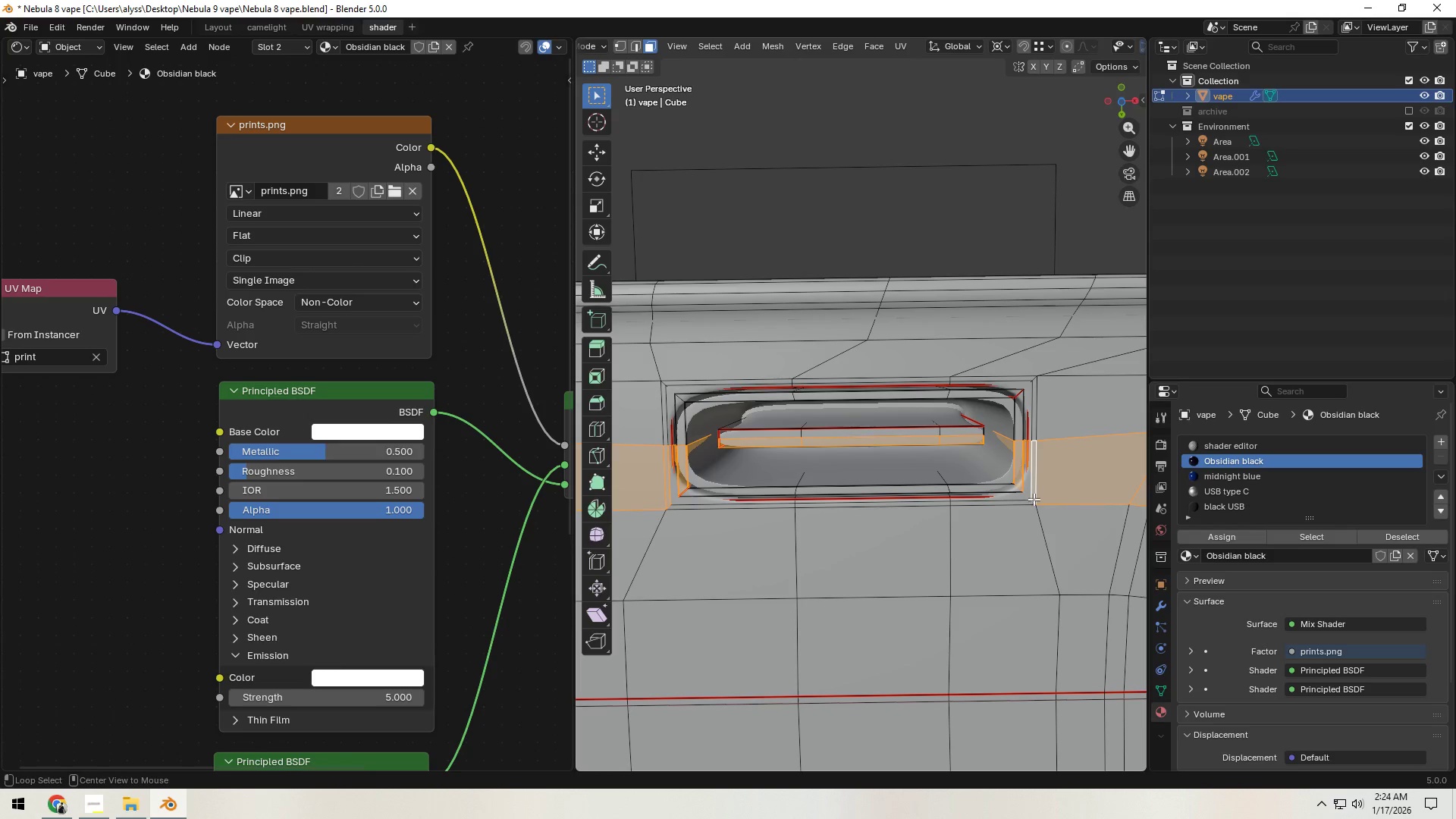 
left_click([1034, 499])
 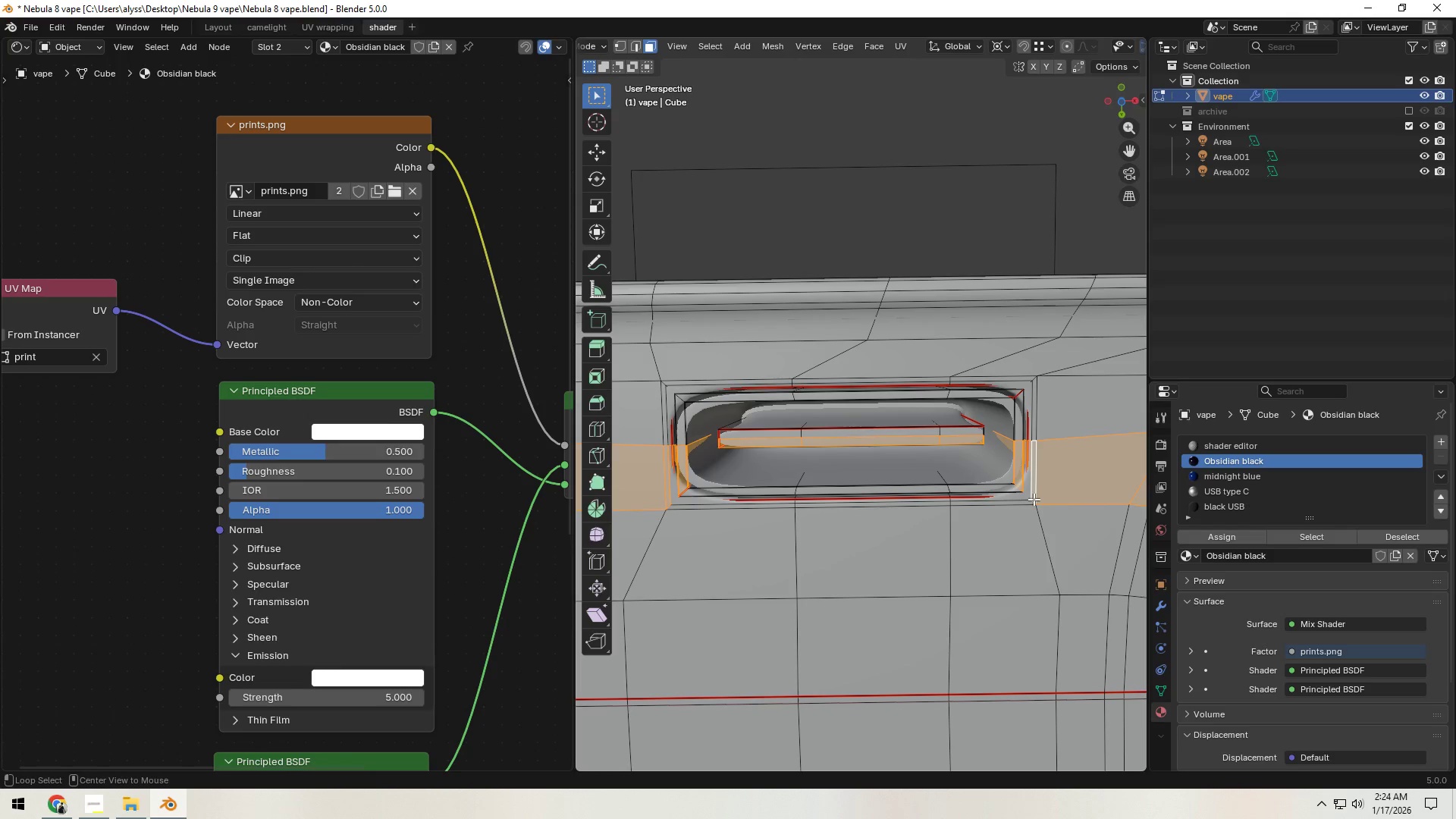 
hold_key(key=AltLeft, duration=0.83)
double_click([1034, 500])
 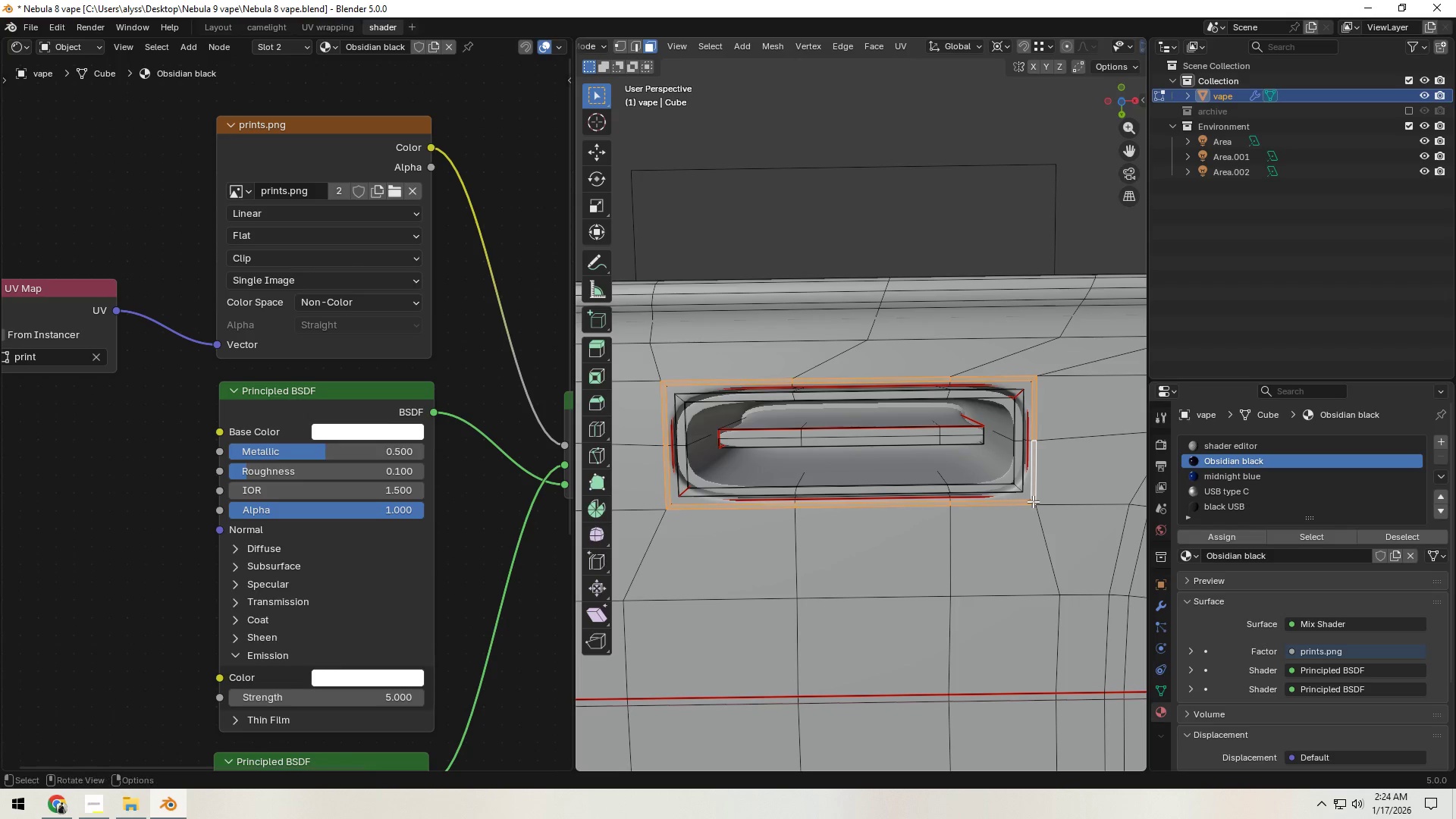 
 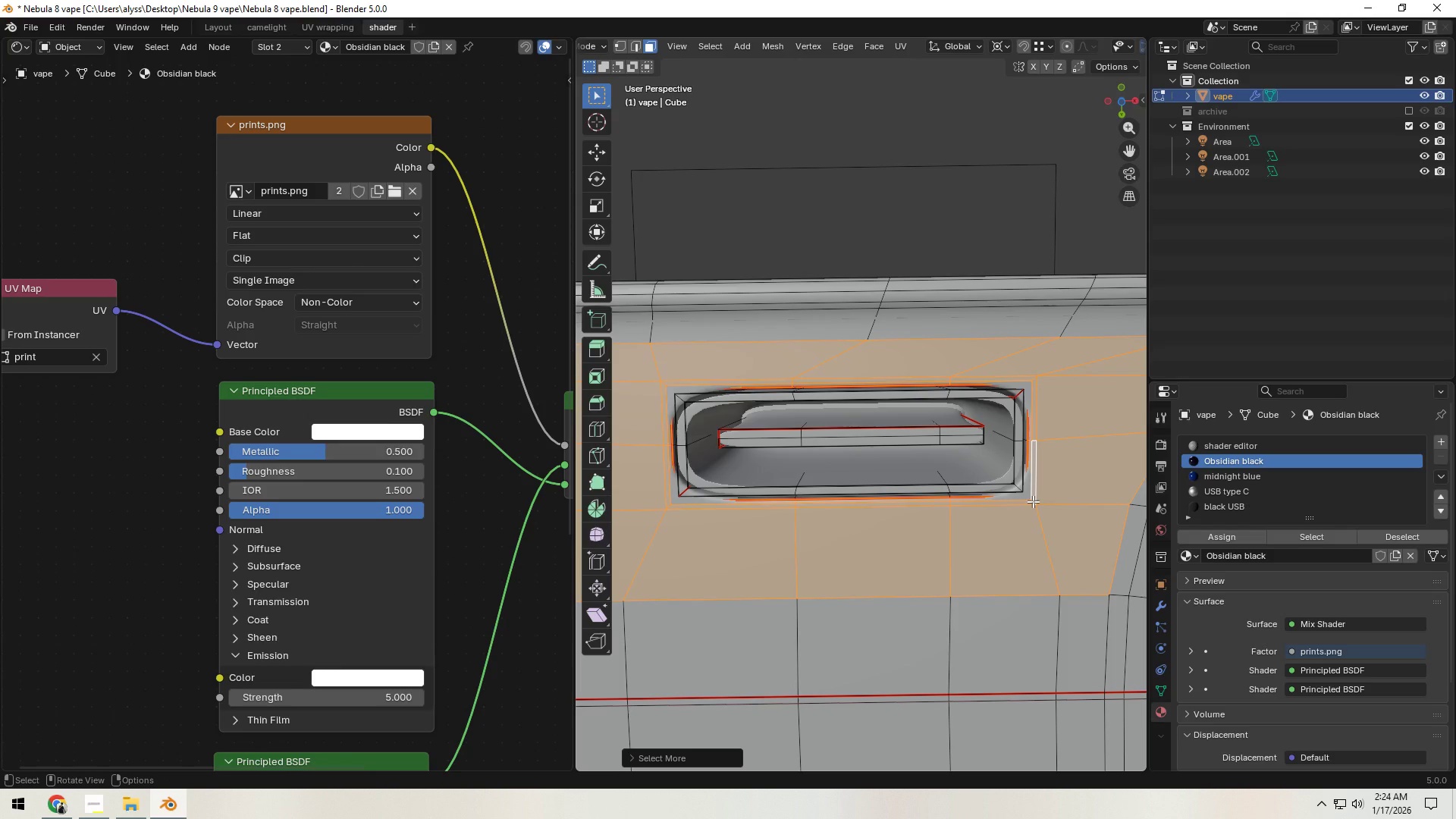 
 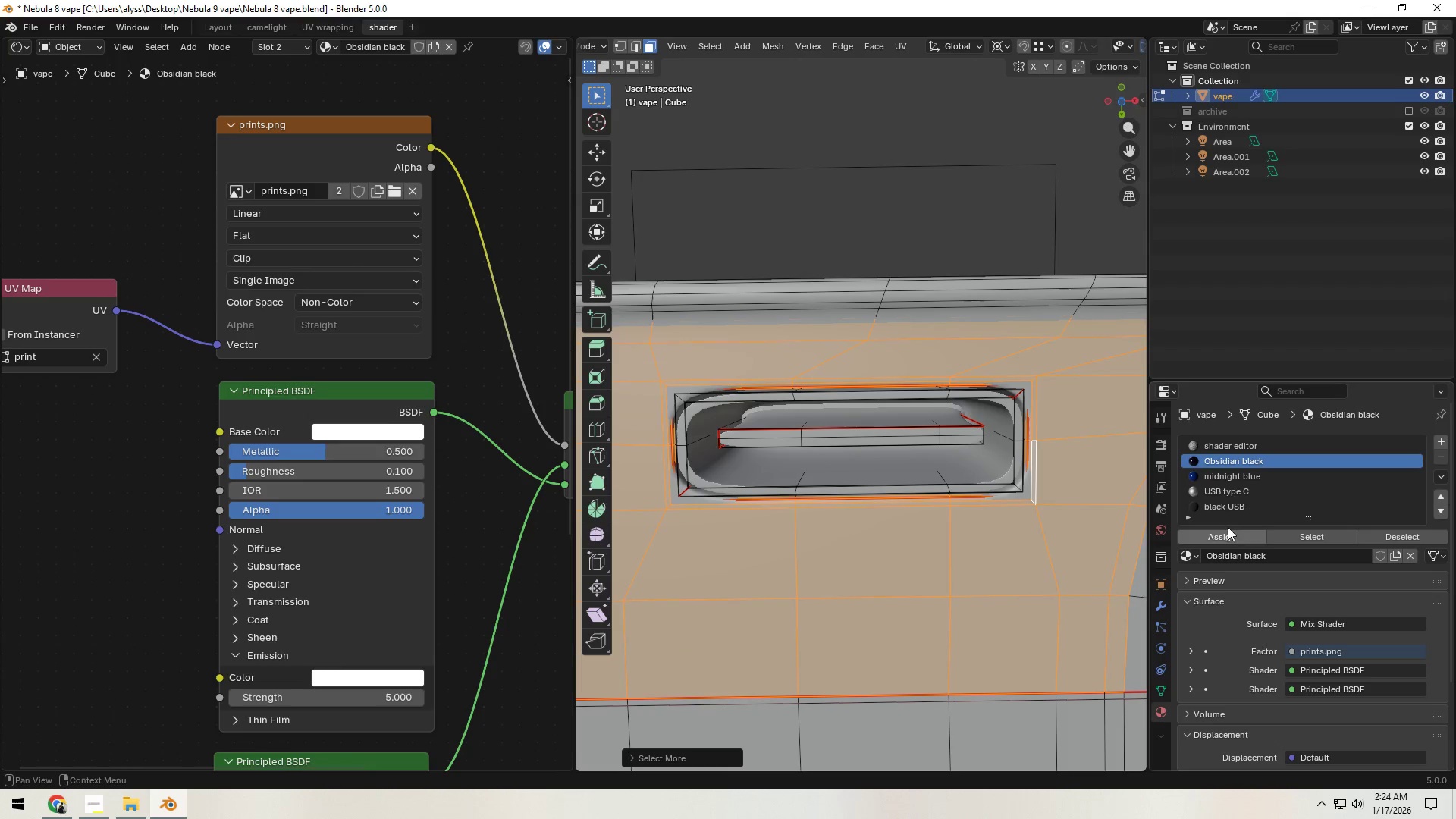 
left_click([1230, 504])
 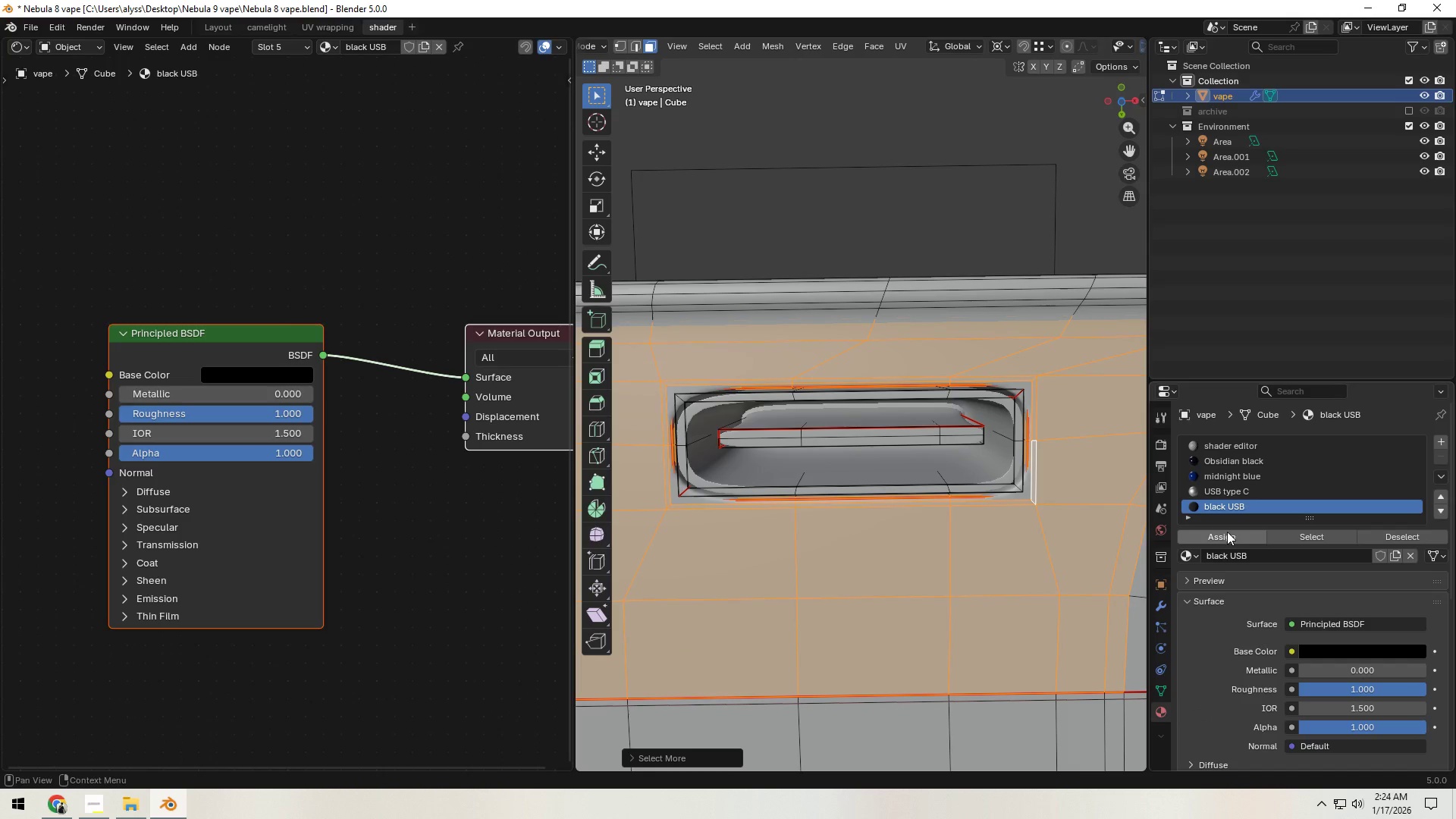 
left_click([1227, 532])
 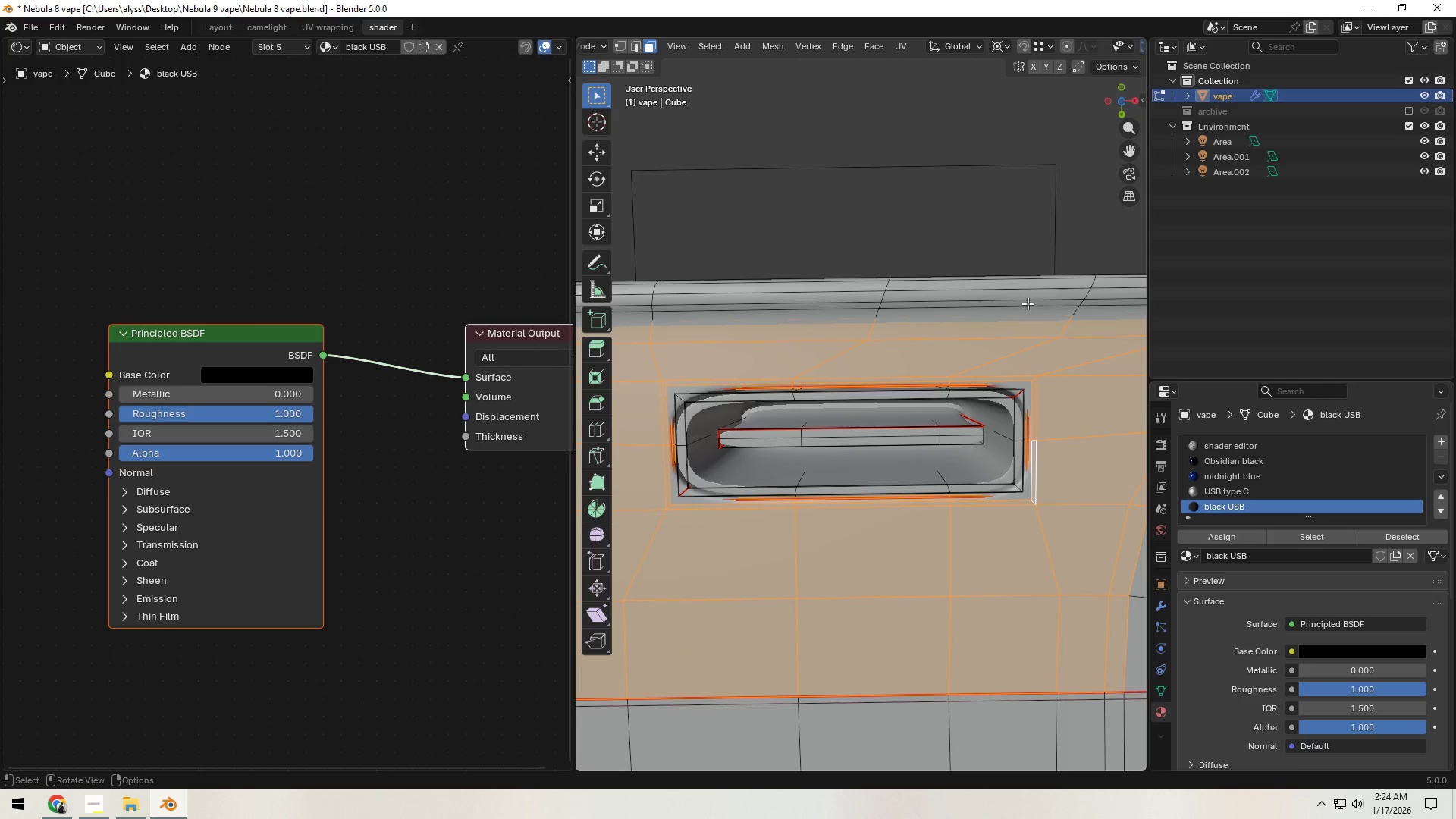 
left_click([1003, 222])
 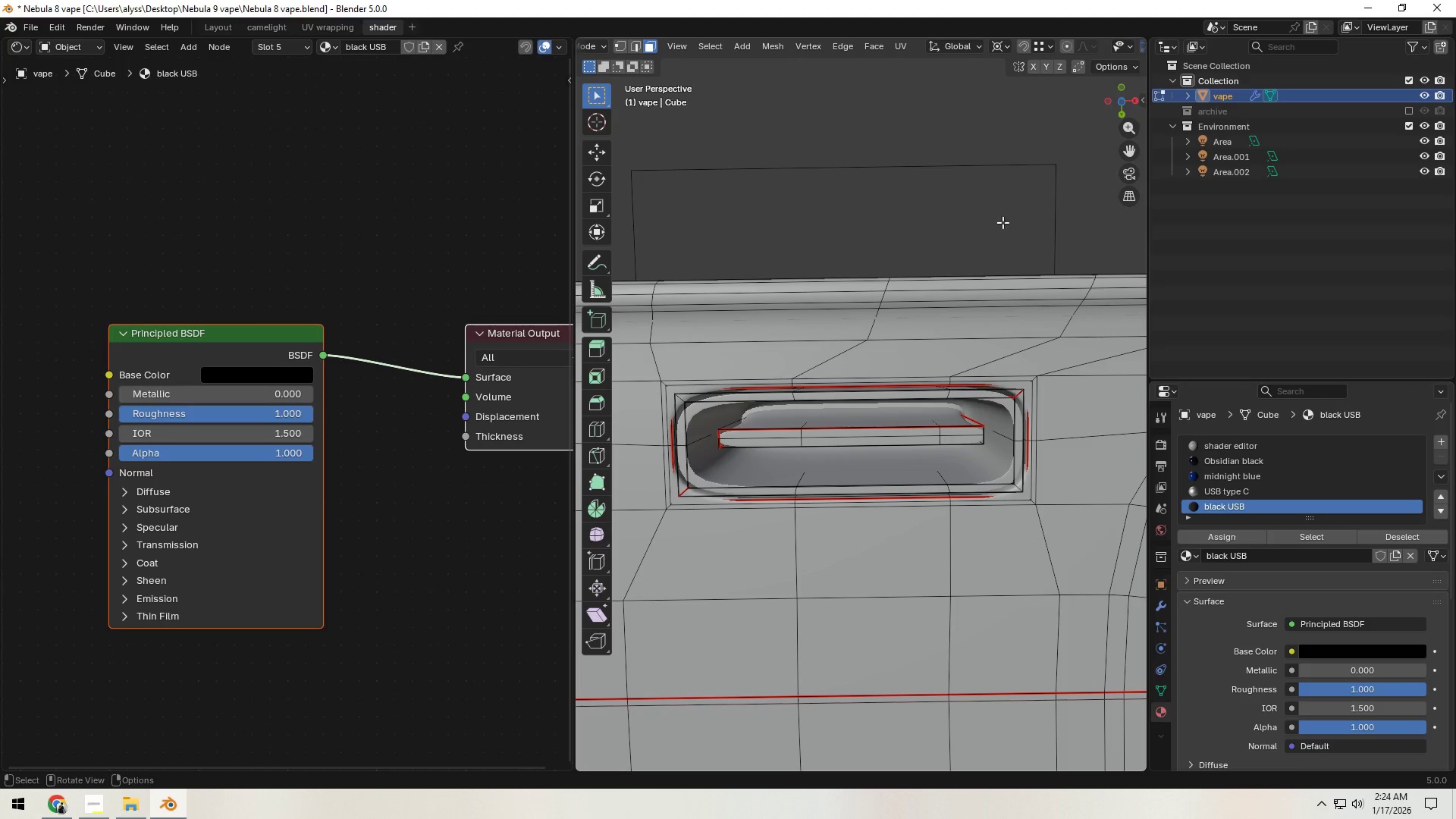 
key(Tab)
 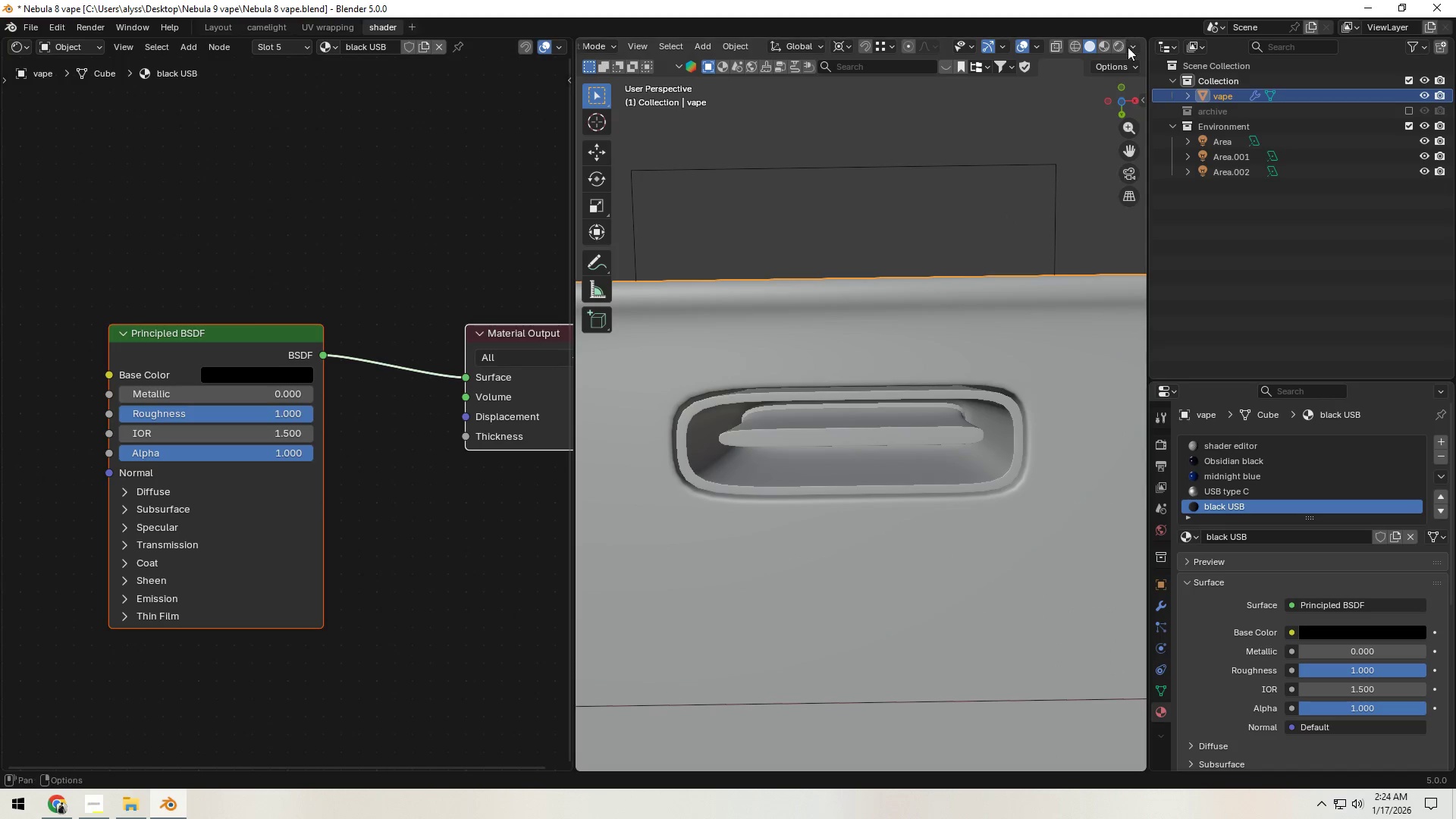 
left_click([1125, 48])
 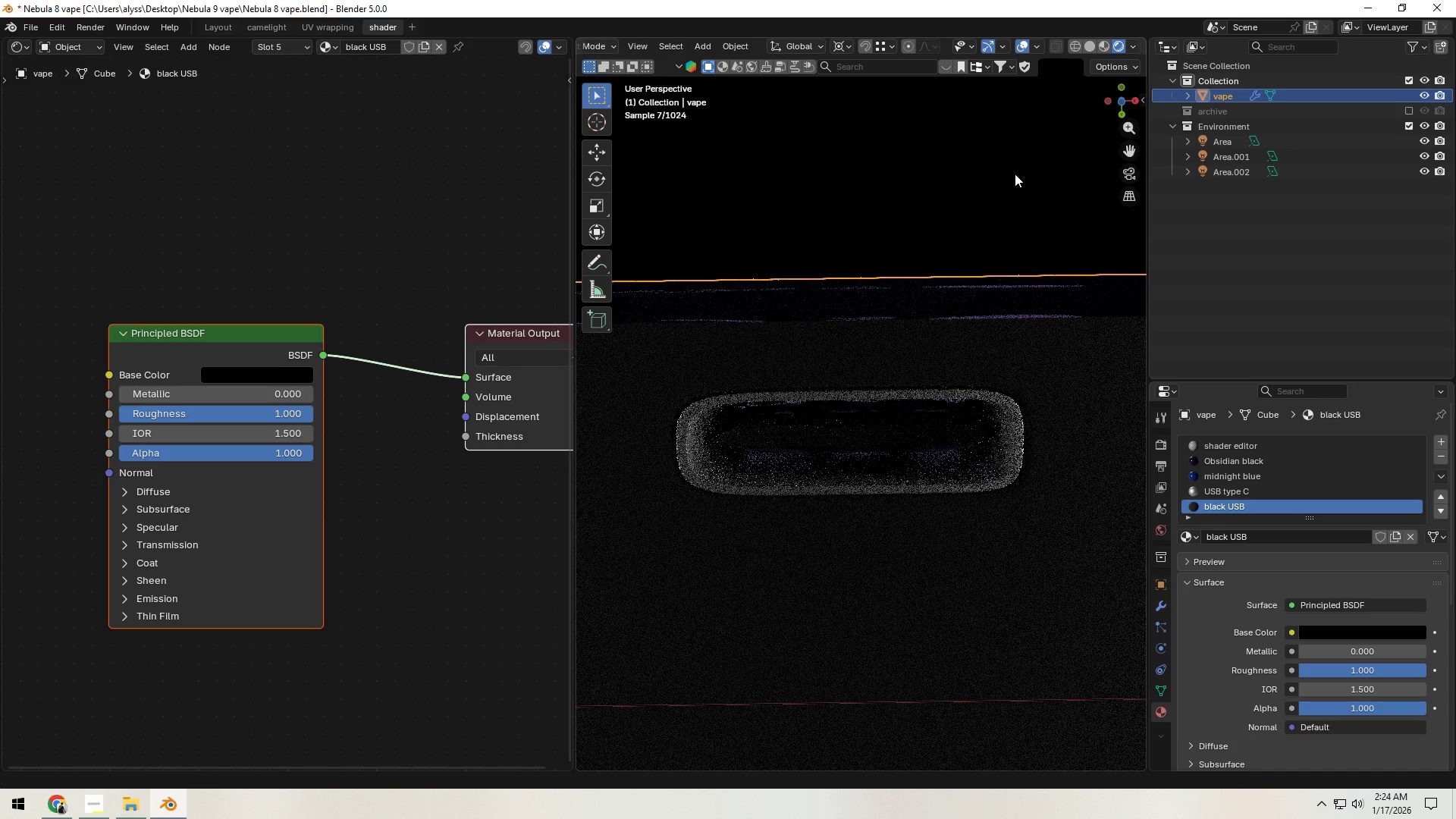 
left_click([1015, 173])
 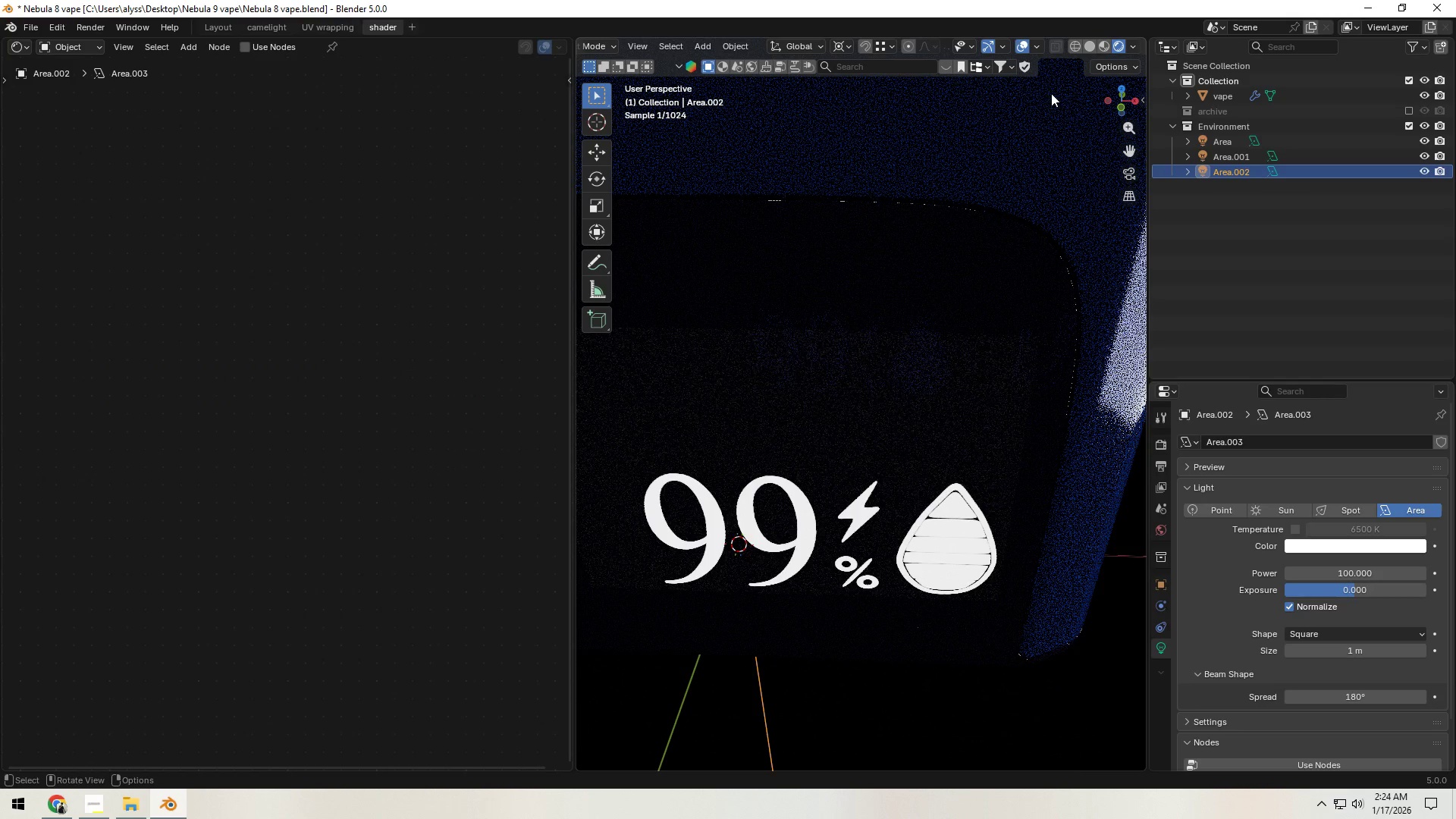 
wait(6.77)
 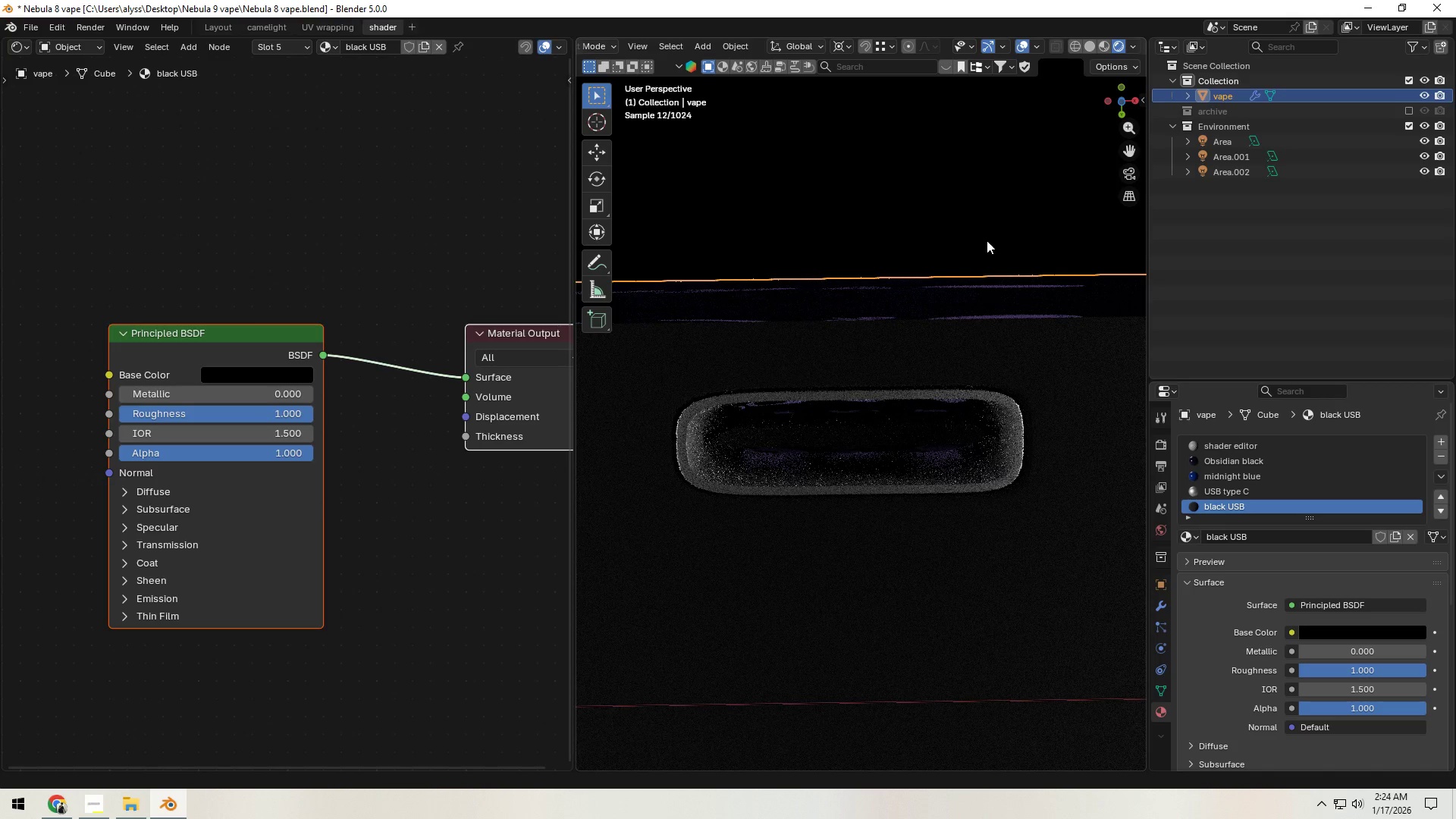 
scroll: coordinate [962, 278], scroll_direction: down, amount: 8.0
 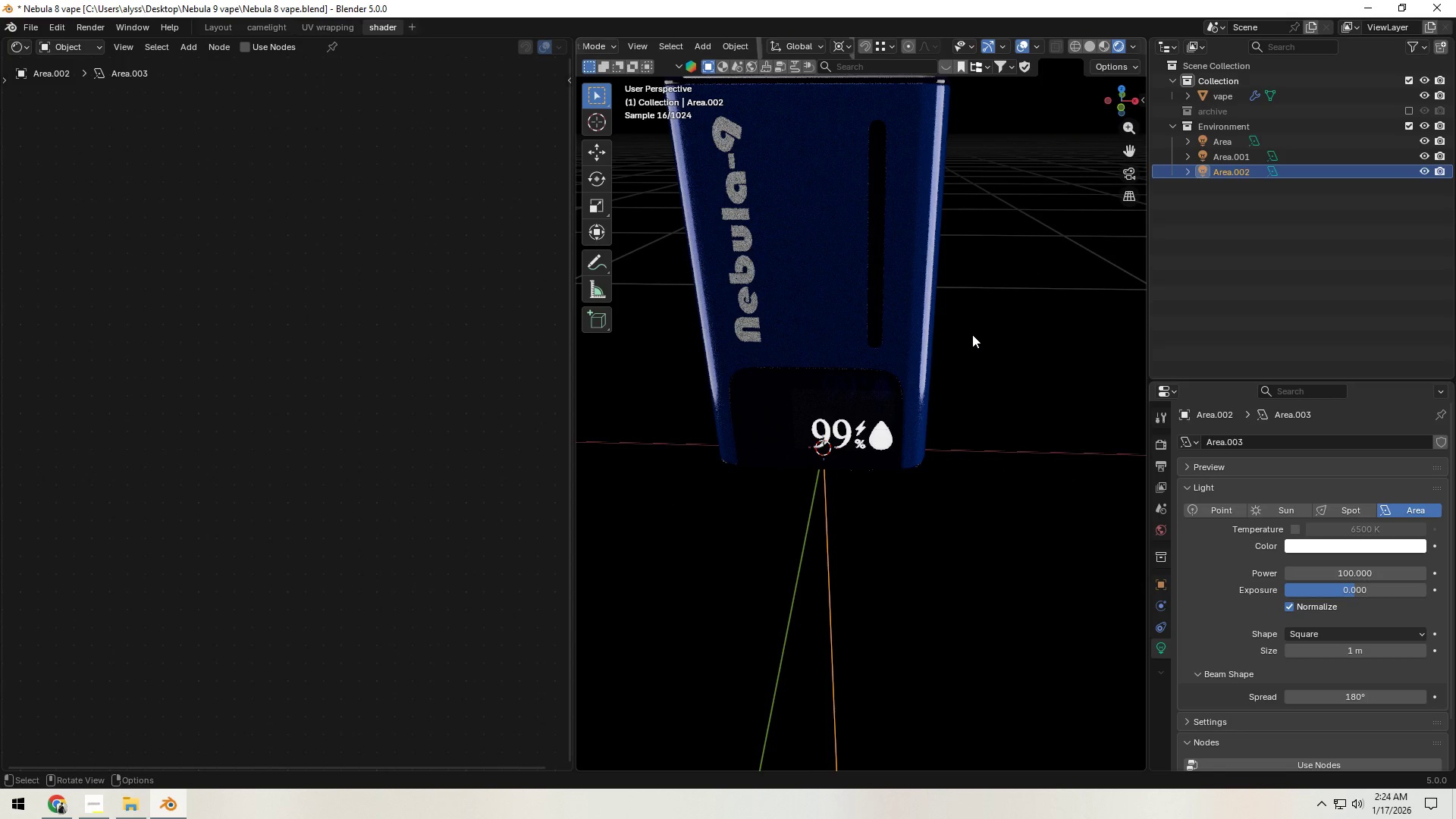 
hold_key(key=ShiftLeft, duration=1.5)
 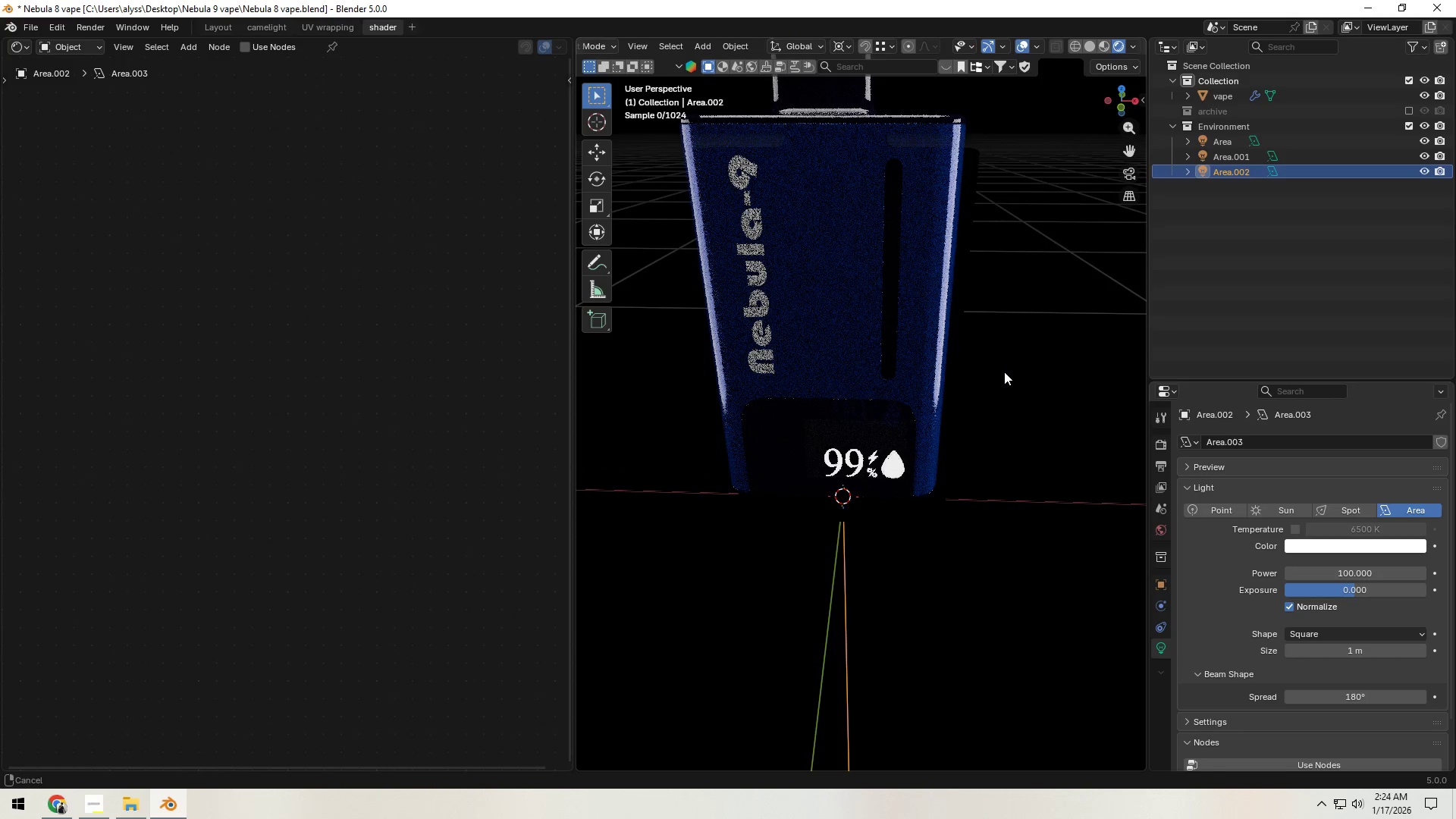 
hold_key(key=ShiftLeft, duration=1.22)
 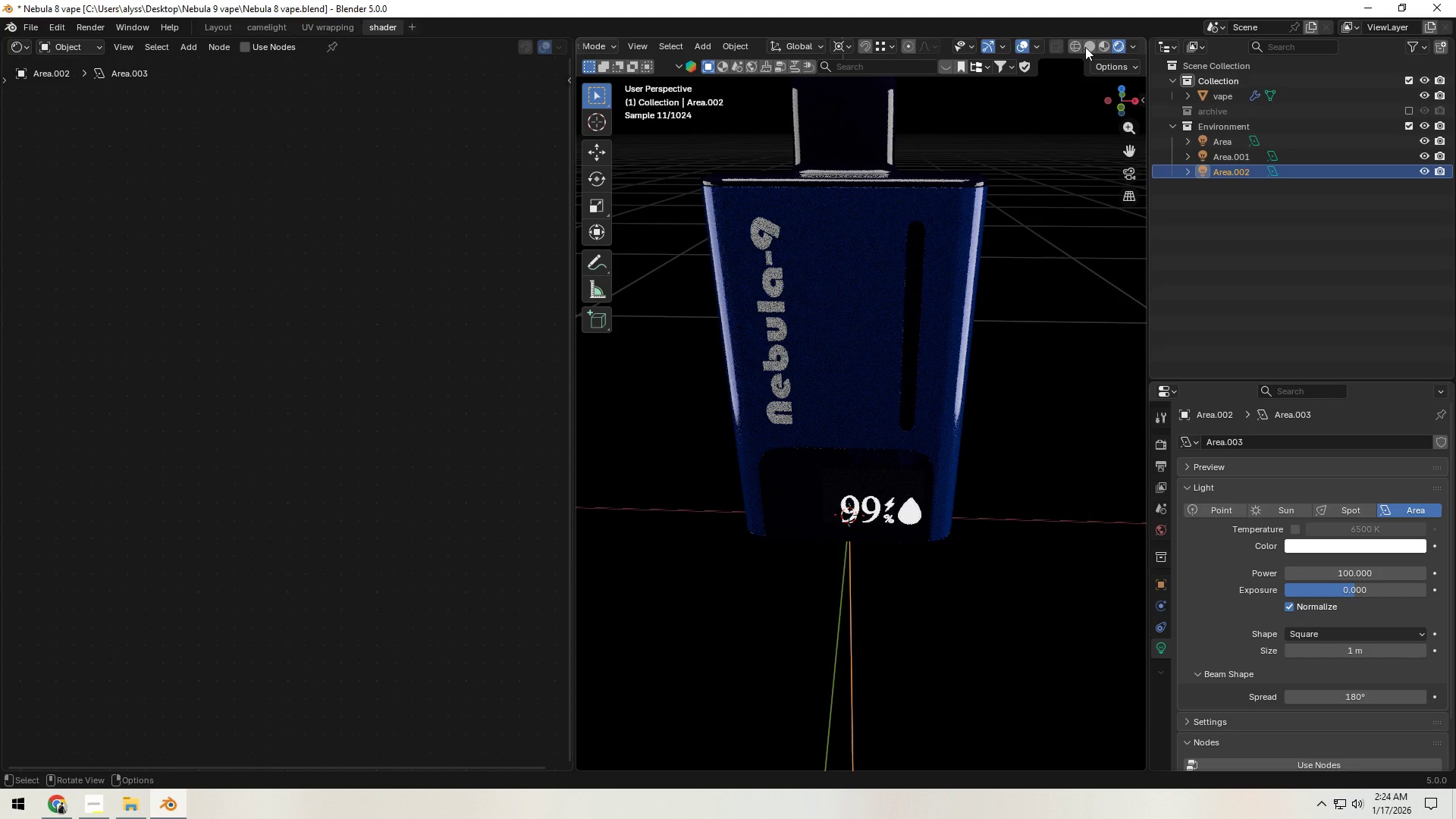 
left_click([1085, 47])
 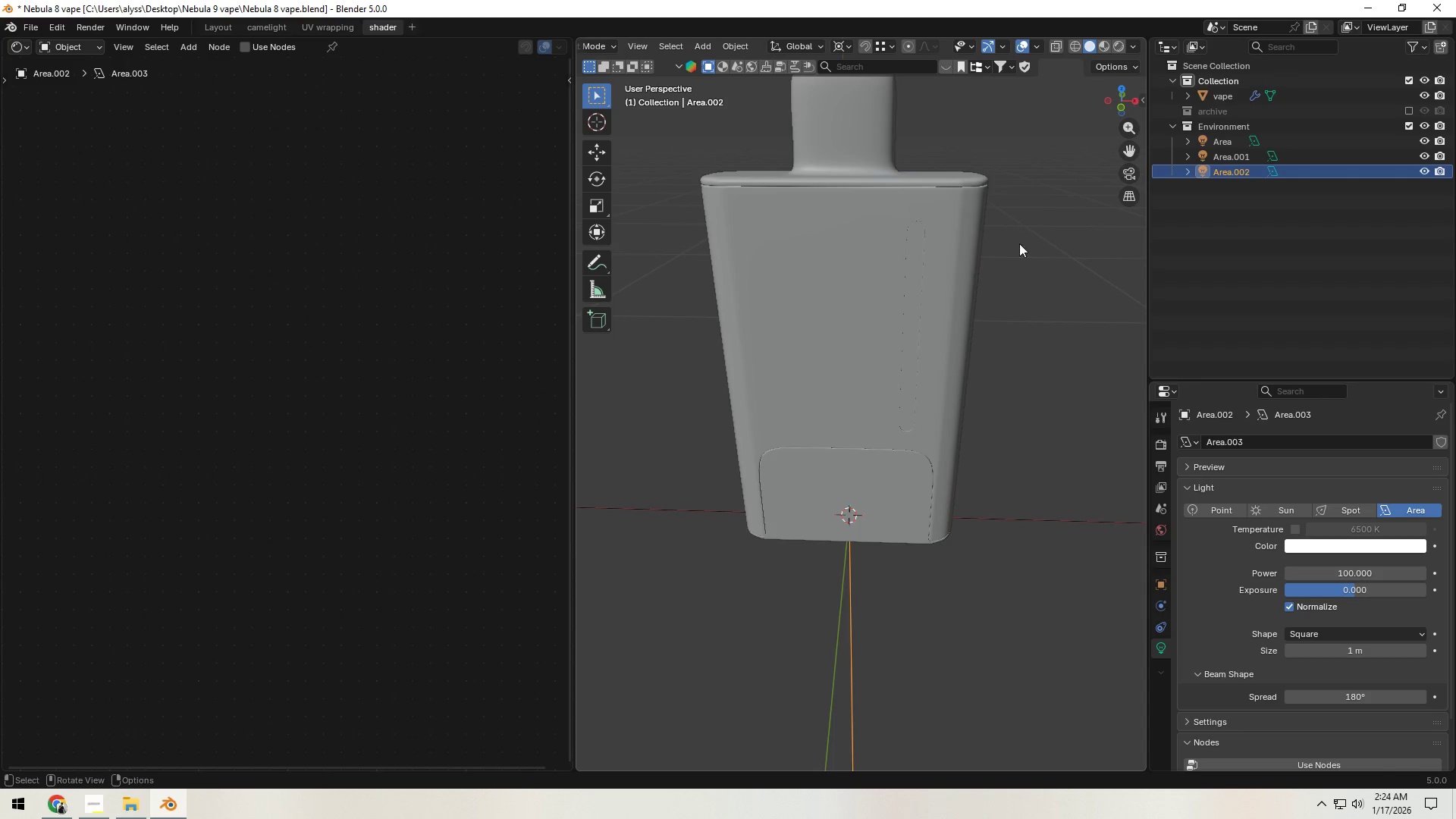 
scroll: coordinate [909, 353], scroll_direction: down, amount: 3.0
 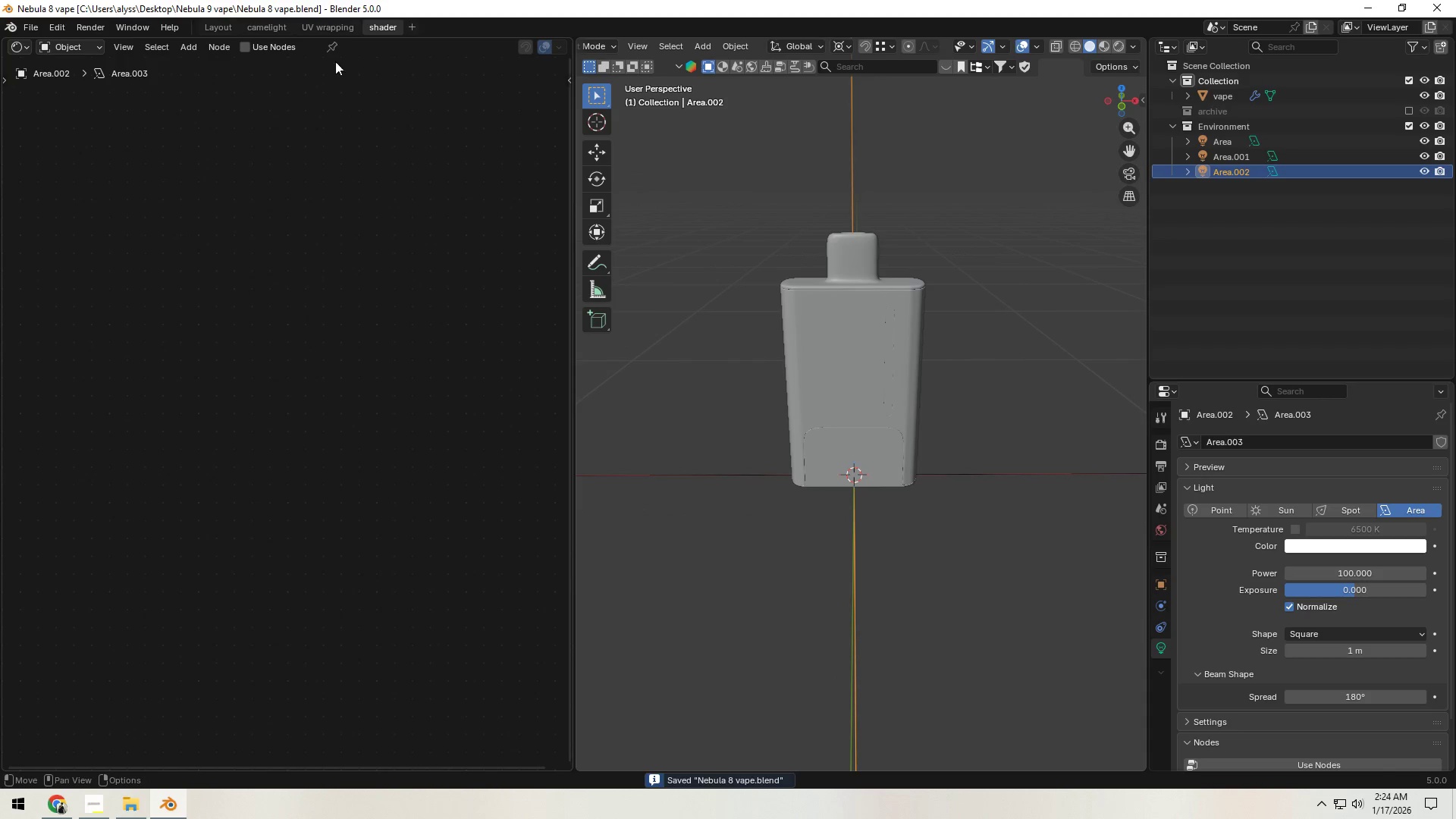 
key(Control+S)
 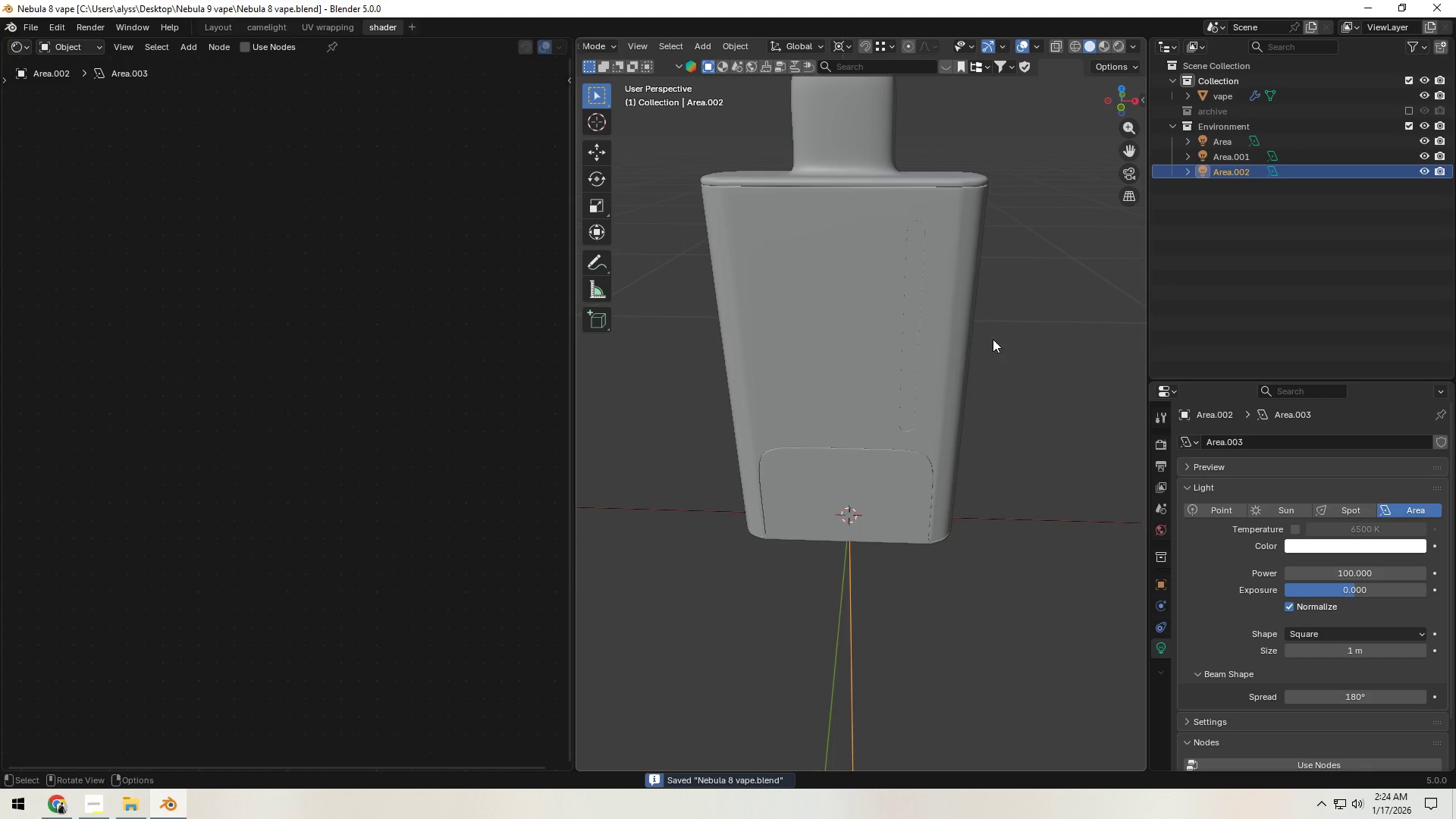 
left_click([263, 28])
 